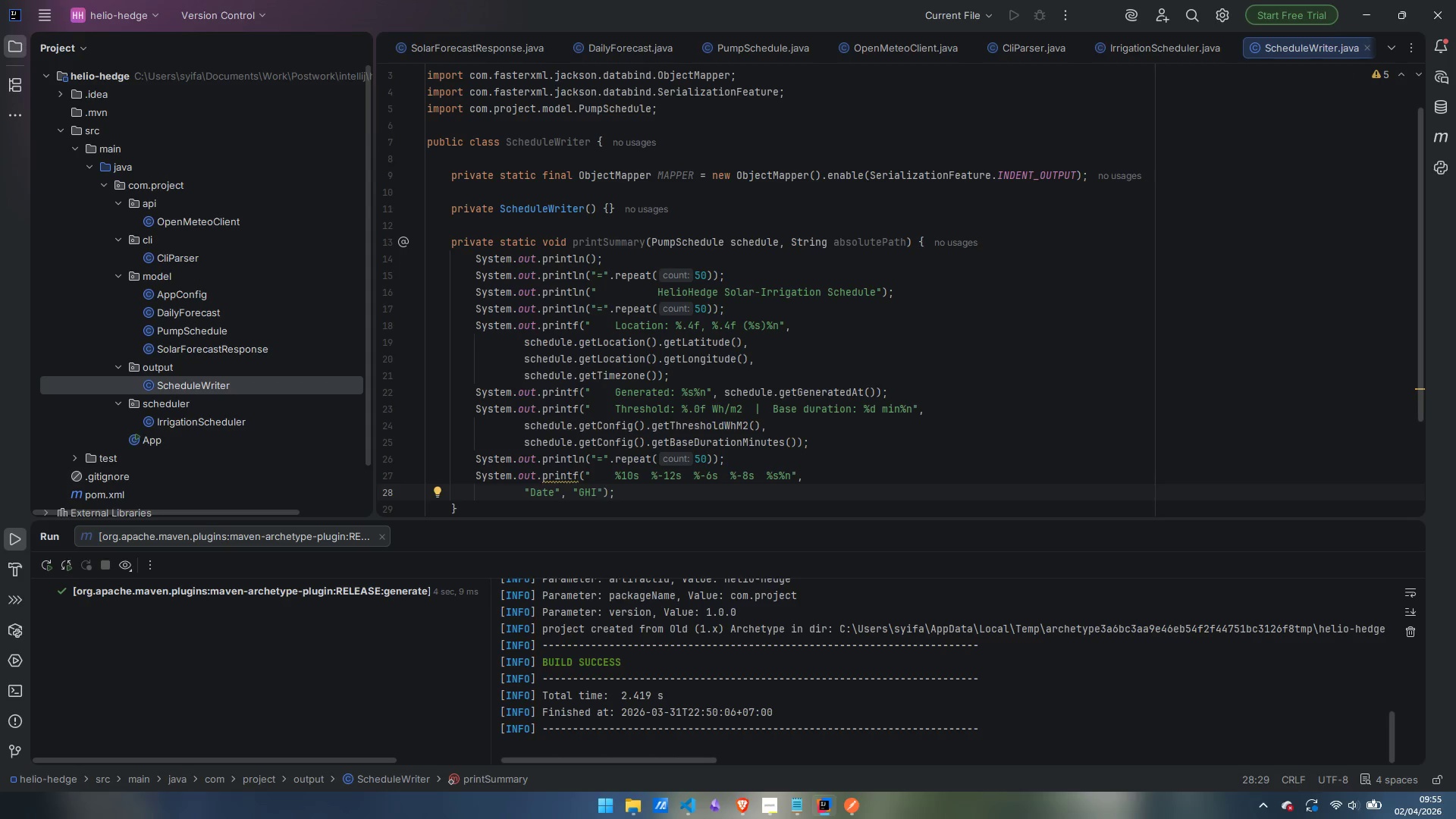 
type( (Wh/m2))
 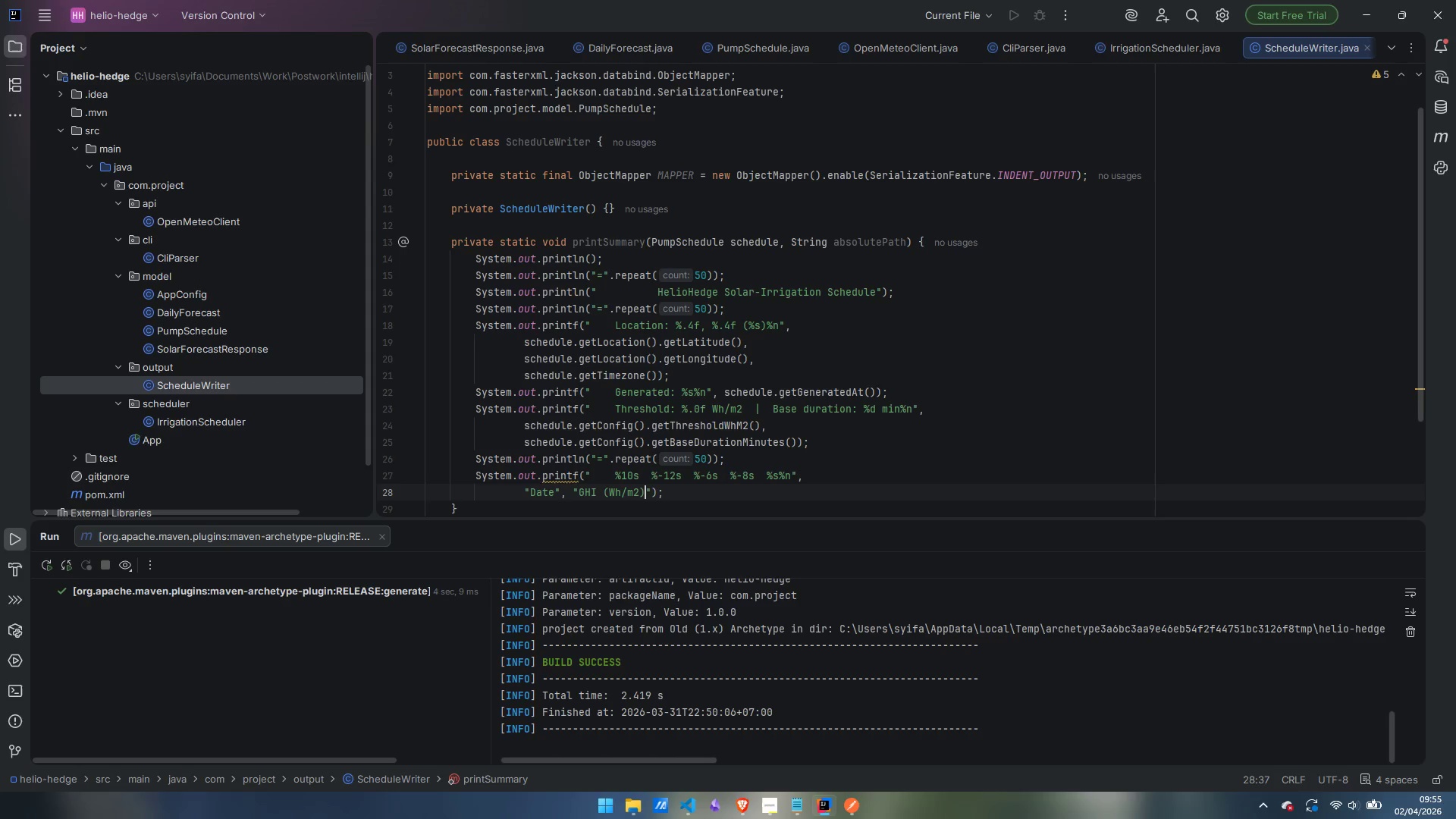 
key(ArrowRight)
 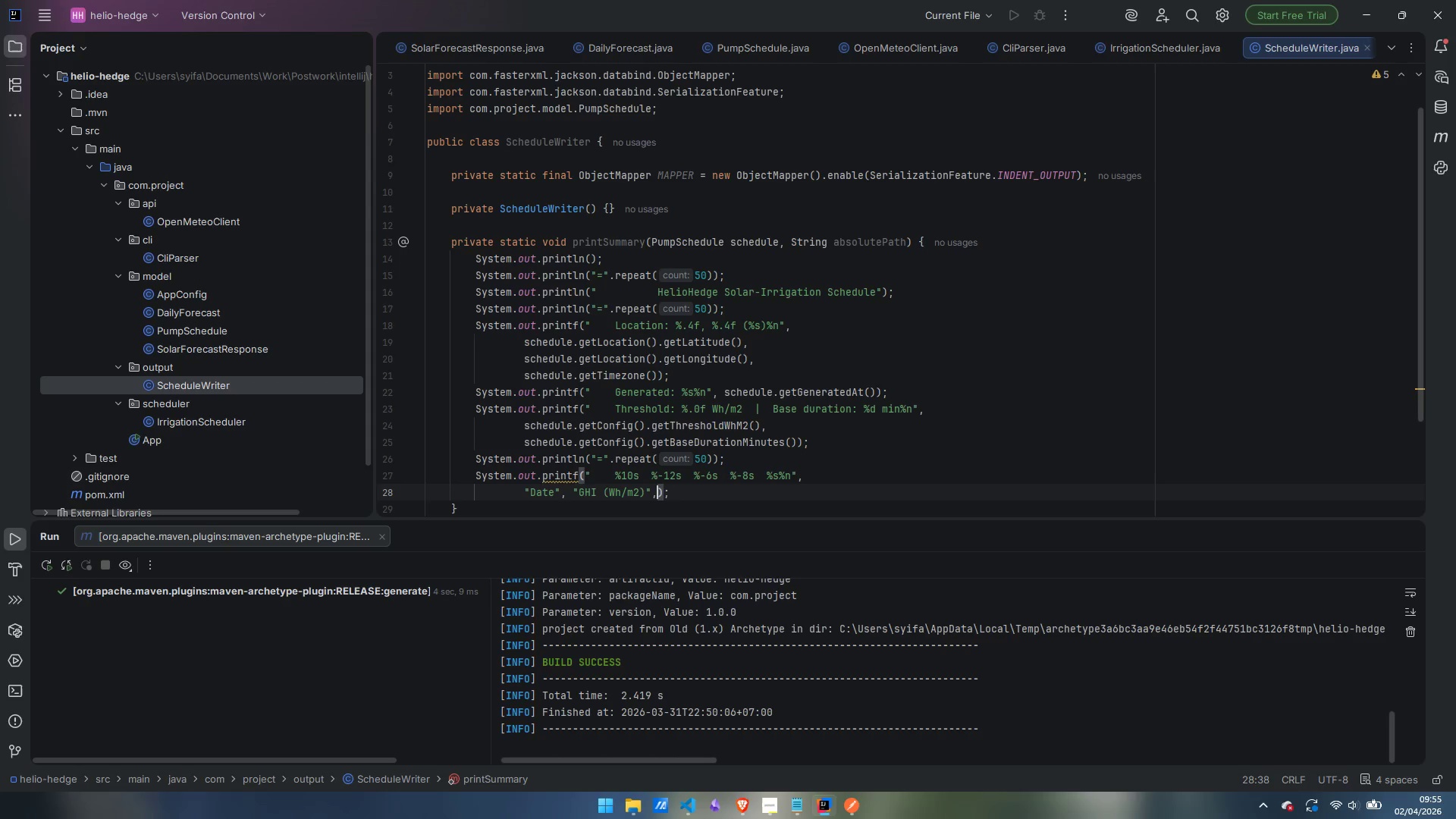 
type(, "x Mult)
 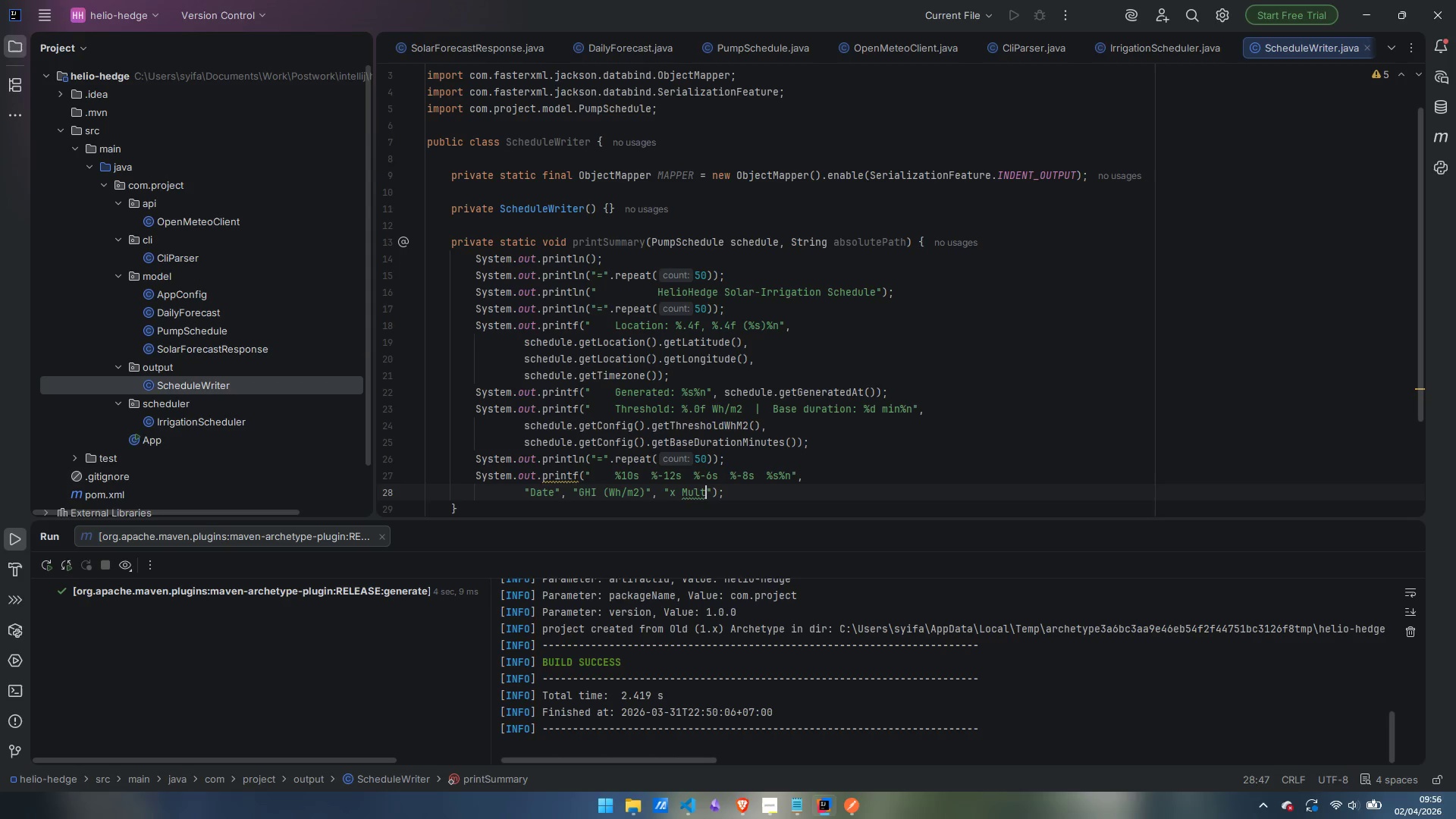 
key(ArrowRight)
 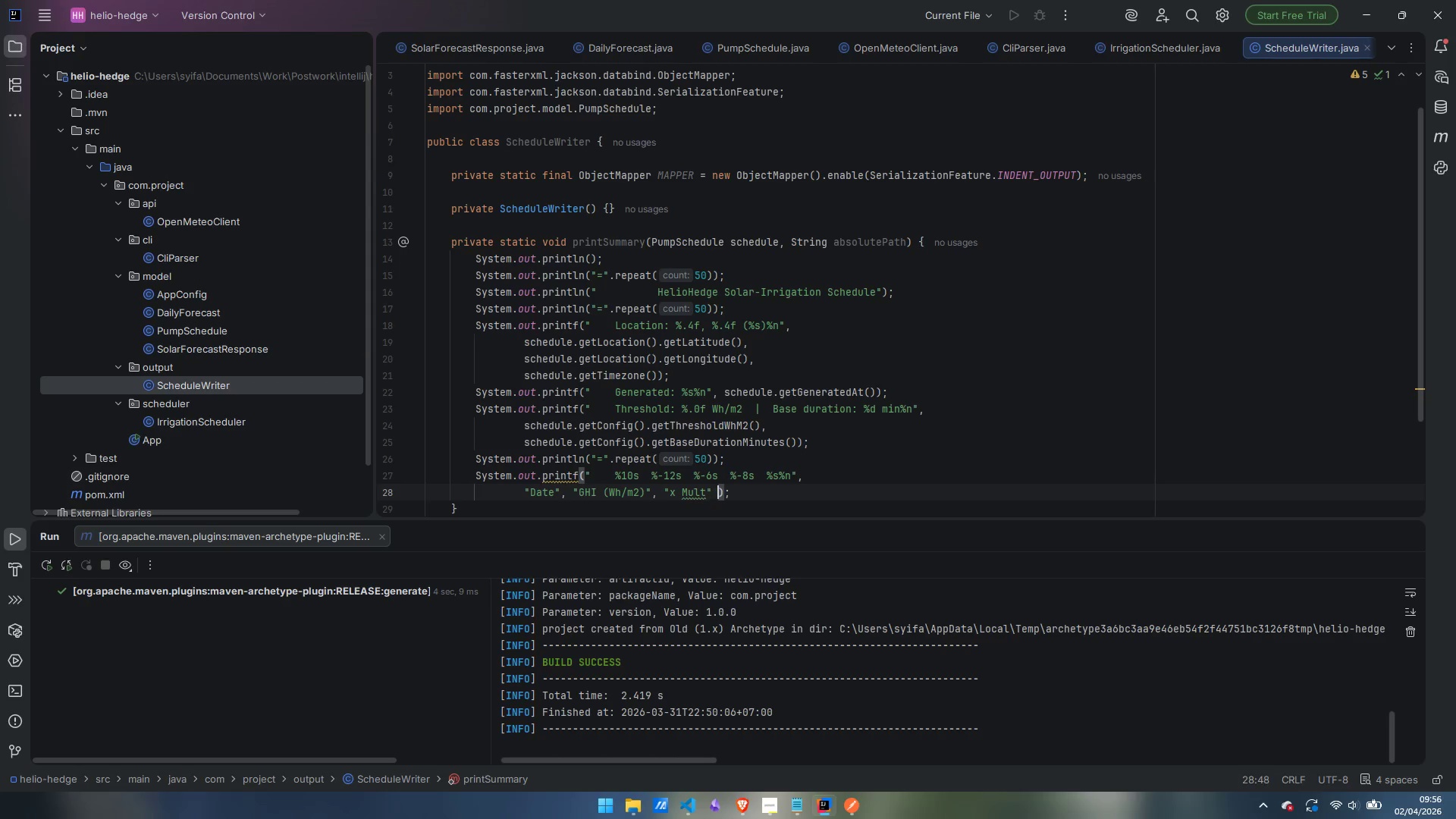 
type( )
key(Backspace)
type(, "Pump min)
 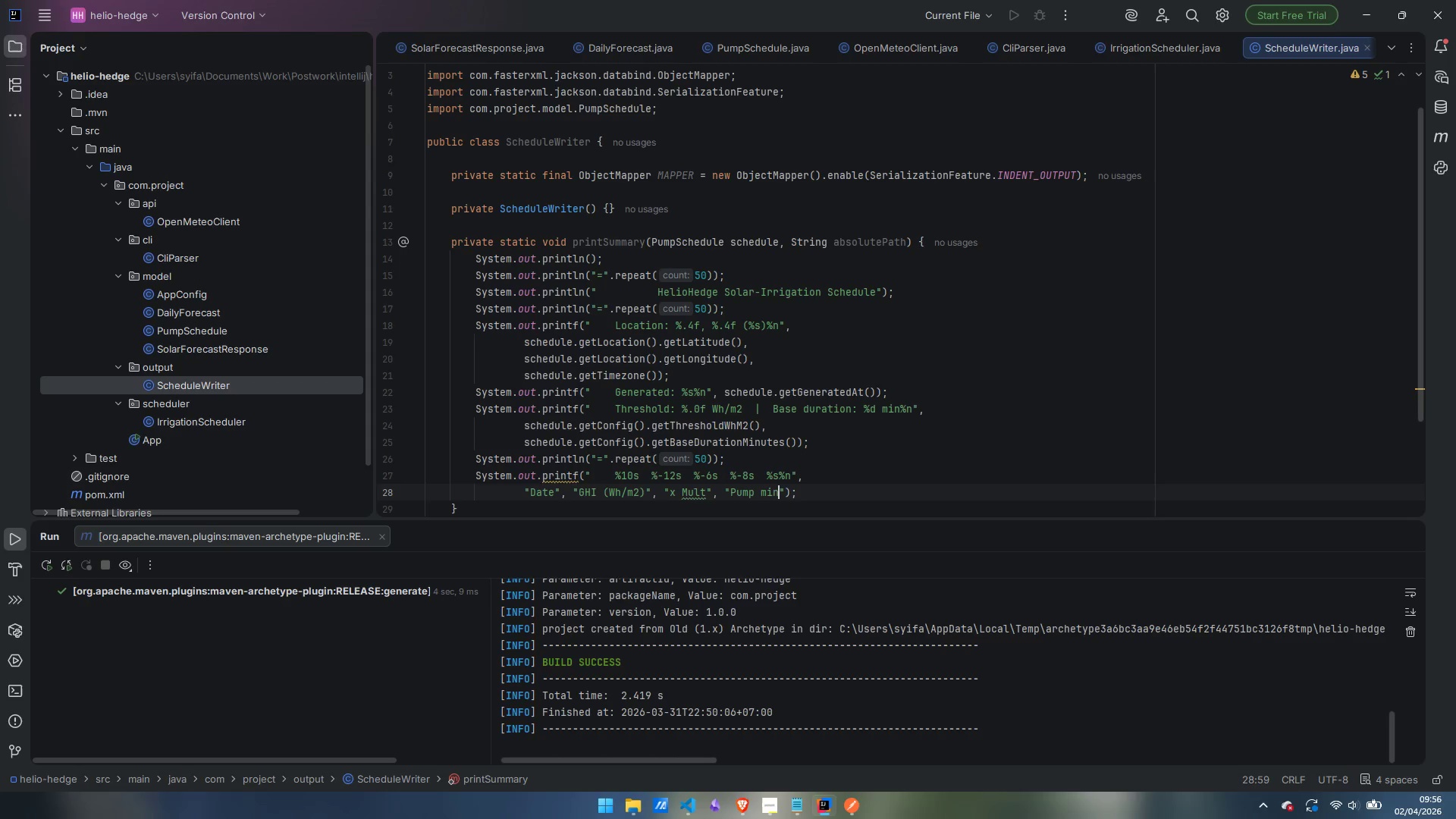 
key(ArrowRight)
 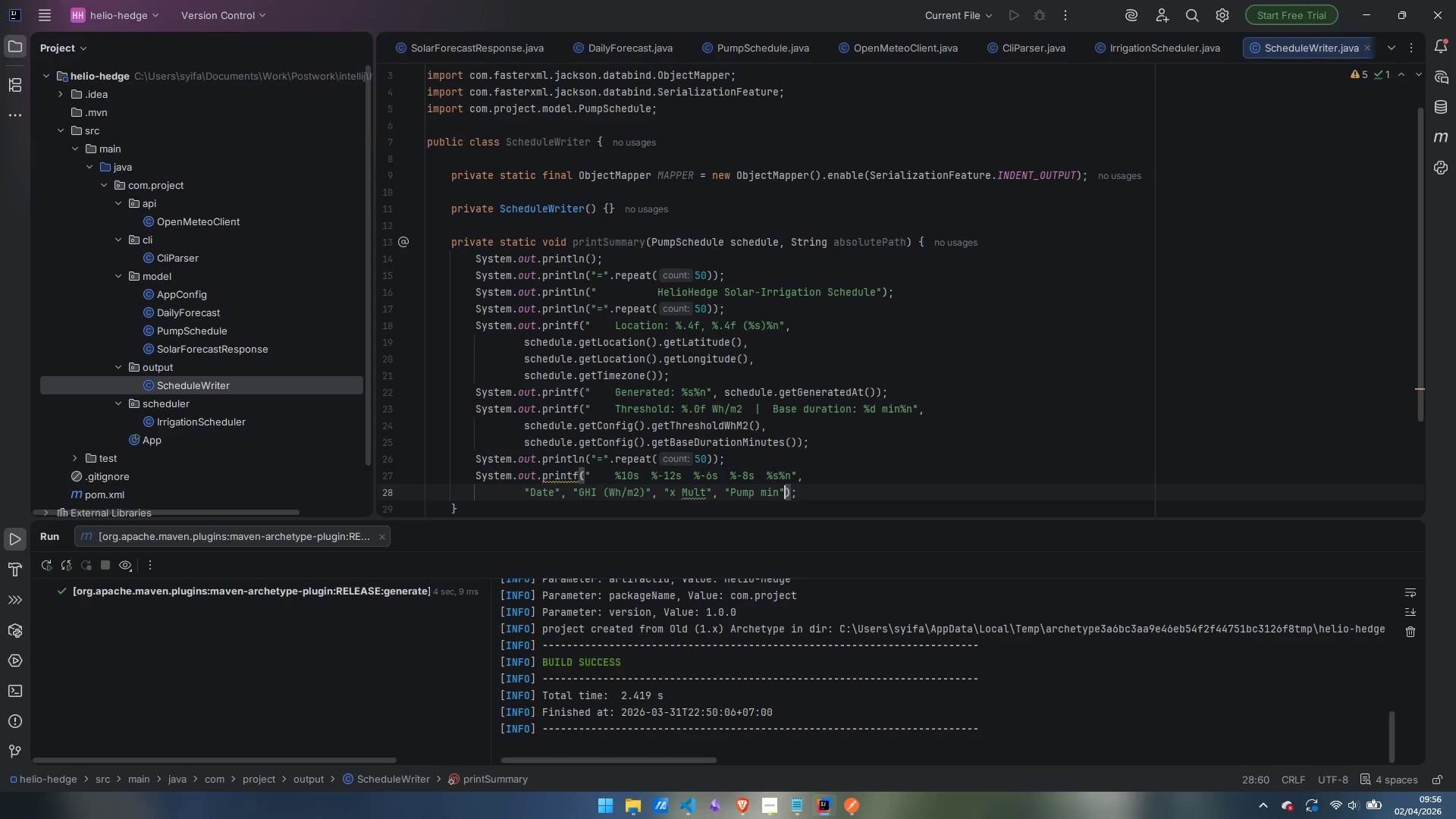 
type(, Alert)
 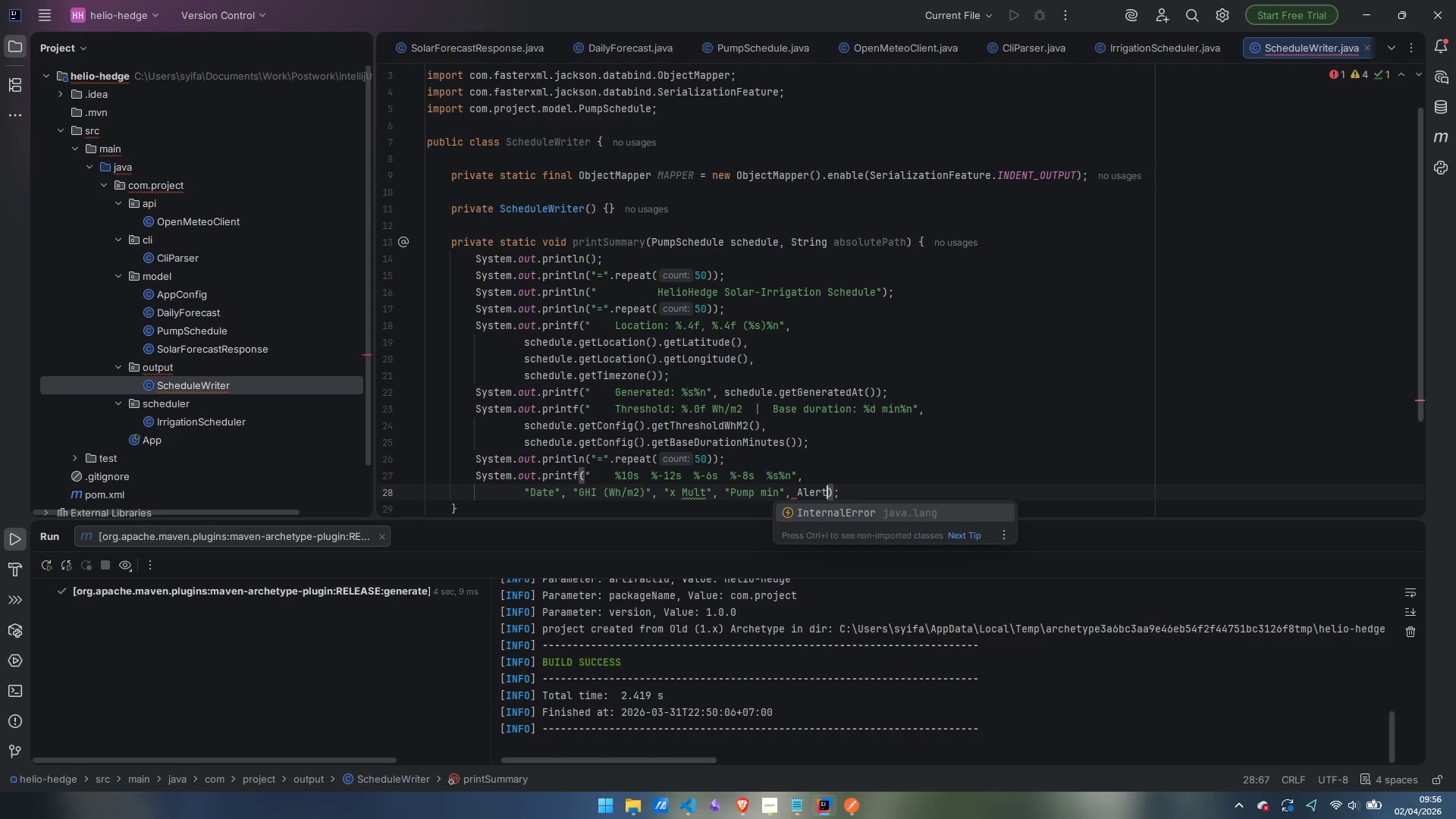 
key(Control+ControlLeft)
 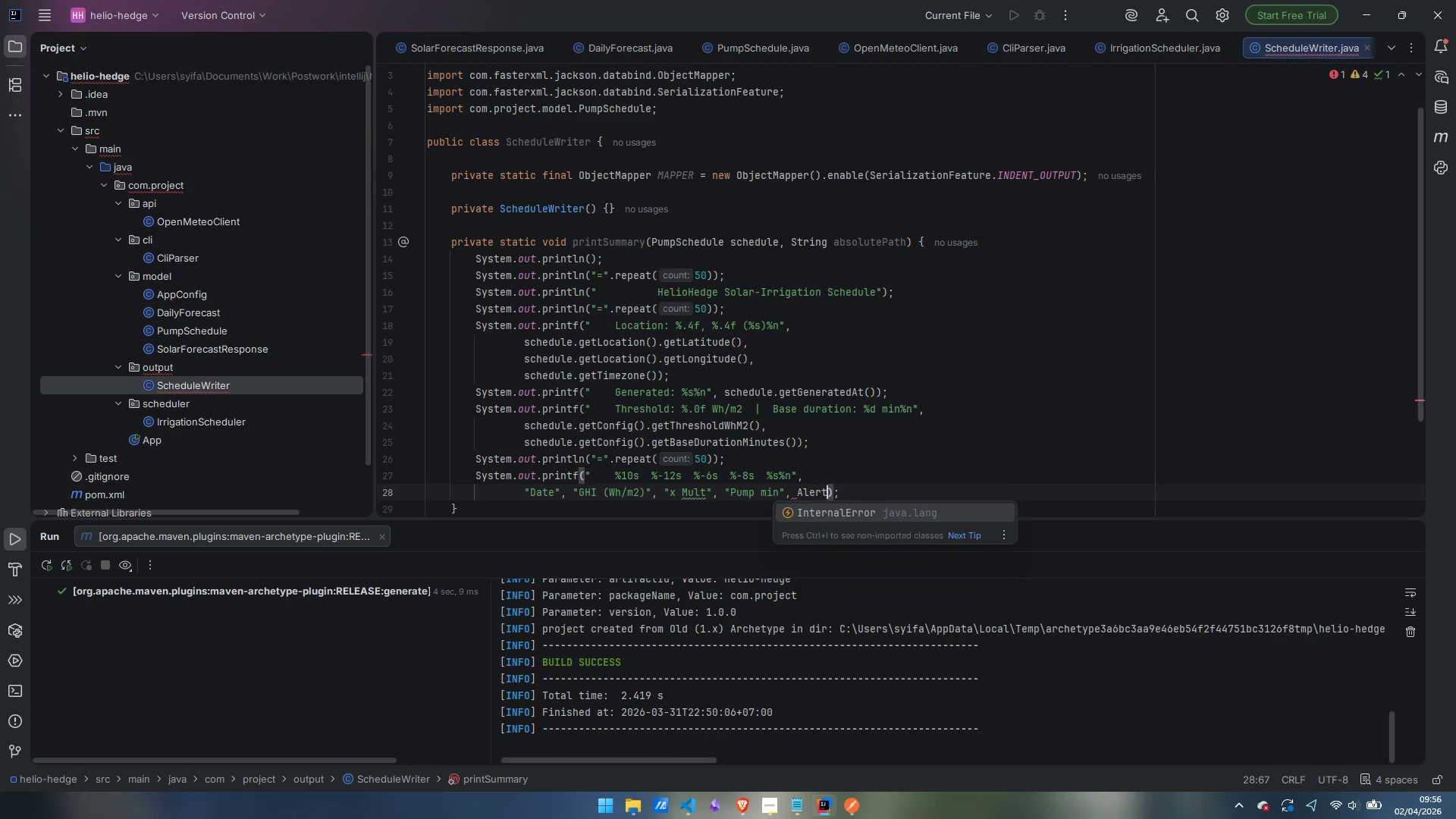 
key(Control+Shift+ArrowLeft)
 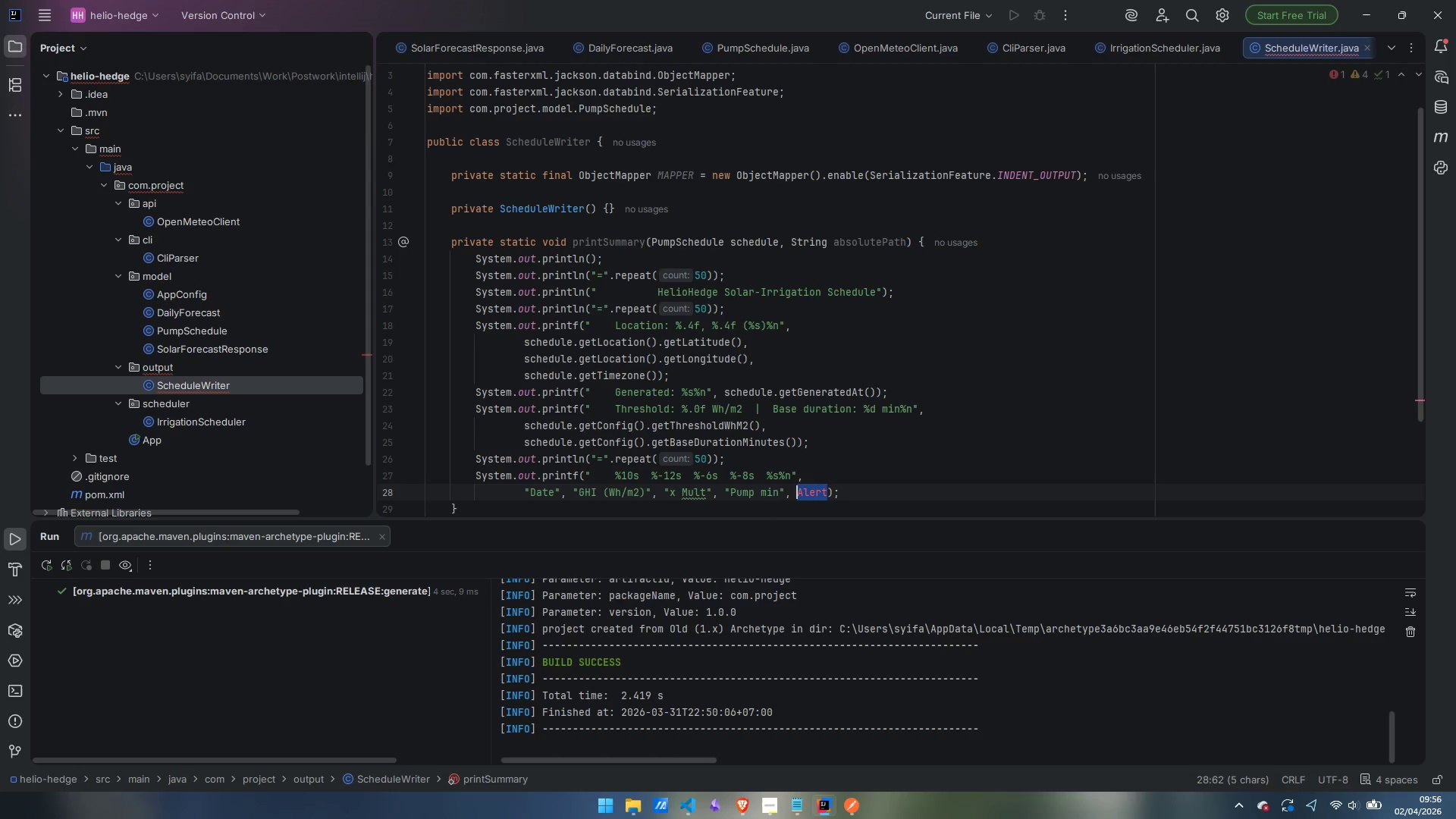 
key(Shift+Quote)
 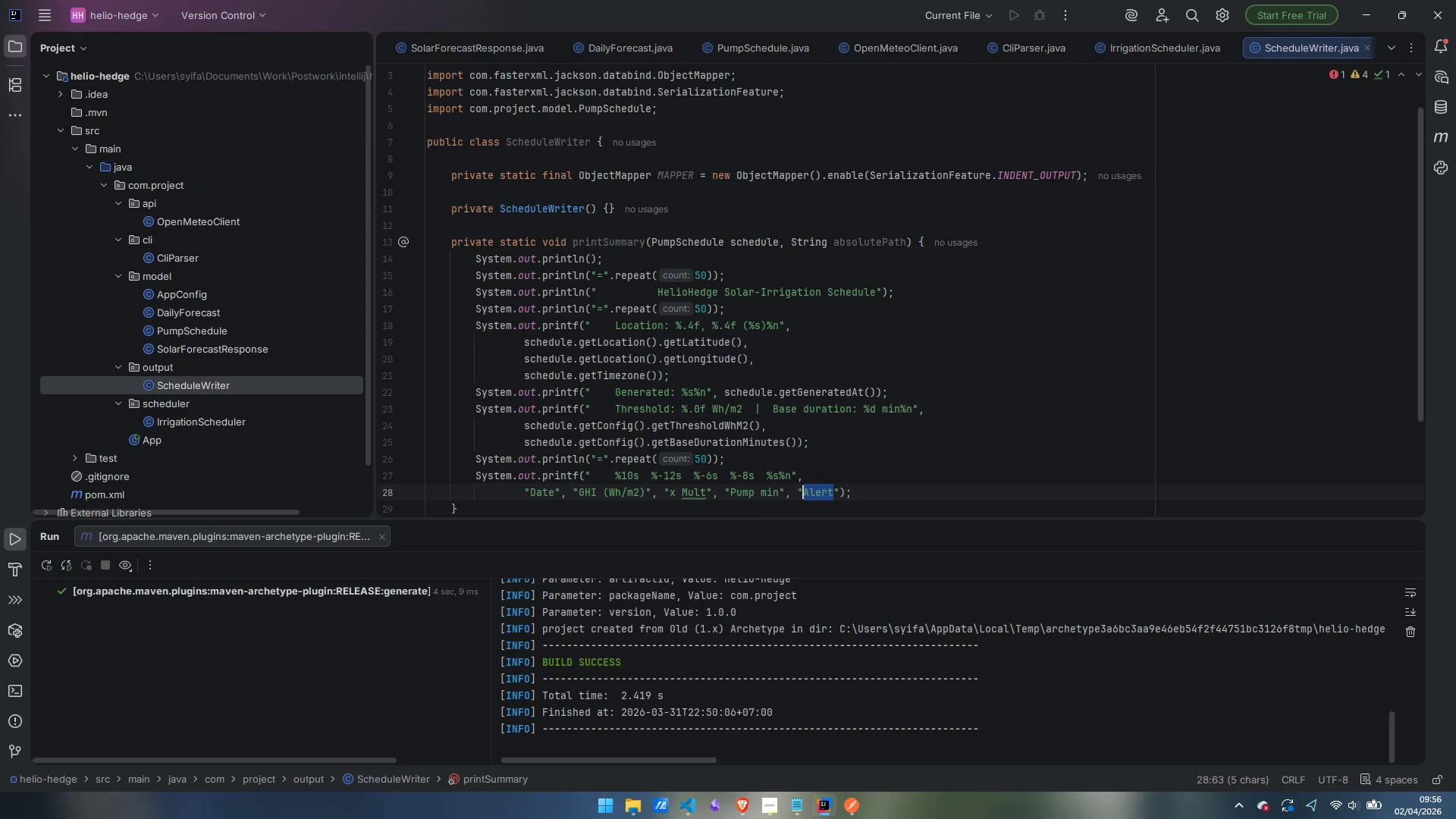 
key(ArrowRight)
 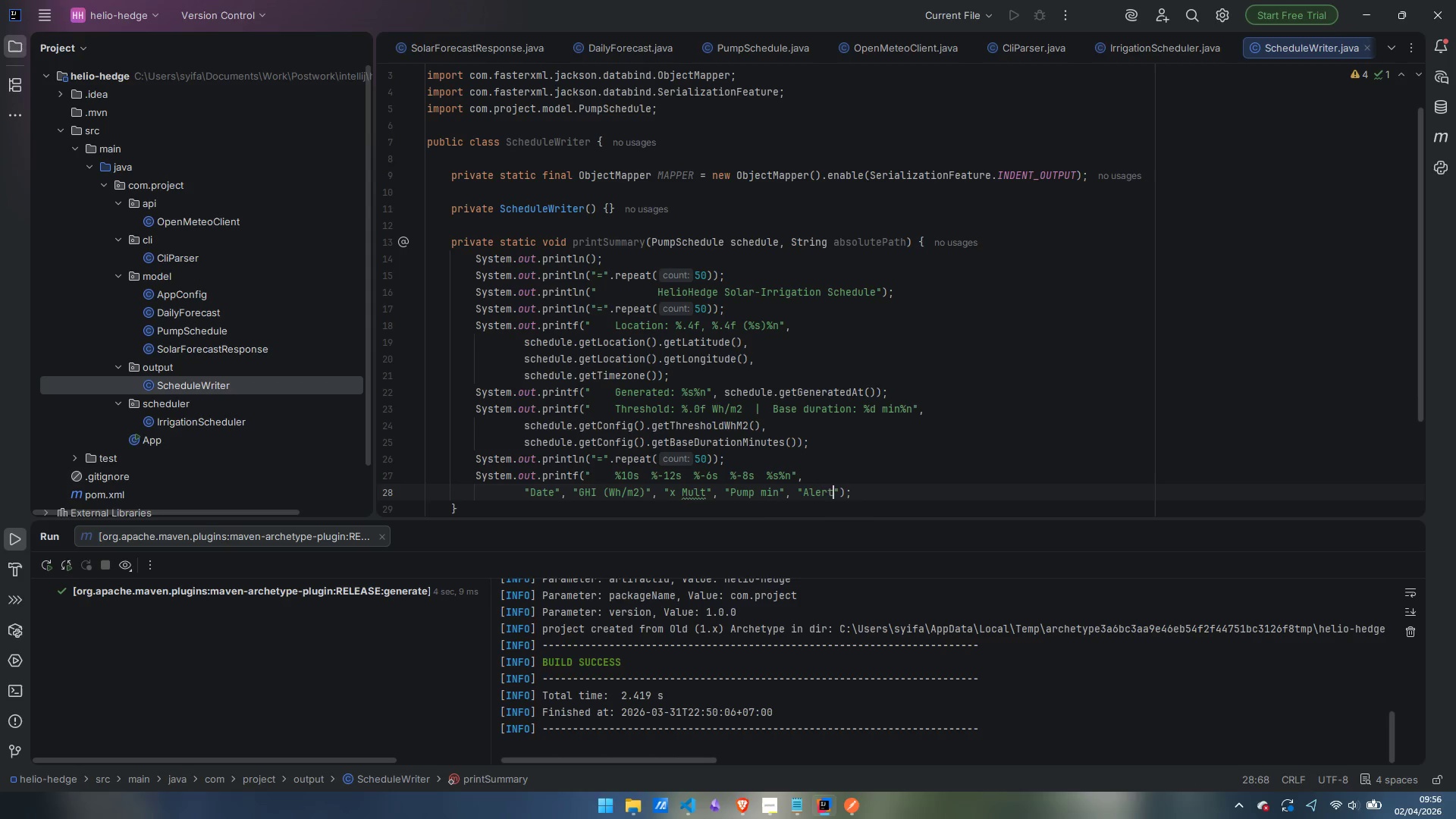 
key(ArrowRight)
 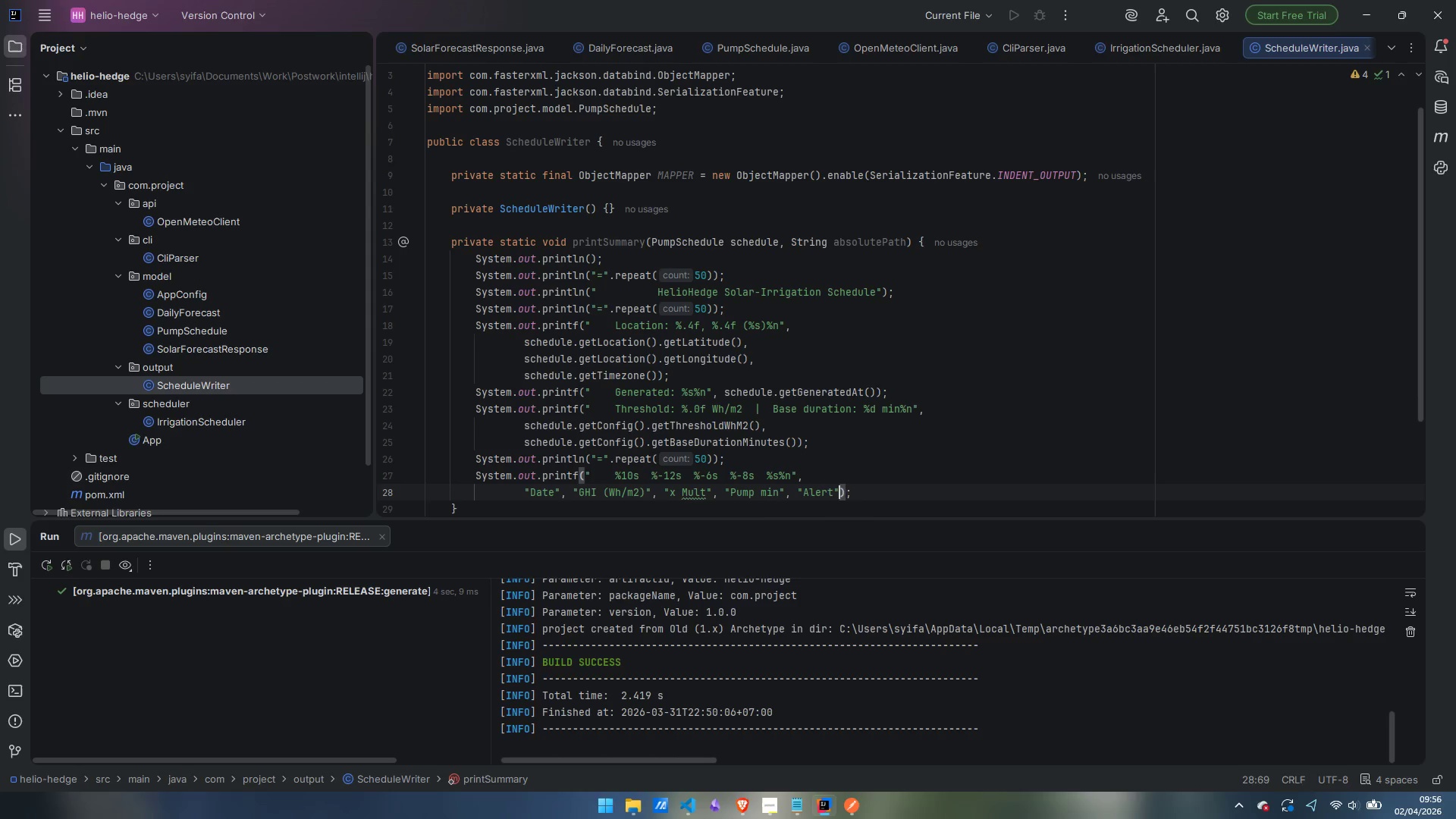 
key(ArrowRight)
 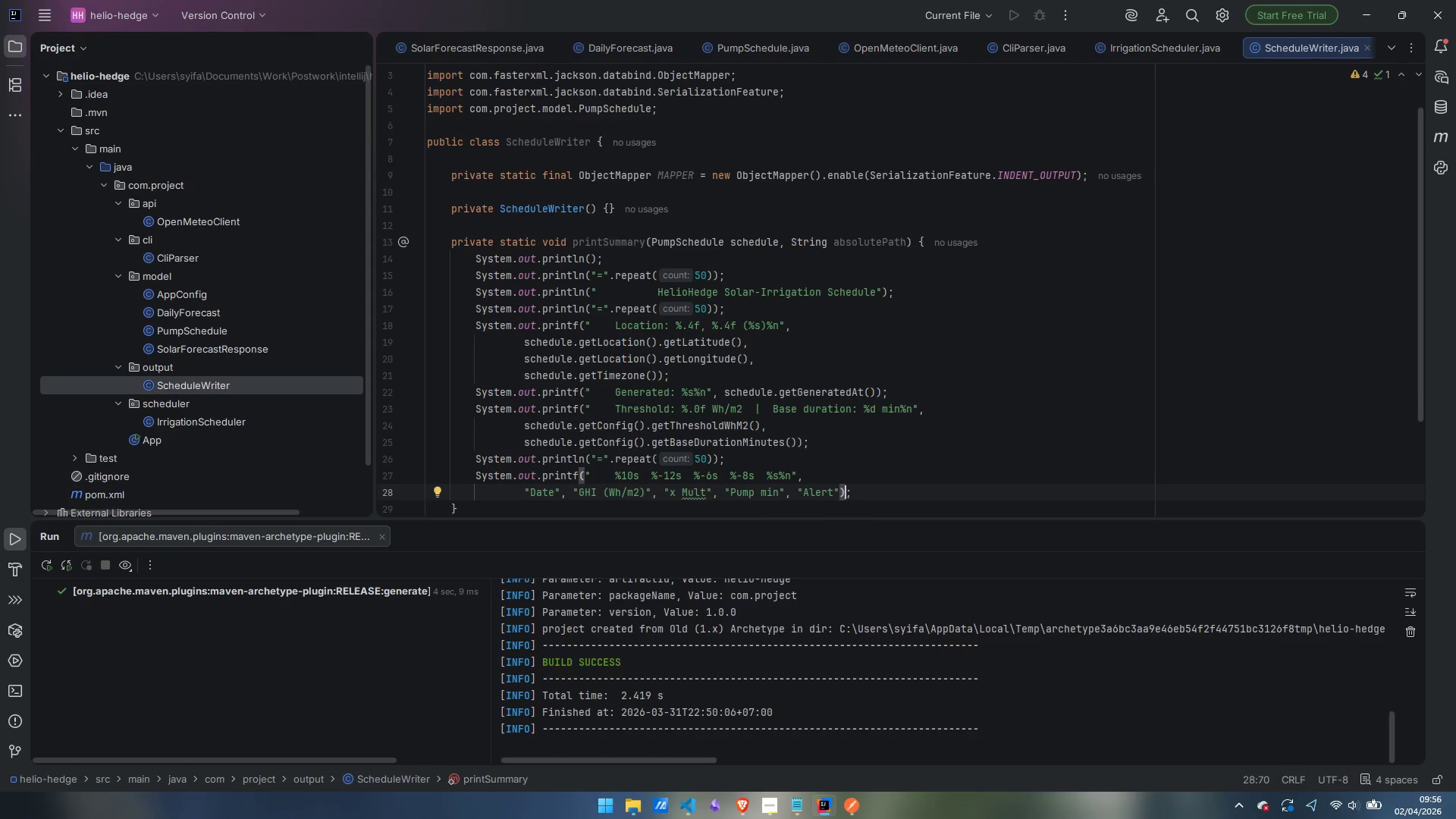 
key(ArrowRight)
 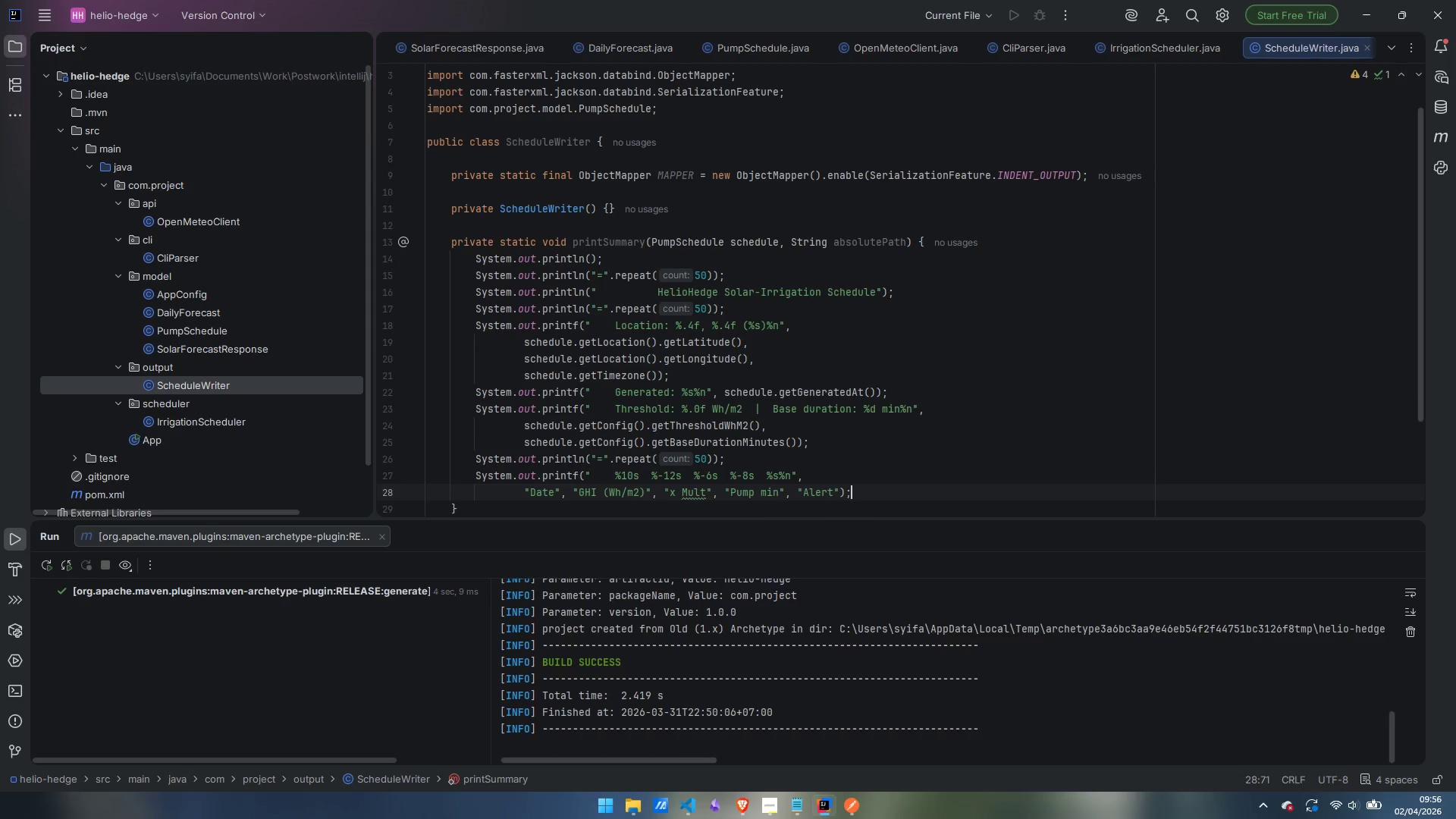 
key(Enter)
 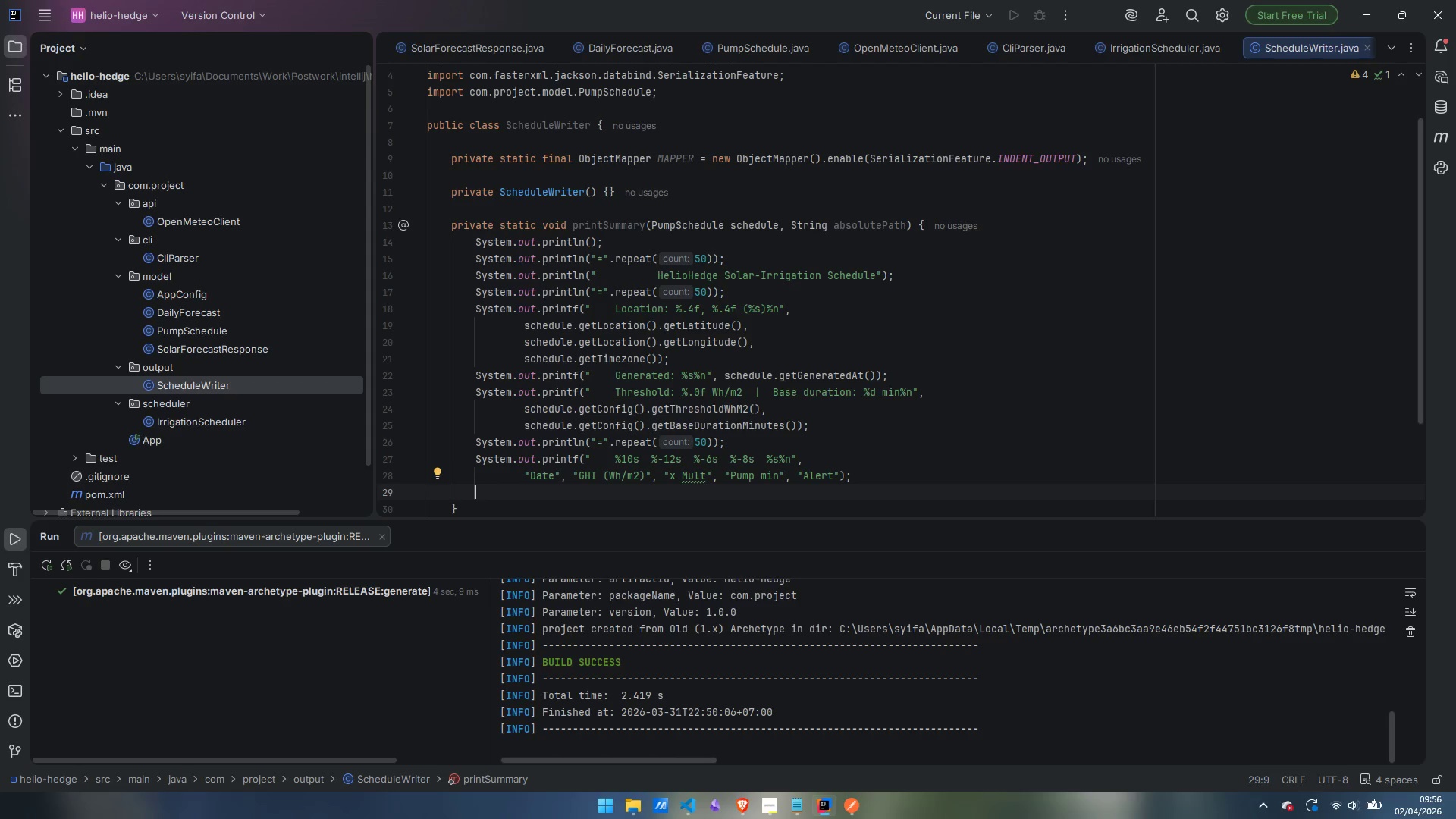 
wait(7.77)
 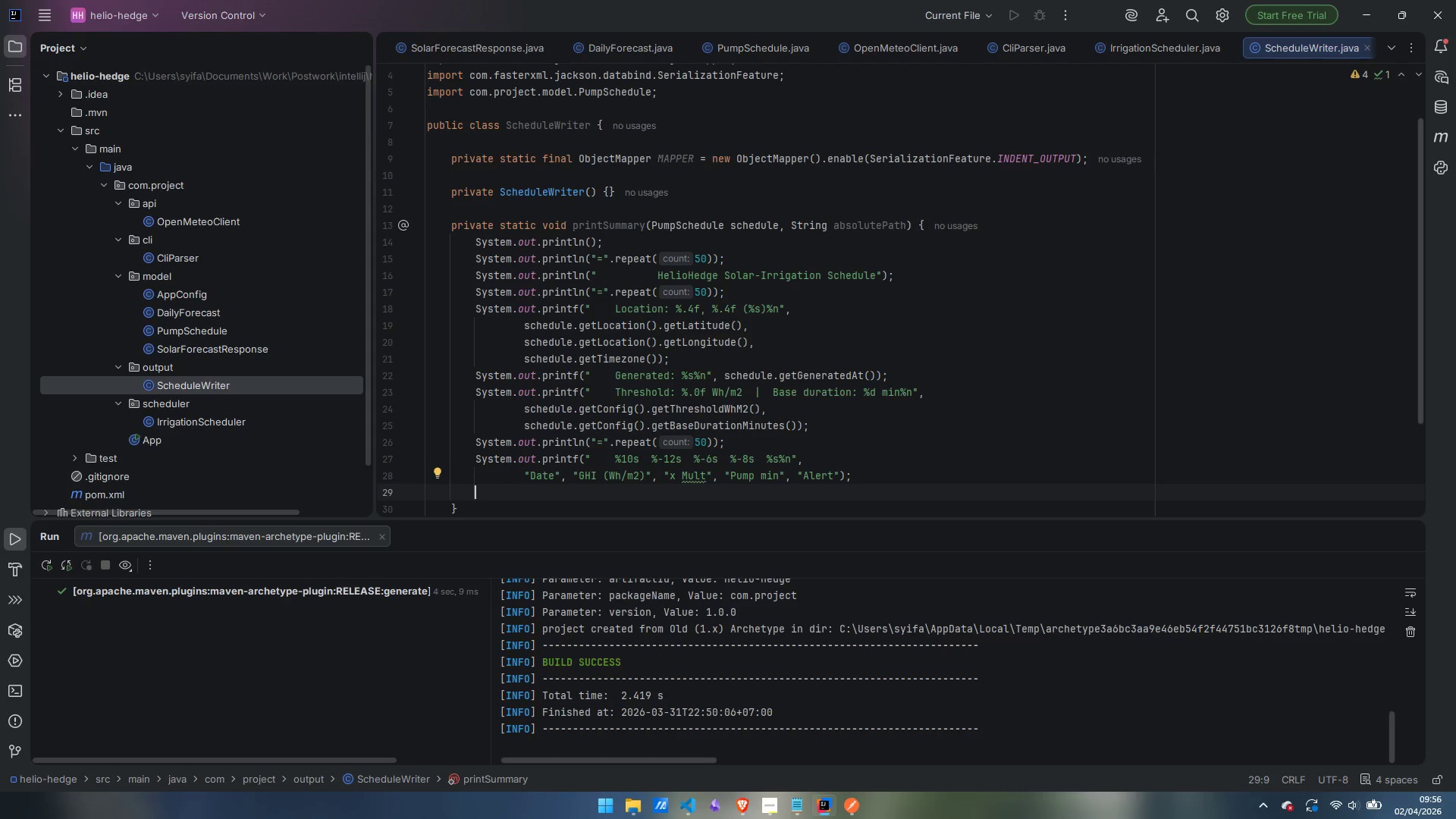 
type(sout)
key(Tab)
type("=)
 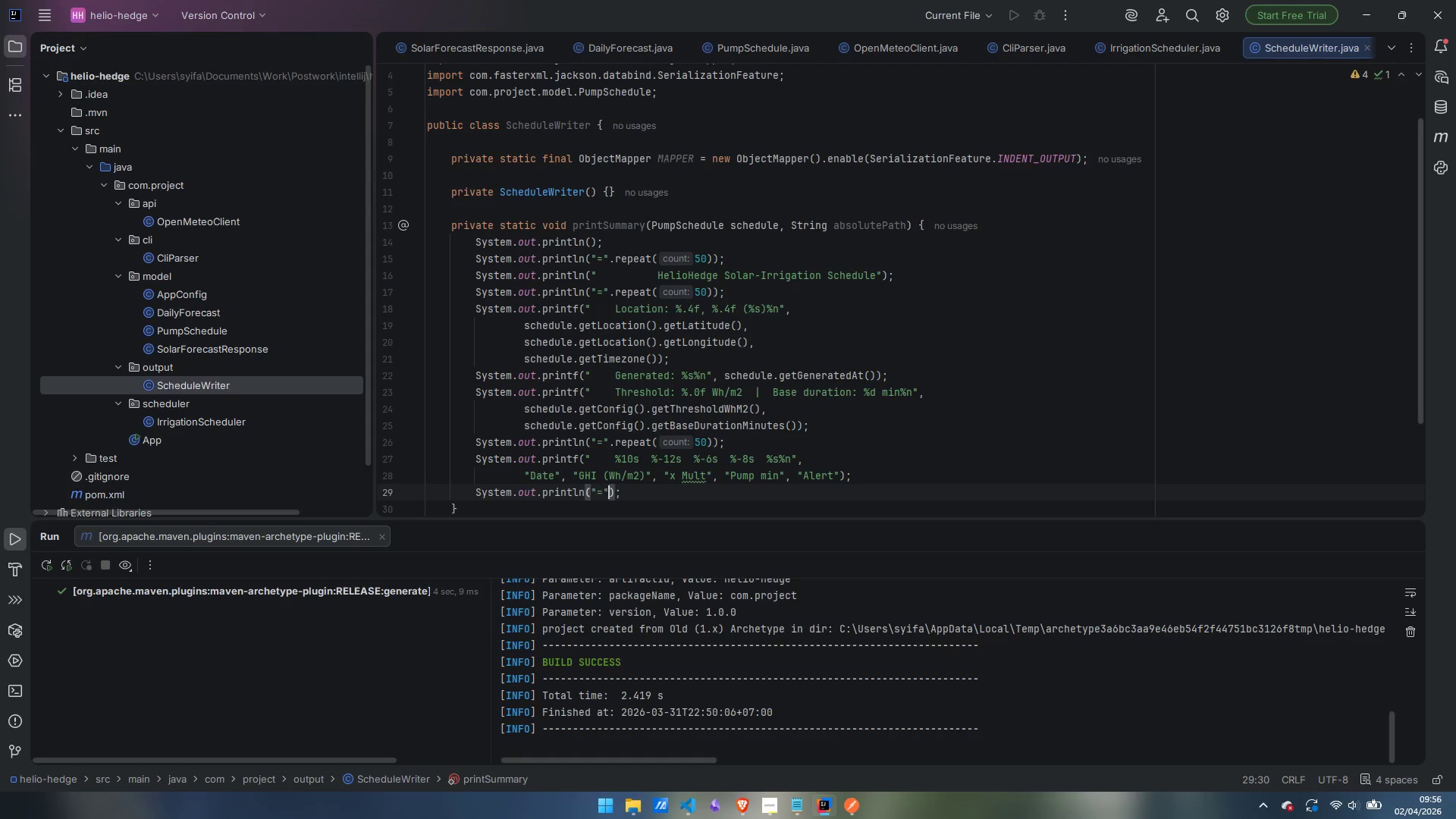 
key(ArrowRight)
 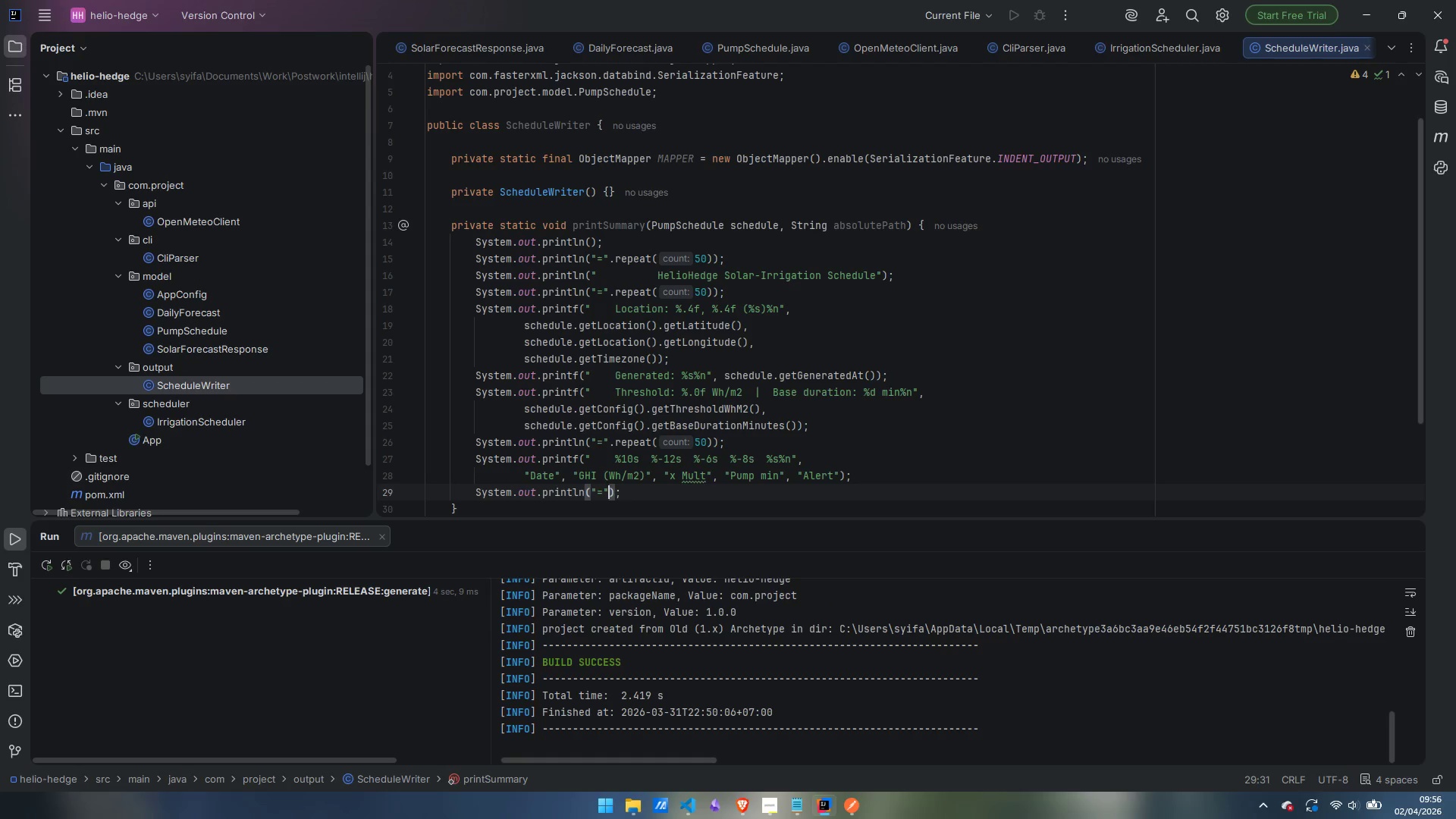 
type(.repe)
 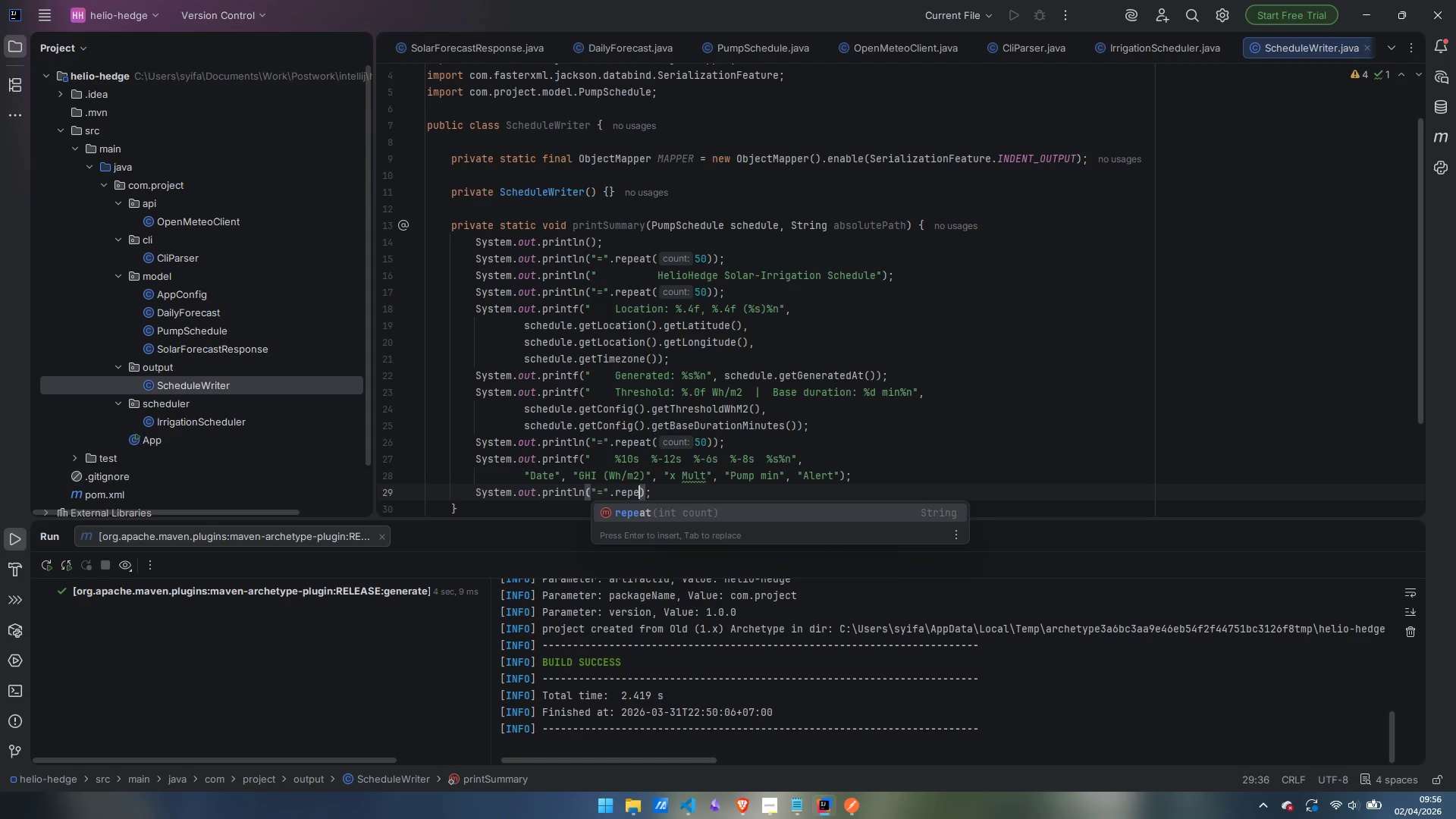 
key(Enter)
 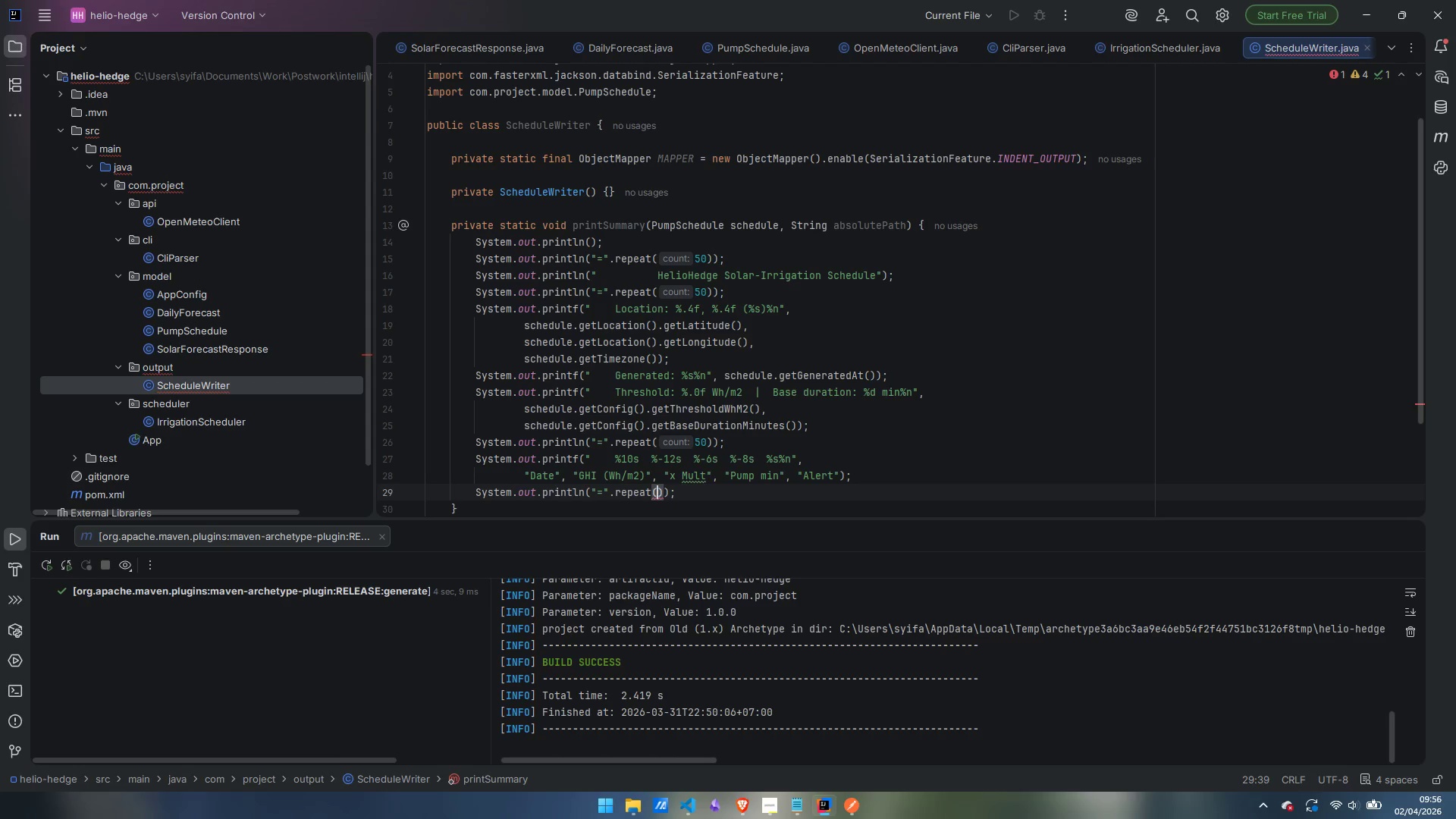 
type(50)
 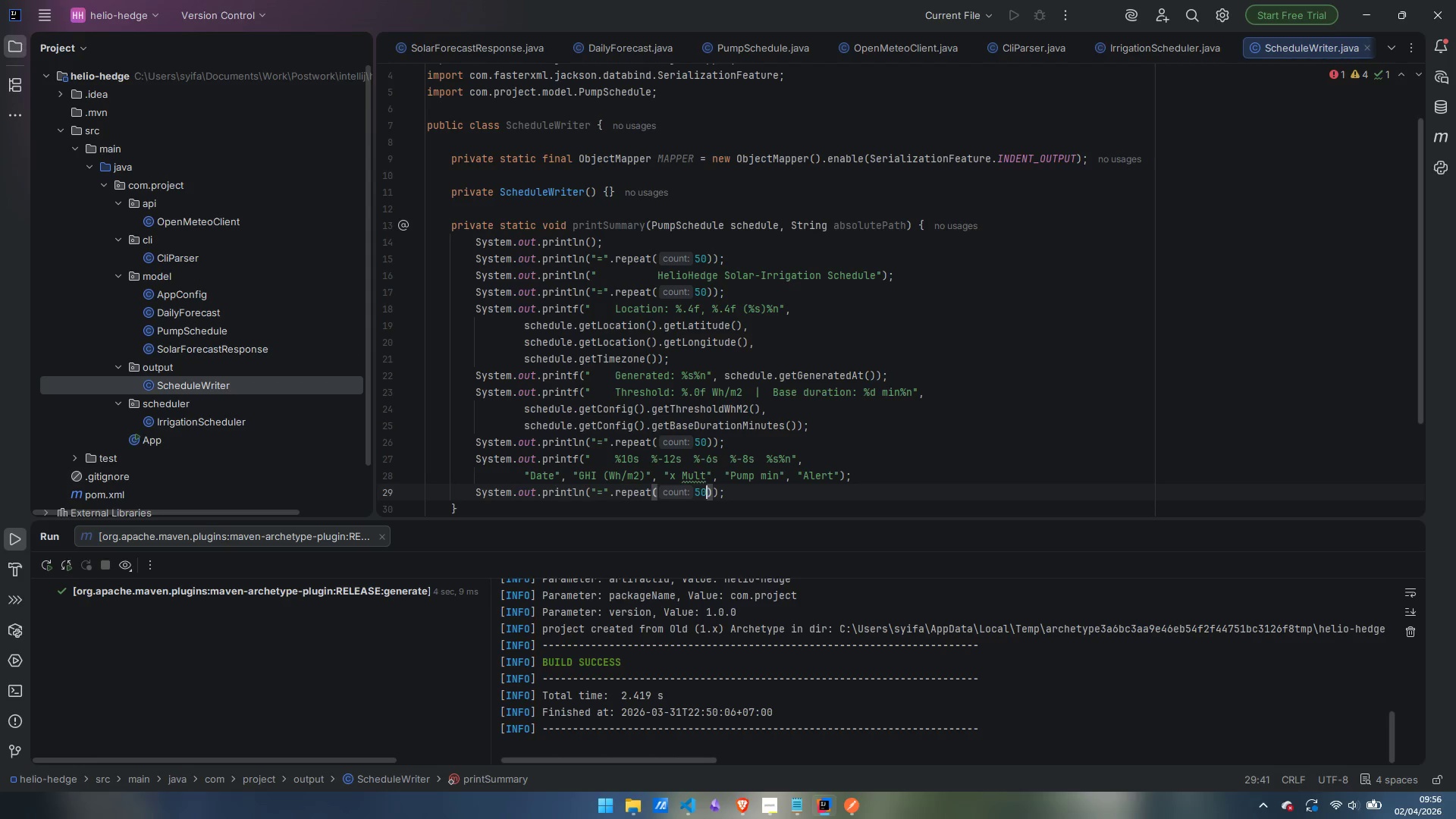 
key(ArrowRight)
 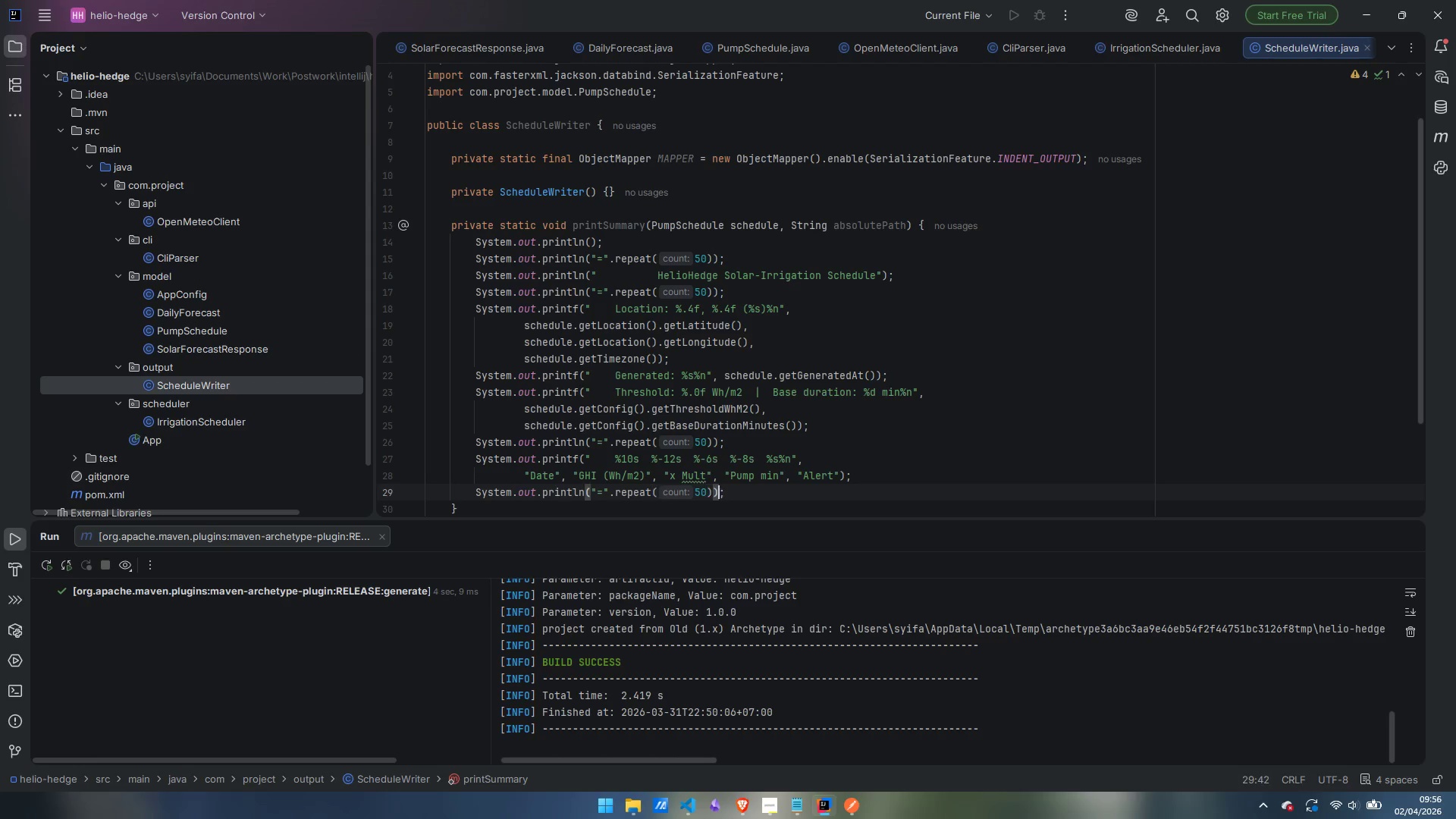 
key(ArrowRight)
 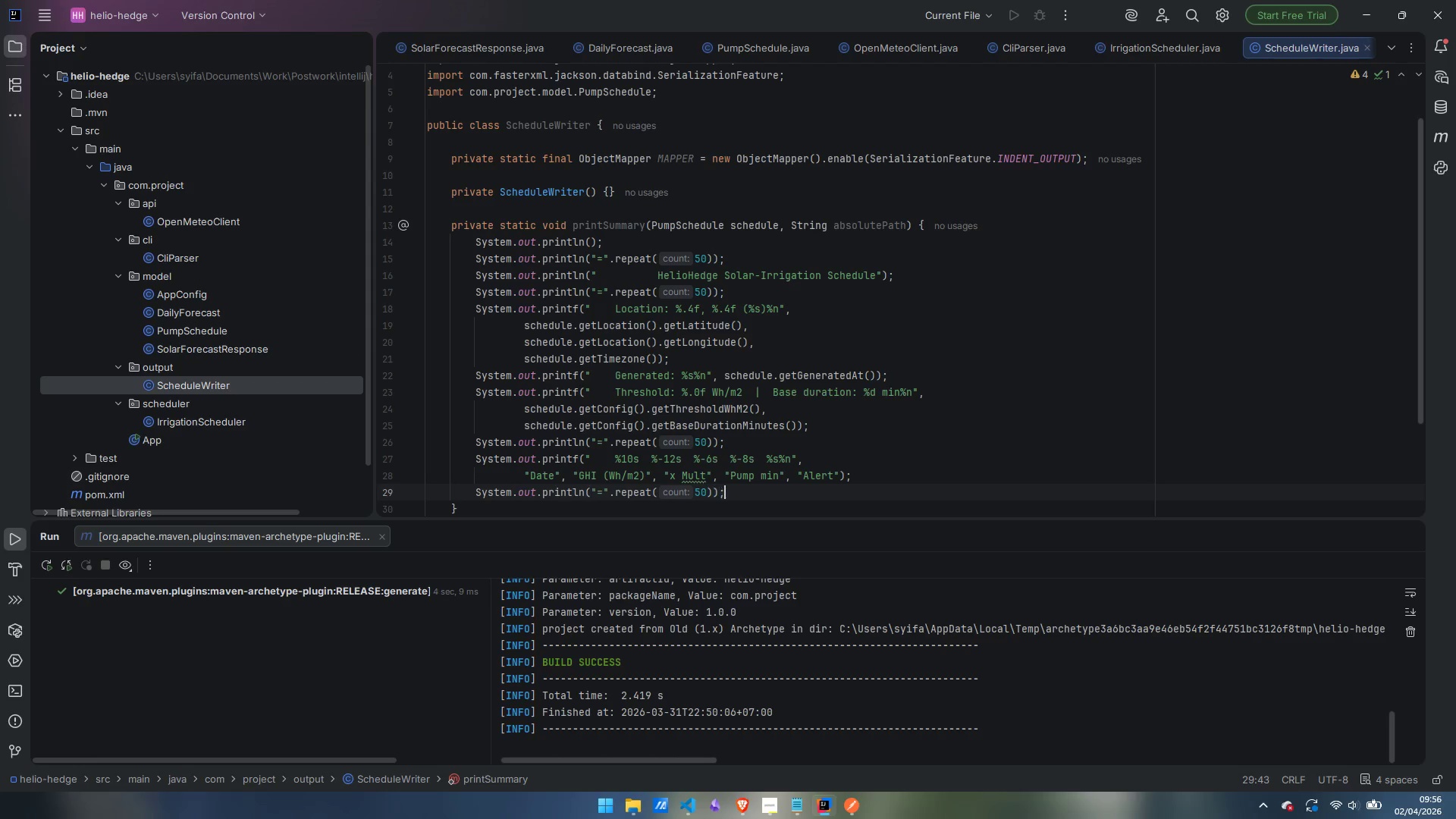 
key(ArrowRight)
 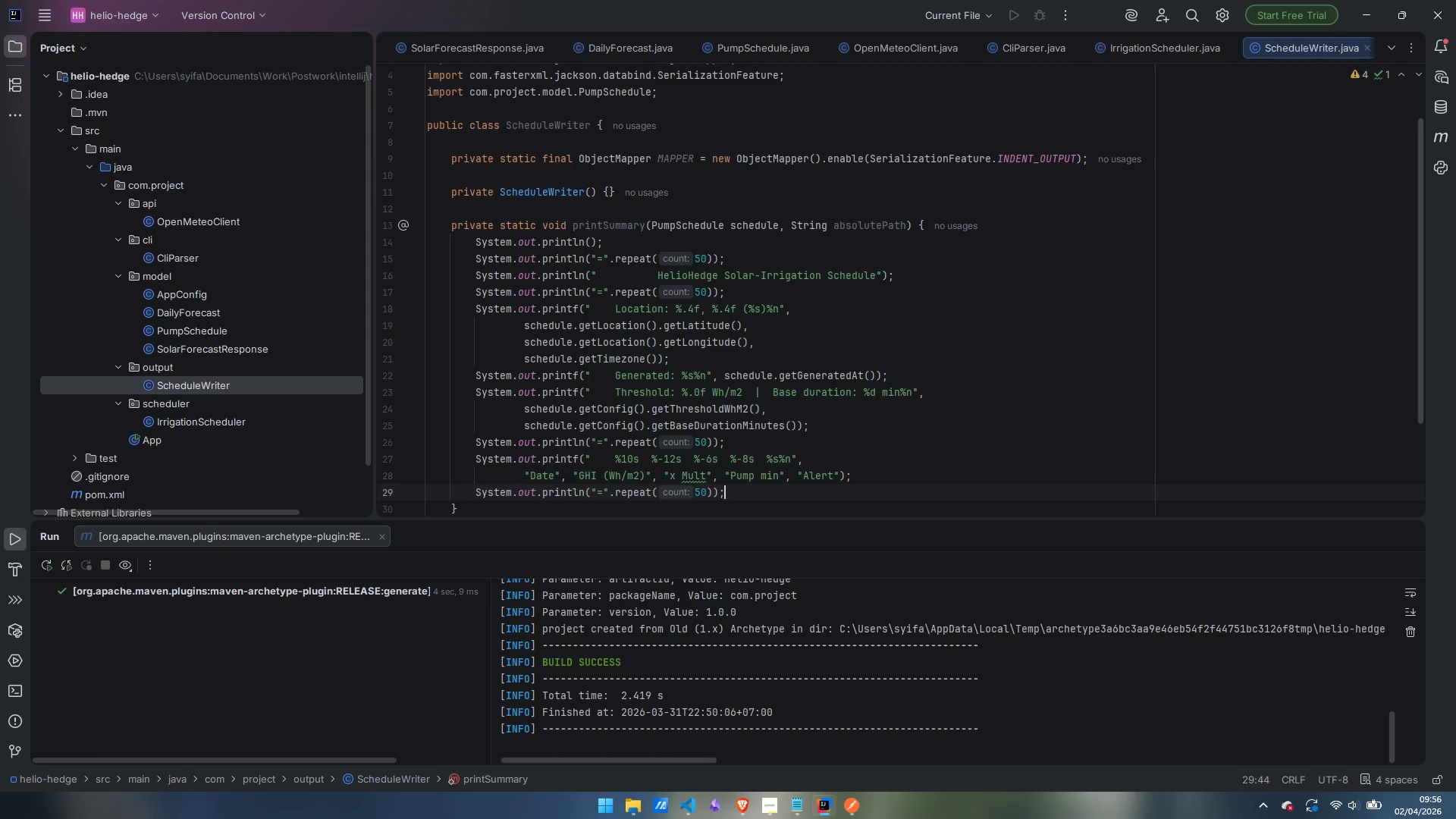 
key(Enter)
 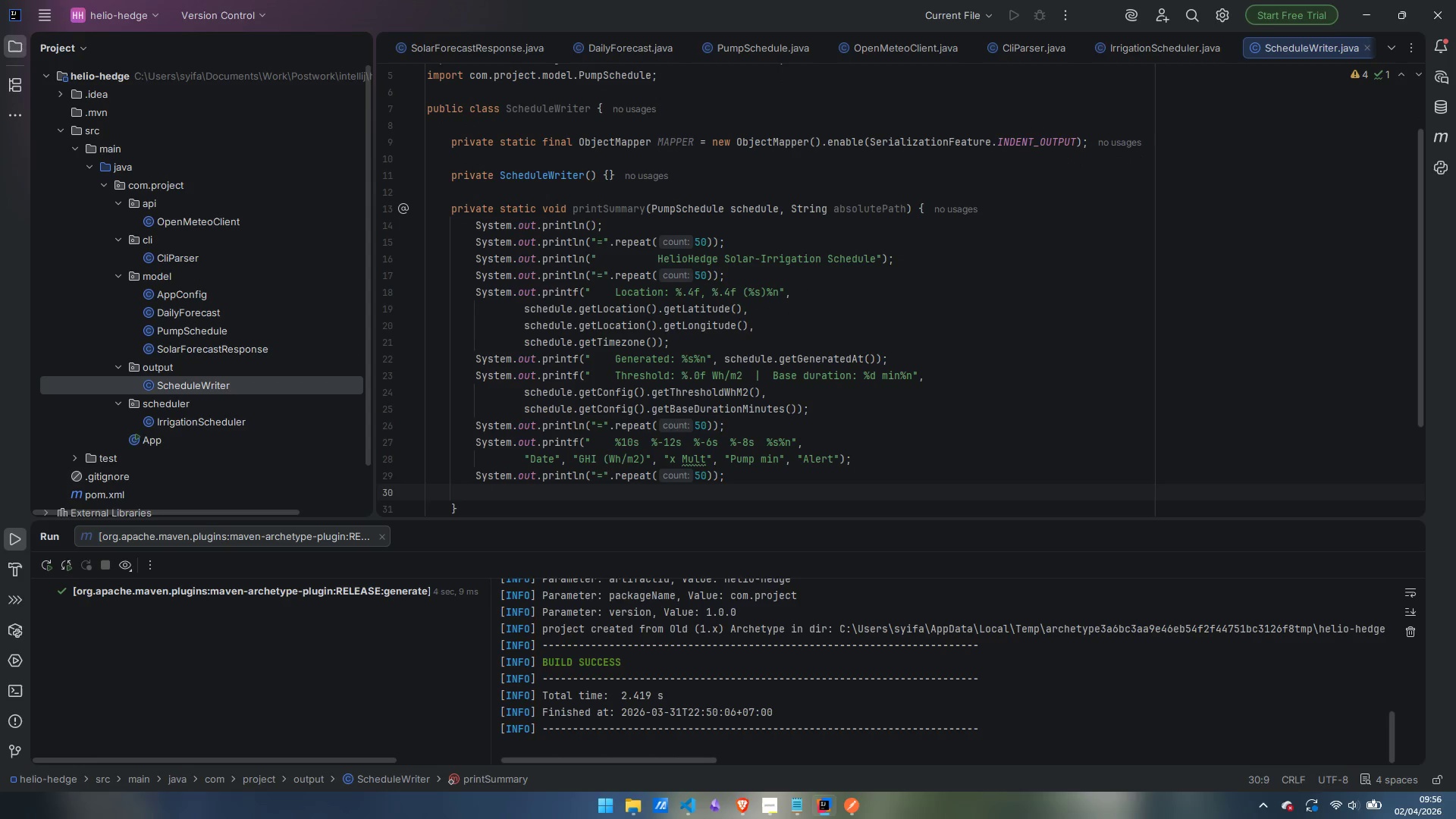 
wait(8.28)
 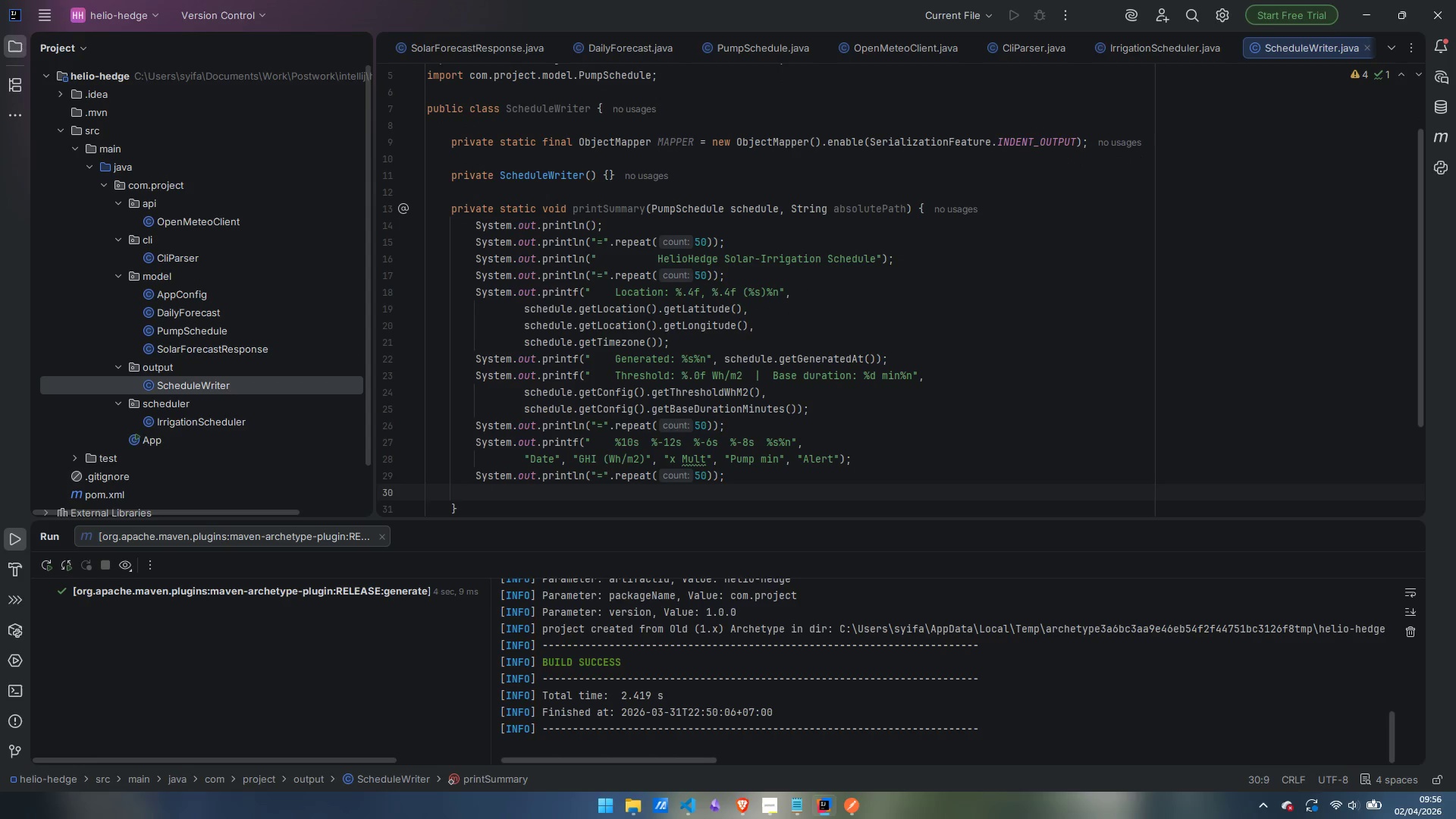 
key(Enter)
 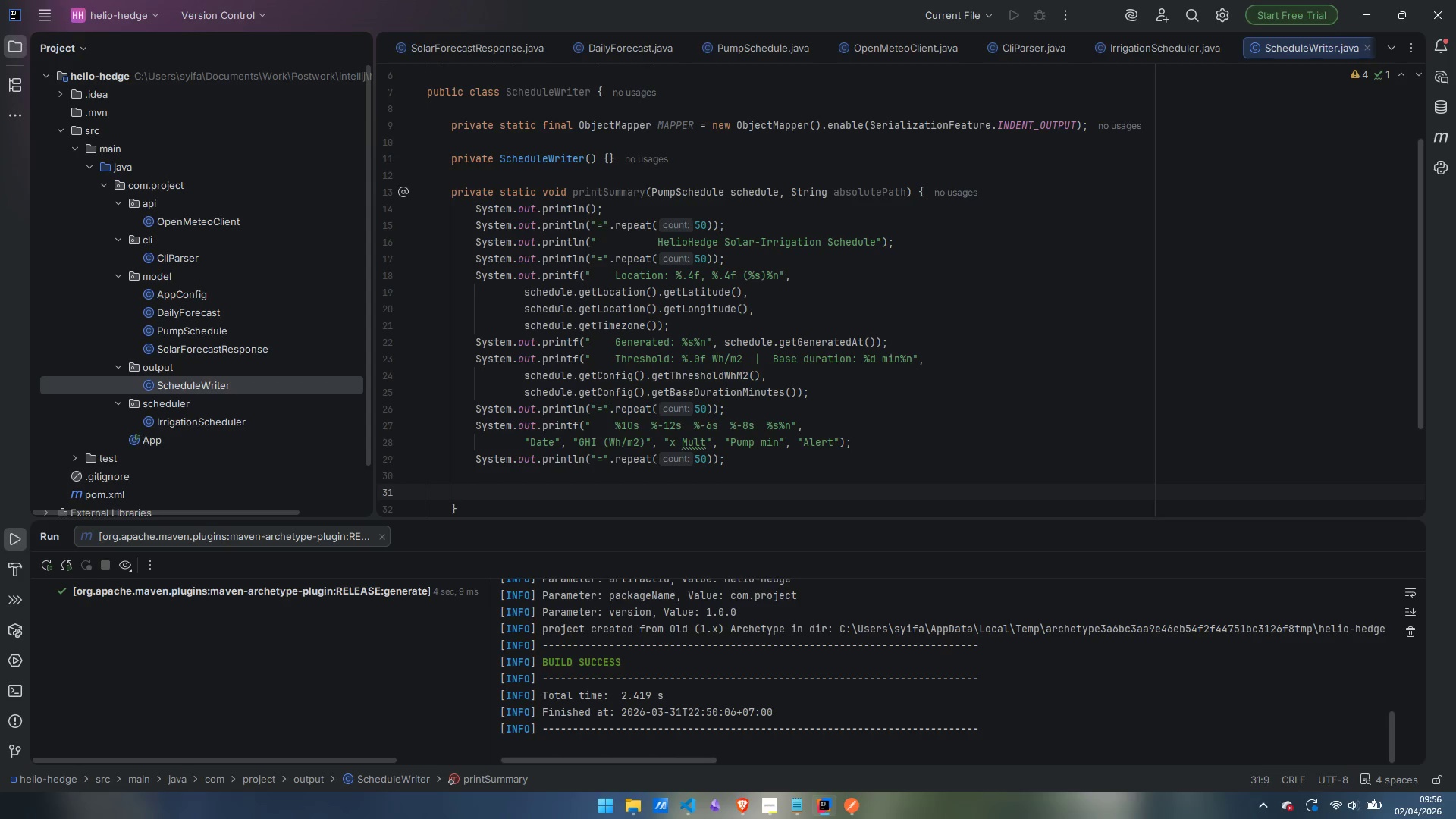 
type(for (DailyForecast )
 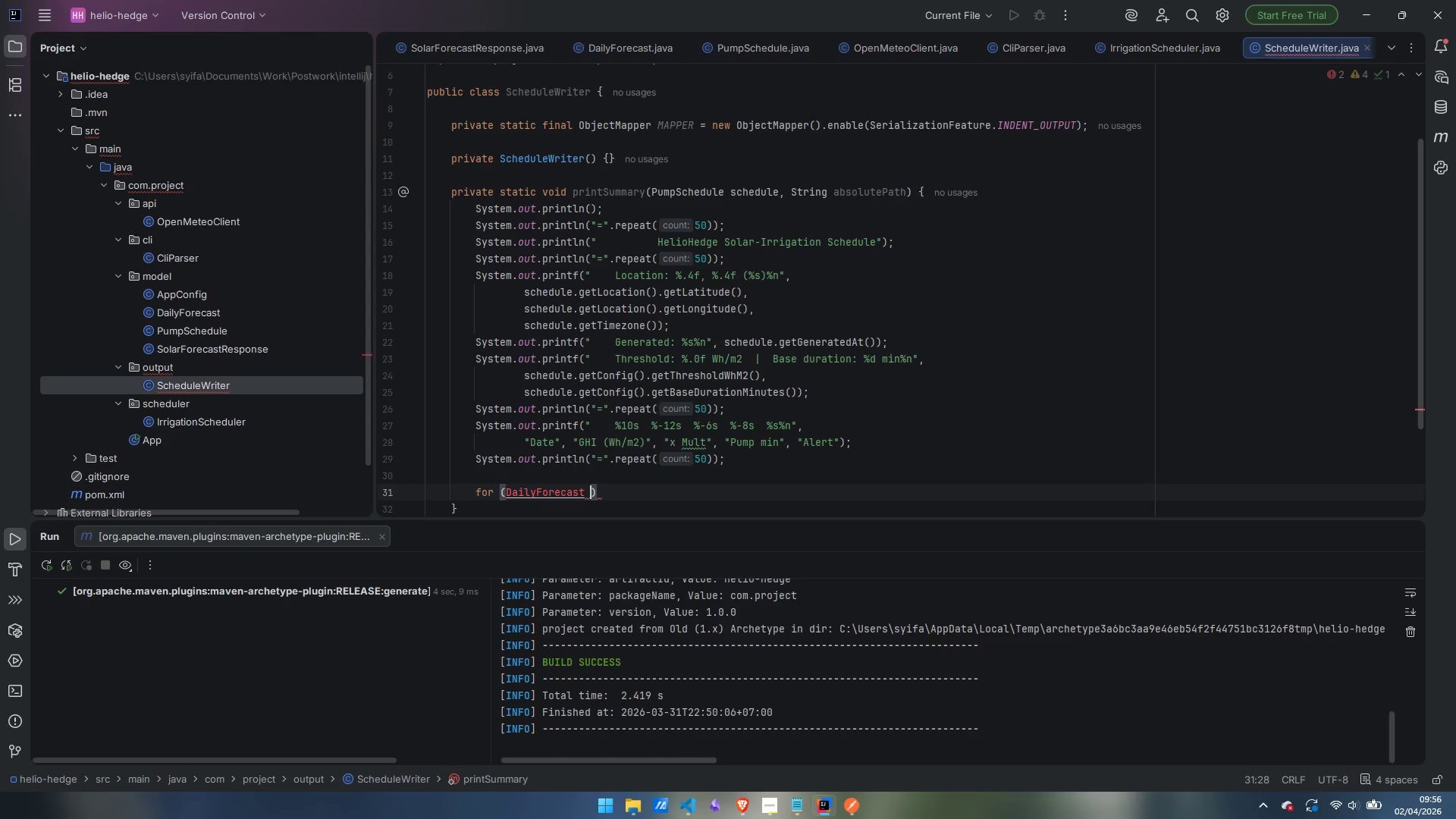 
key(Control+Period)
 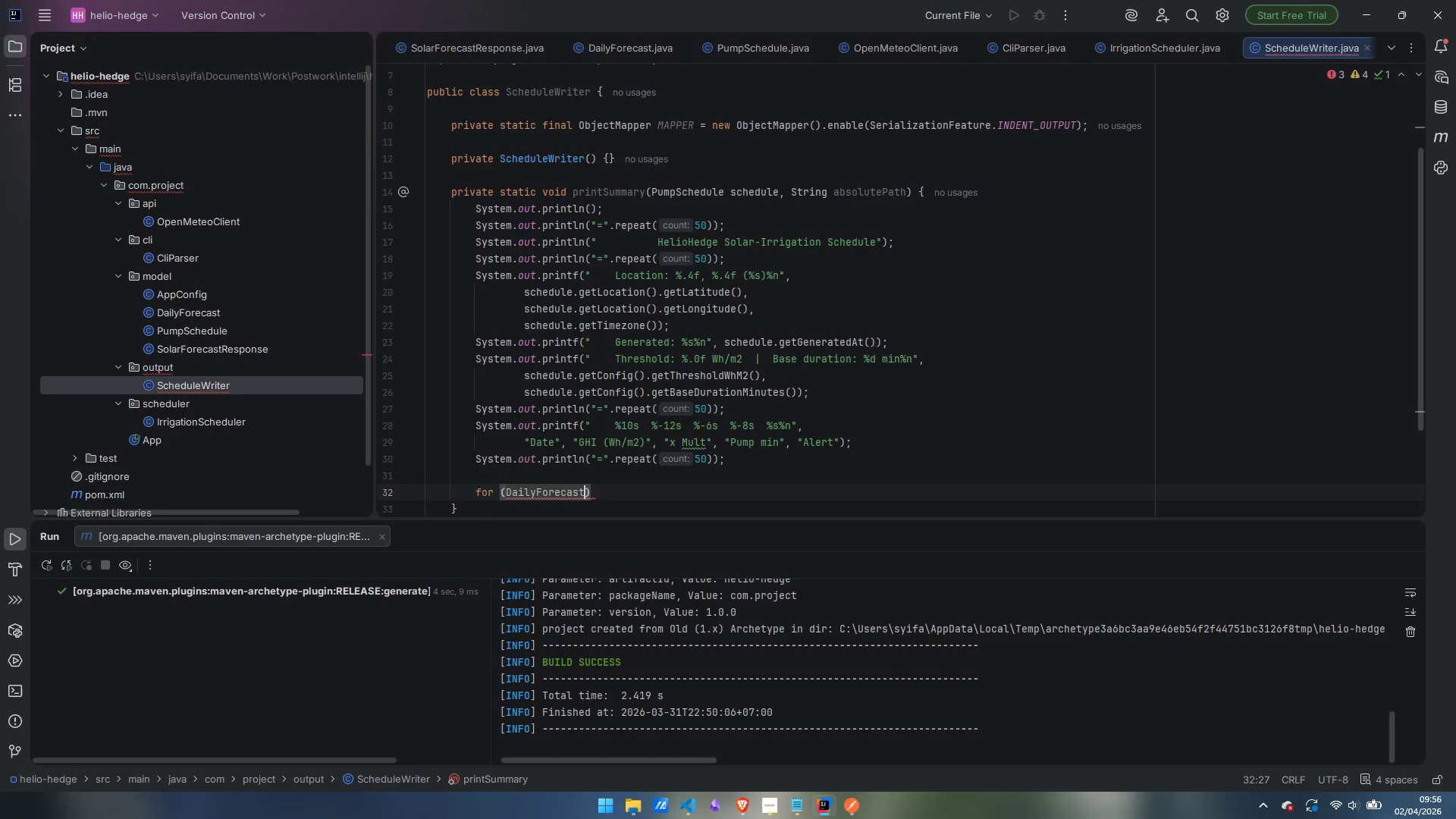 
type( day : schedule )
key(Backspace)
type(.getSchedule())
 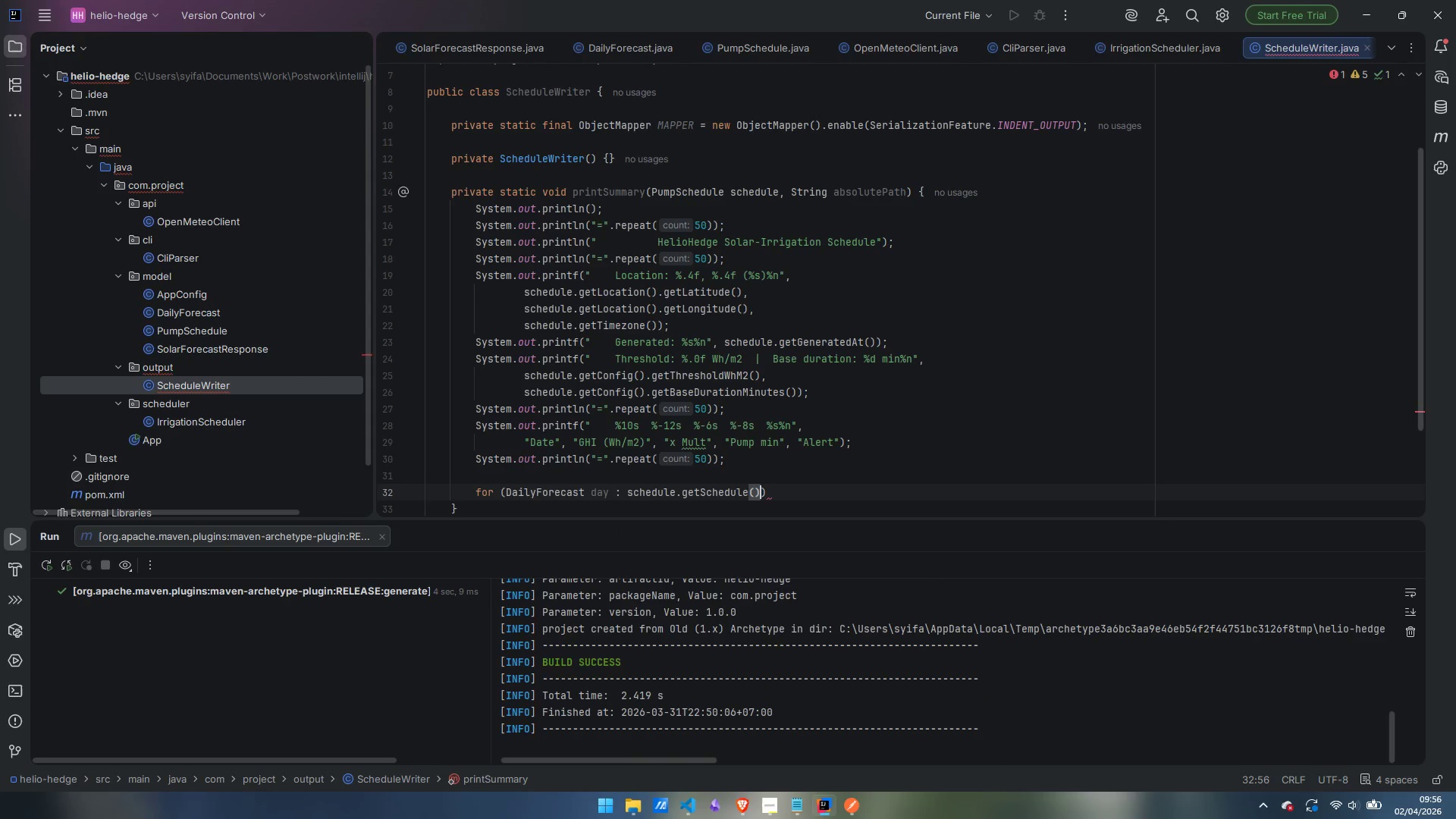 
key(ArrowRight)
 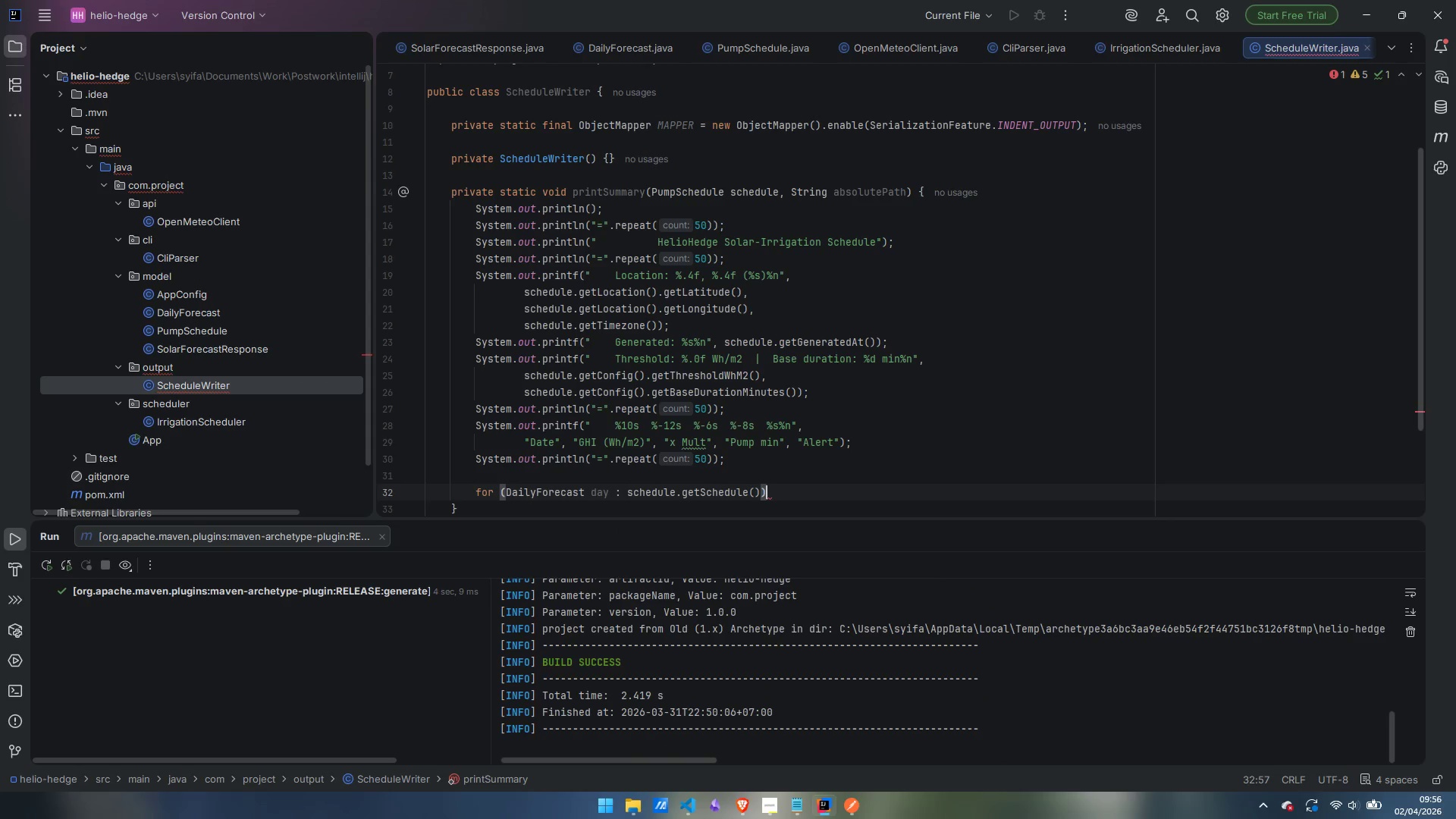 
key(Space)
 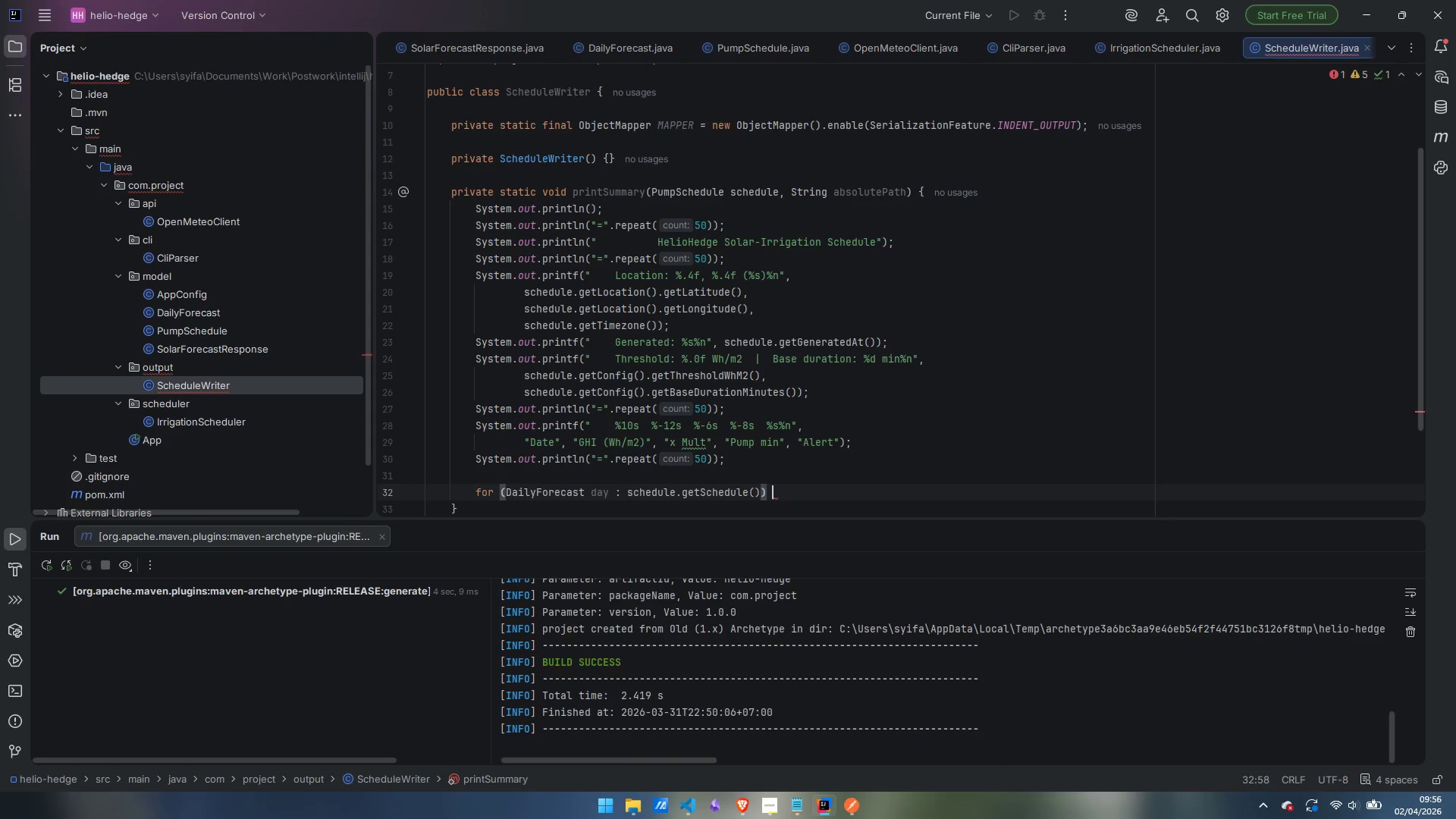 
key(Shift+BracketLeft)
 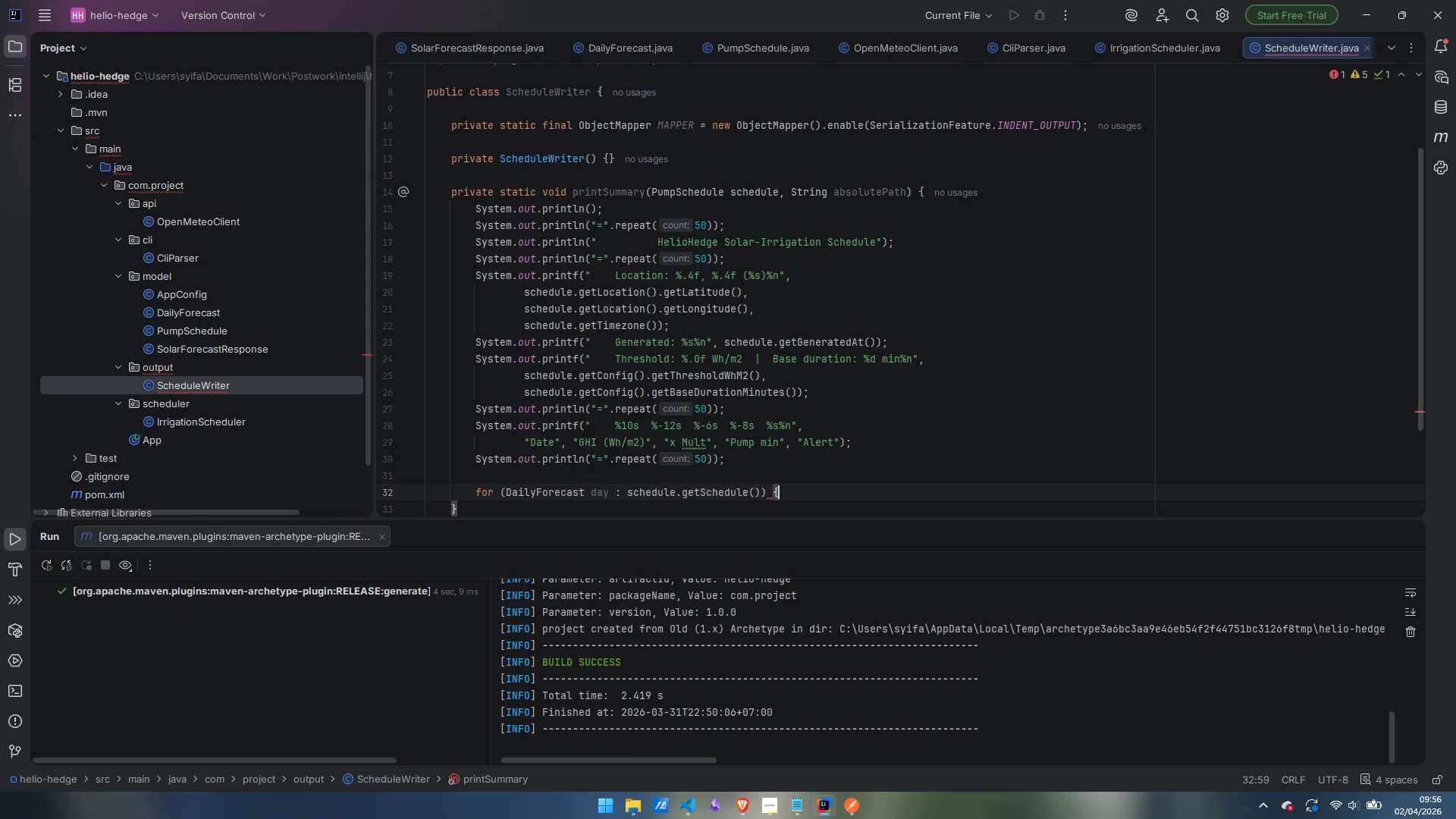 
key(Enter)
 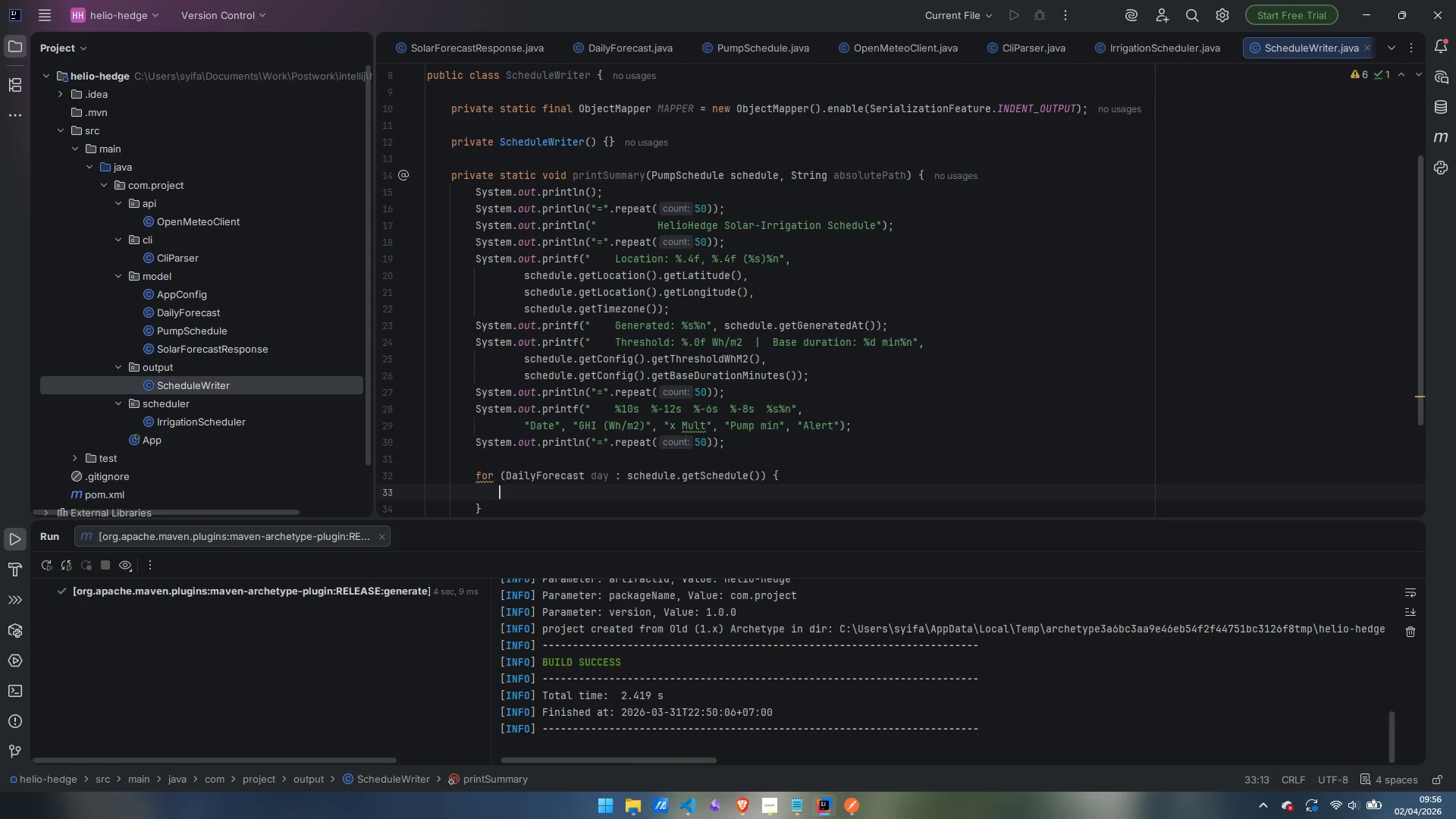 
type(souf)
key(Tab)
 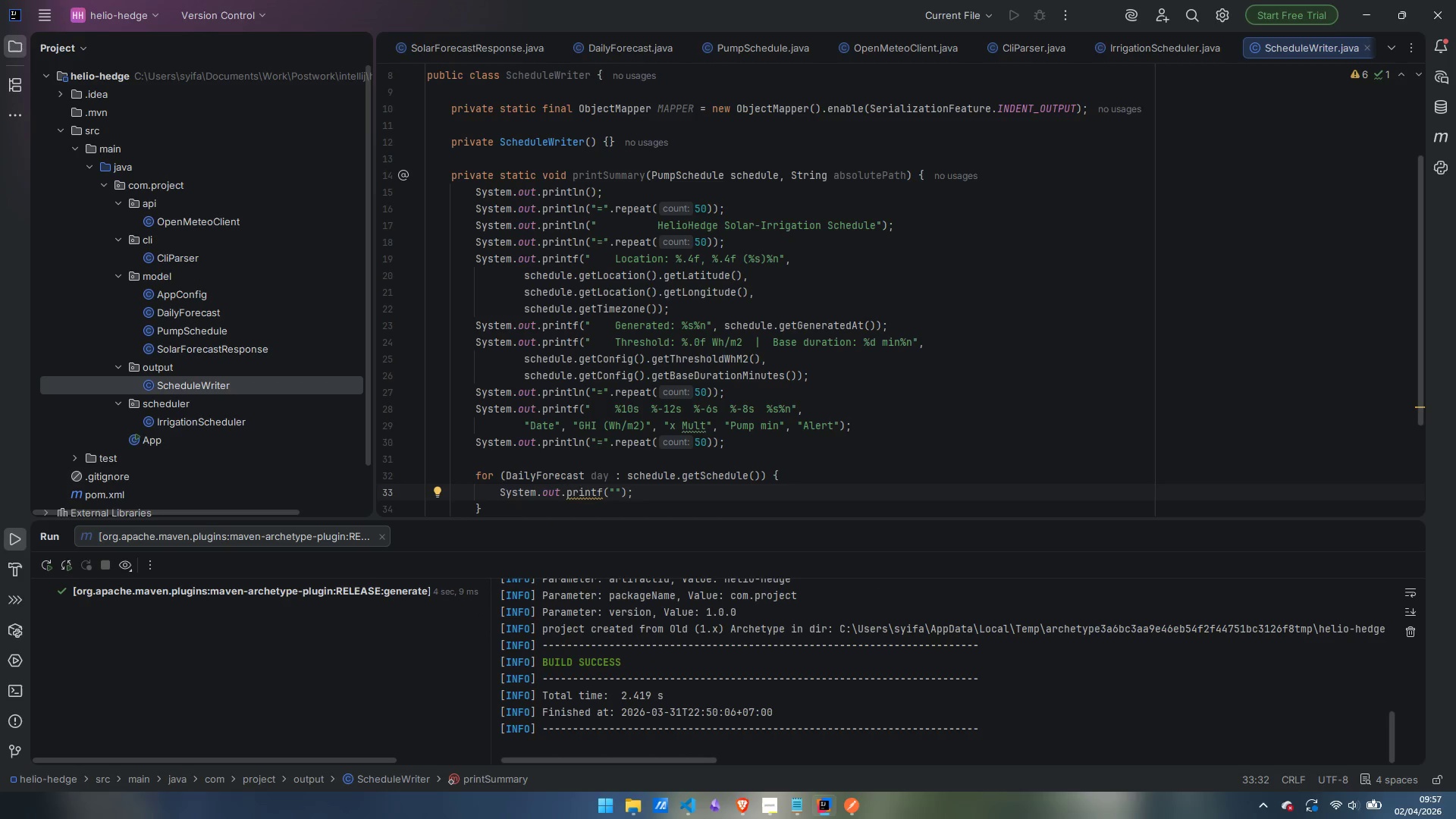 
wait(5.11)
 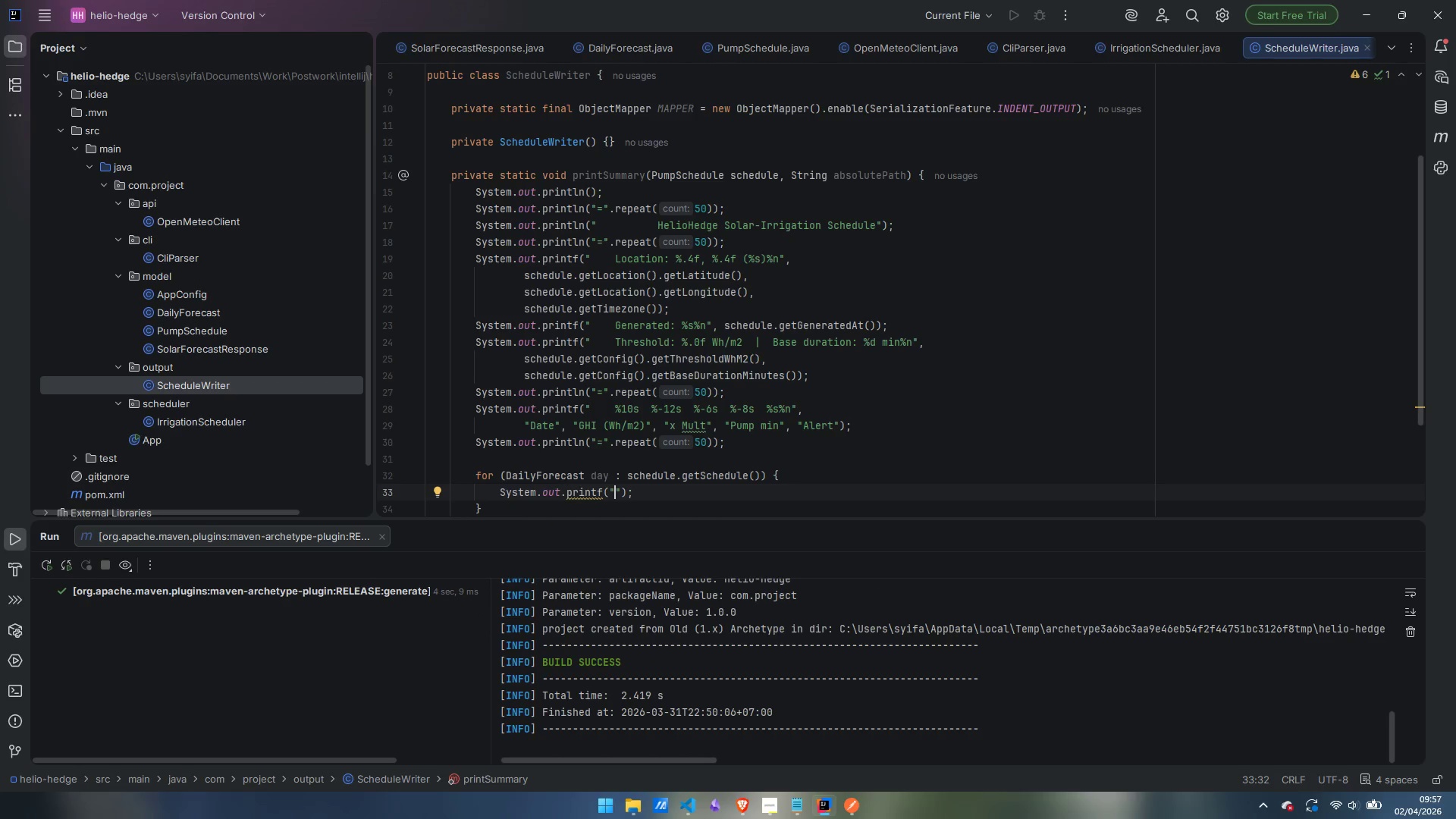 
key(Space)
 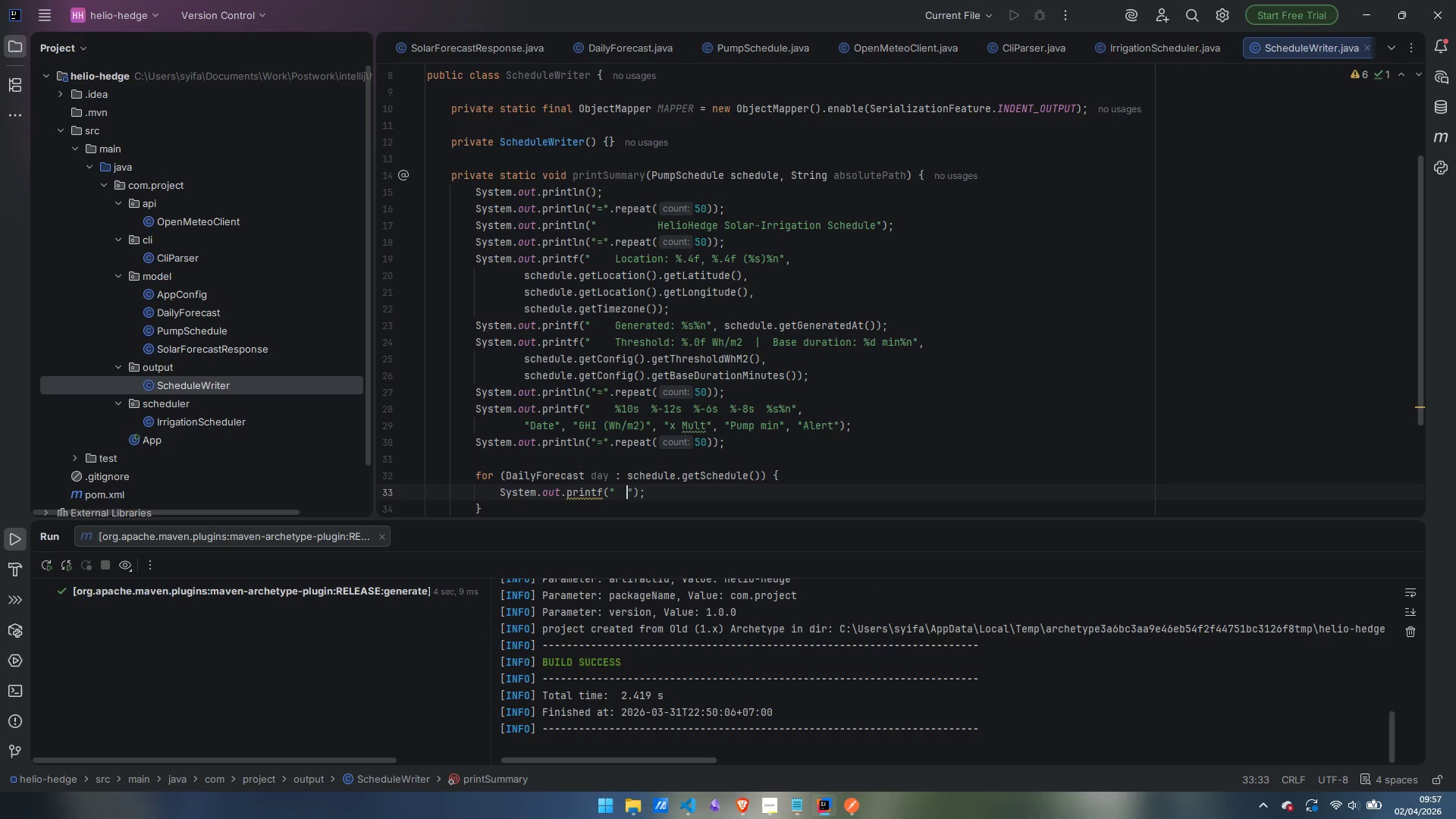 
key(Space)
 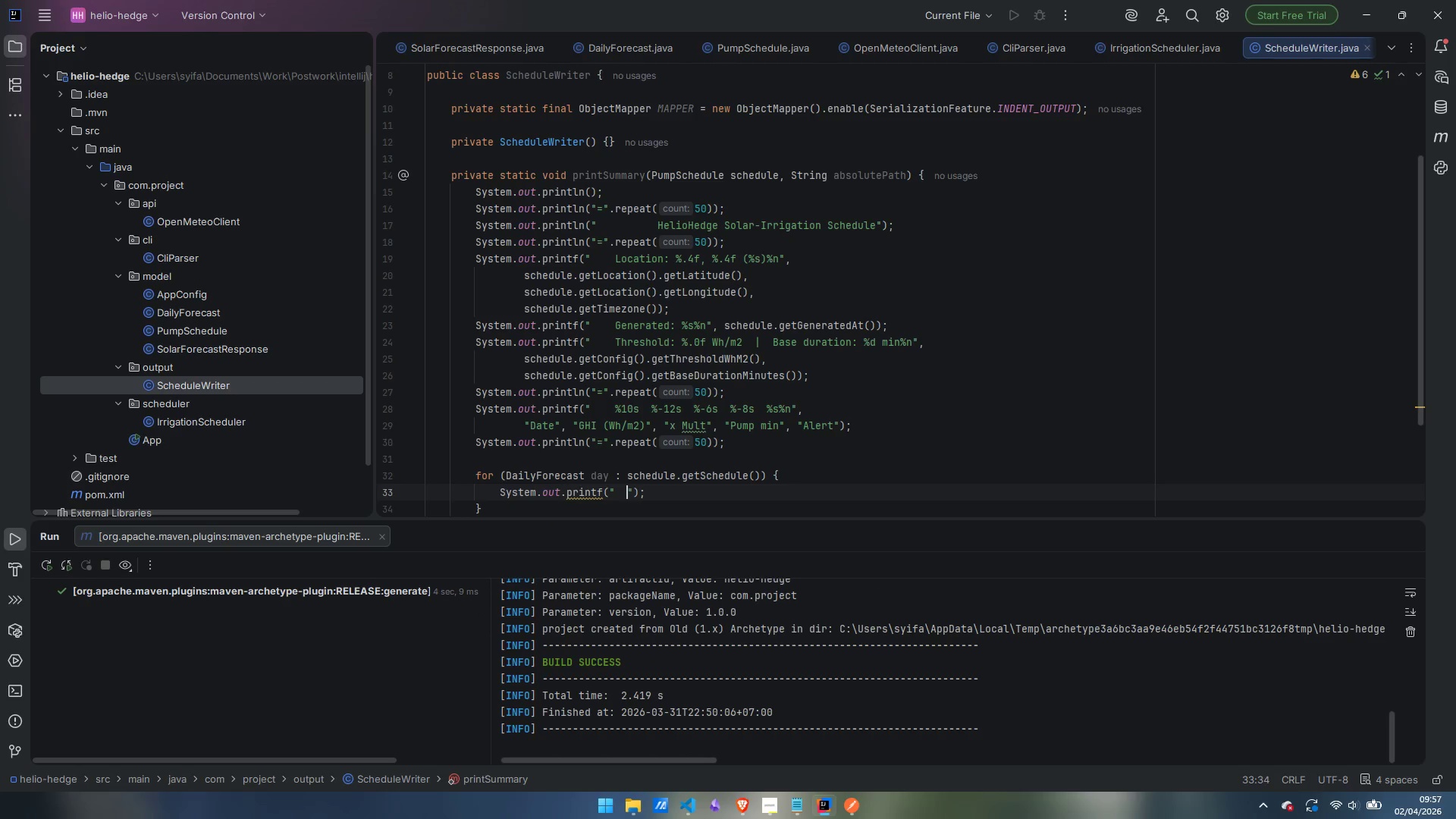 
key(Space)
 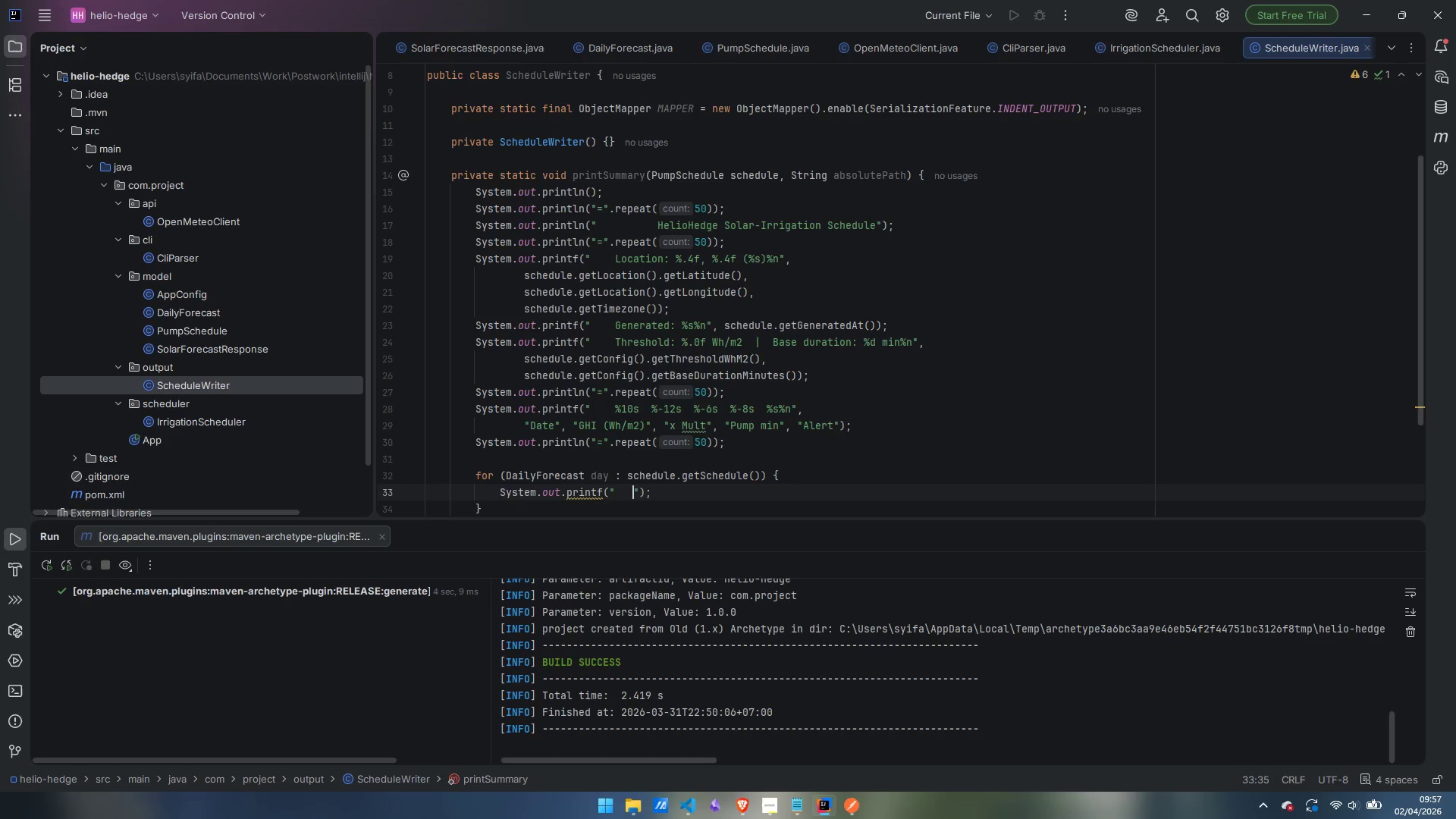 
key(Space)
 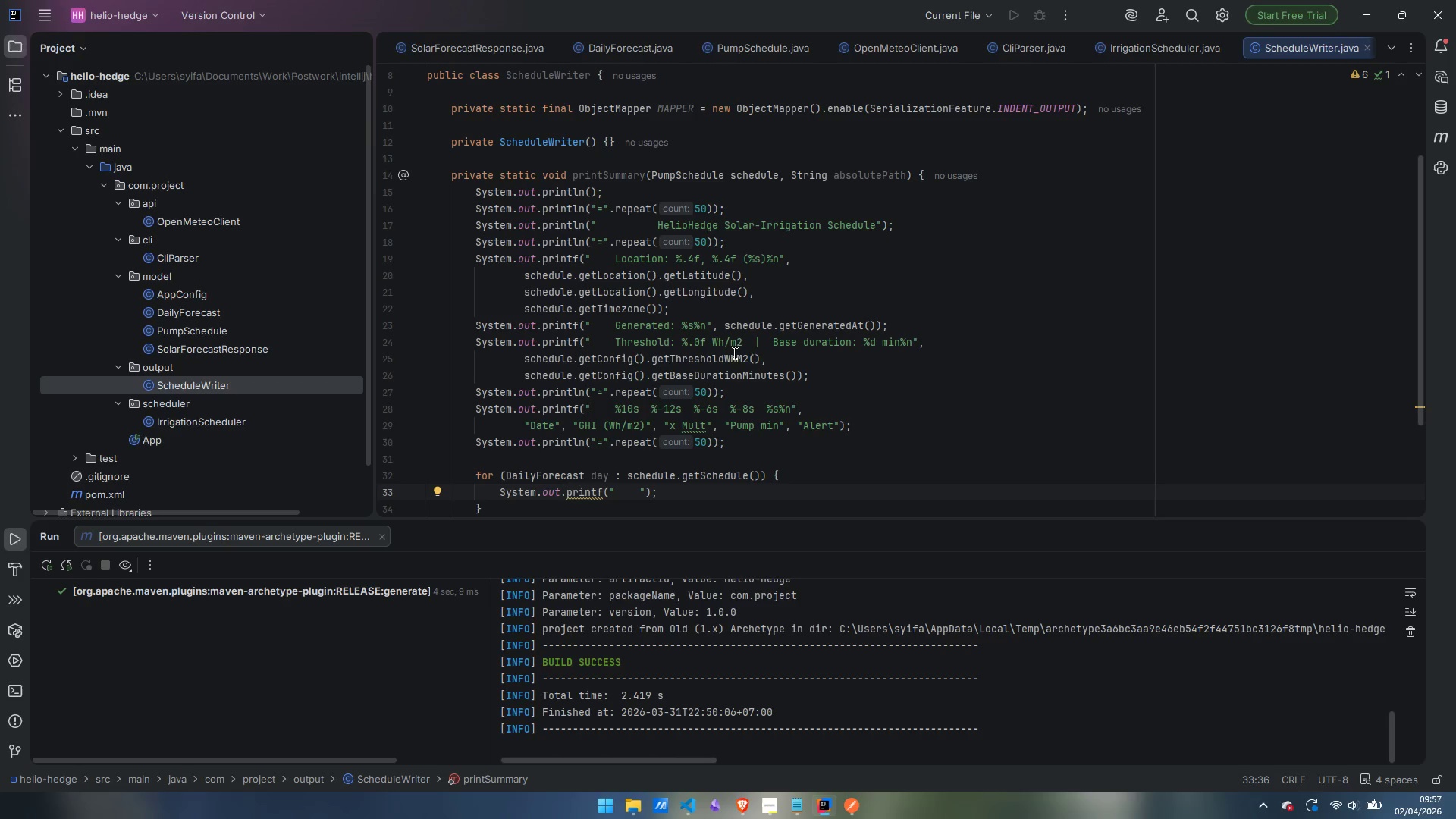 
wait(5.81)
 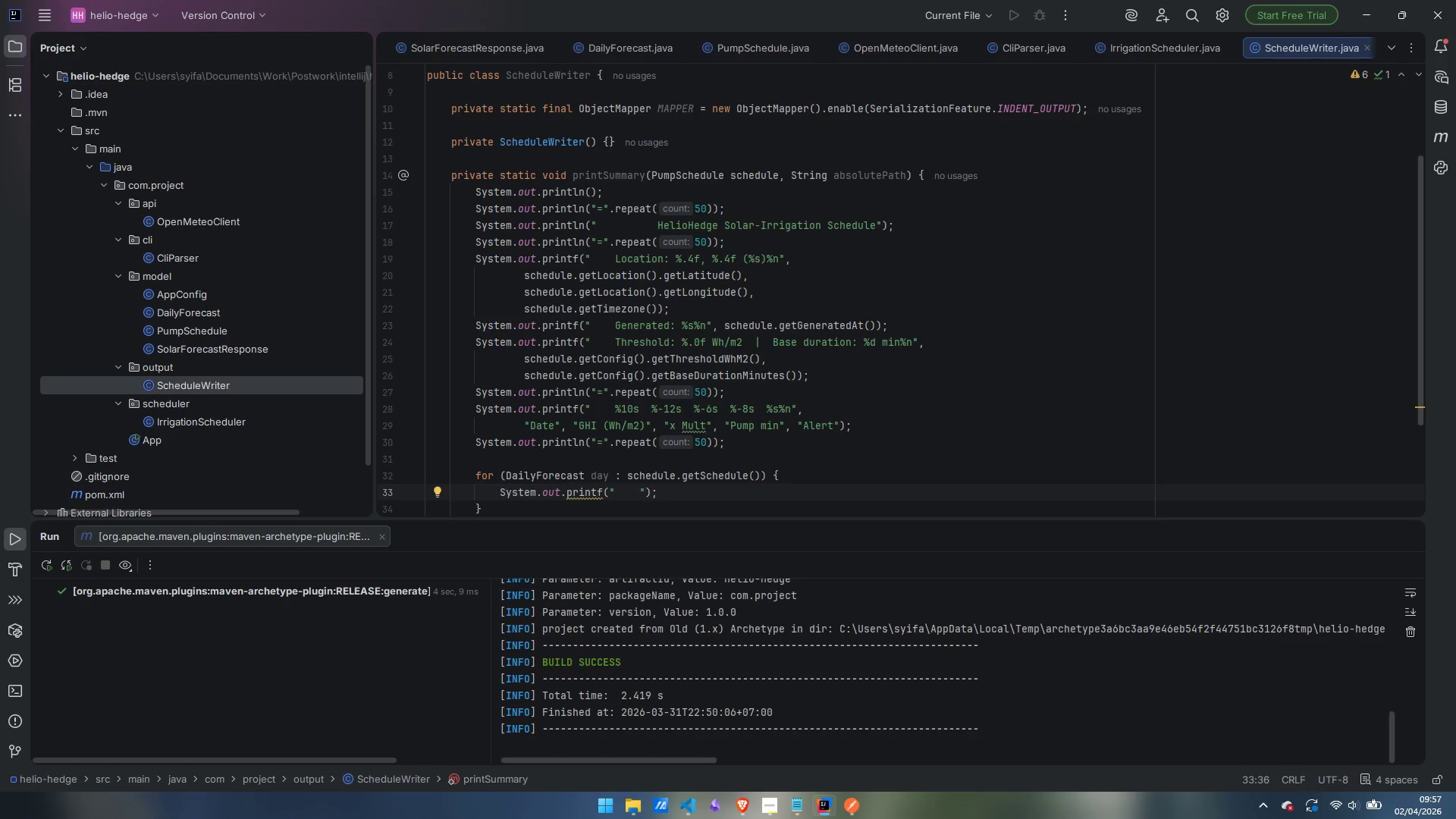 
left_click([622, 406])
 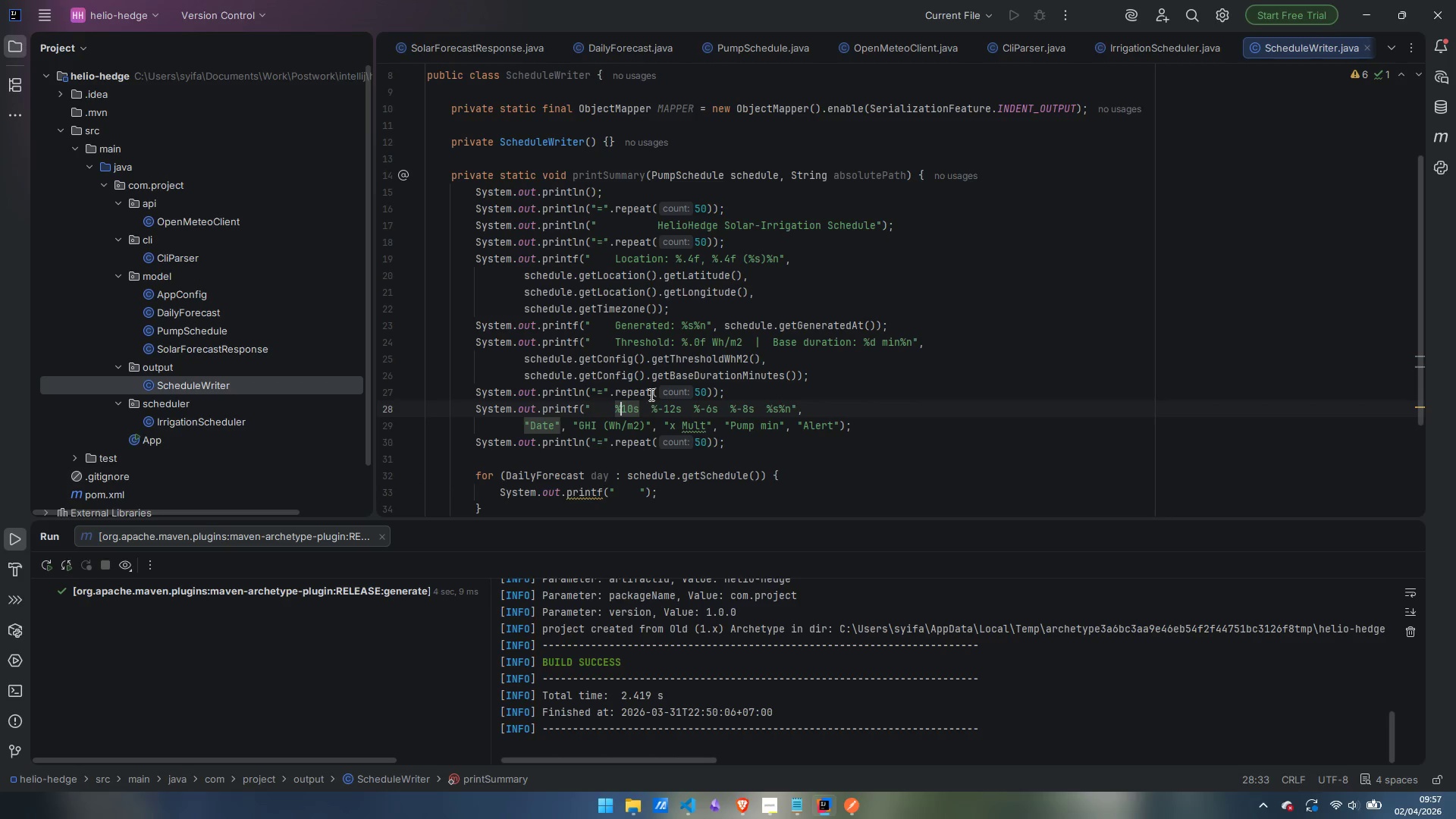 
key(Minus)
 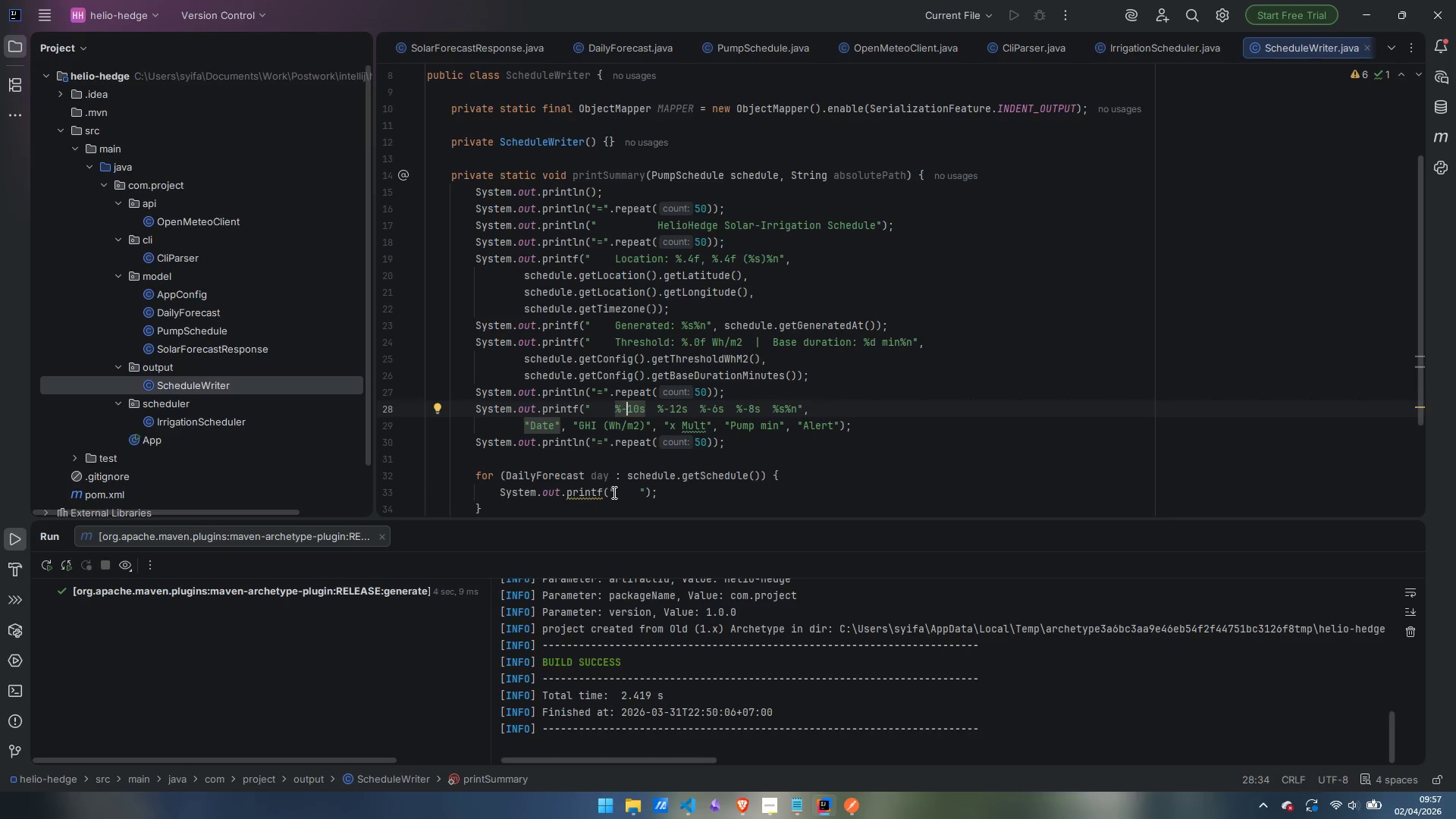 
left_click([613, 492])
 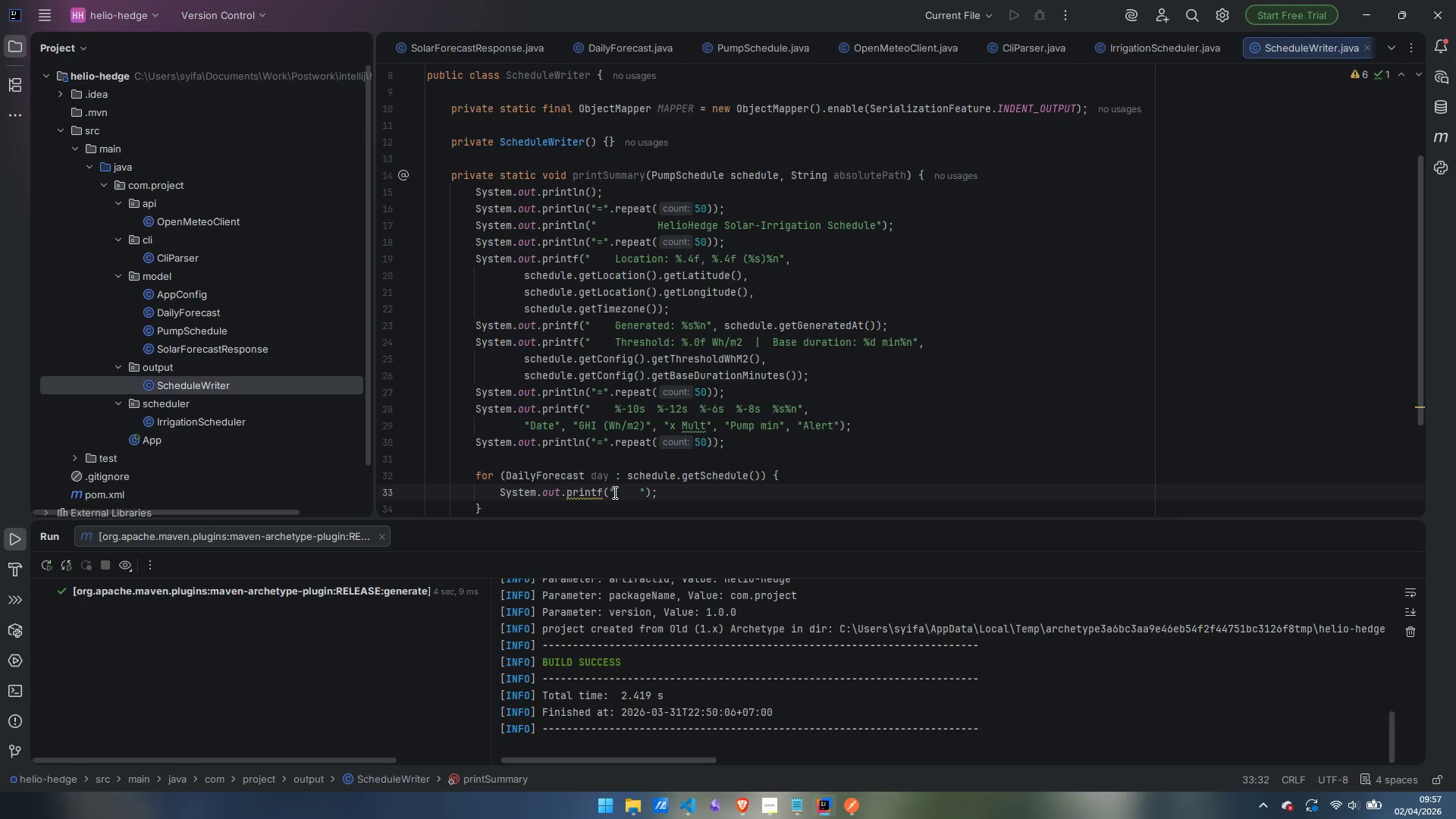 
key(ArrowRight)
 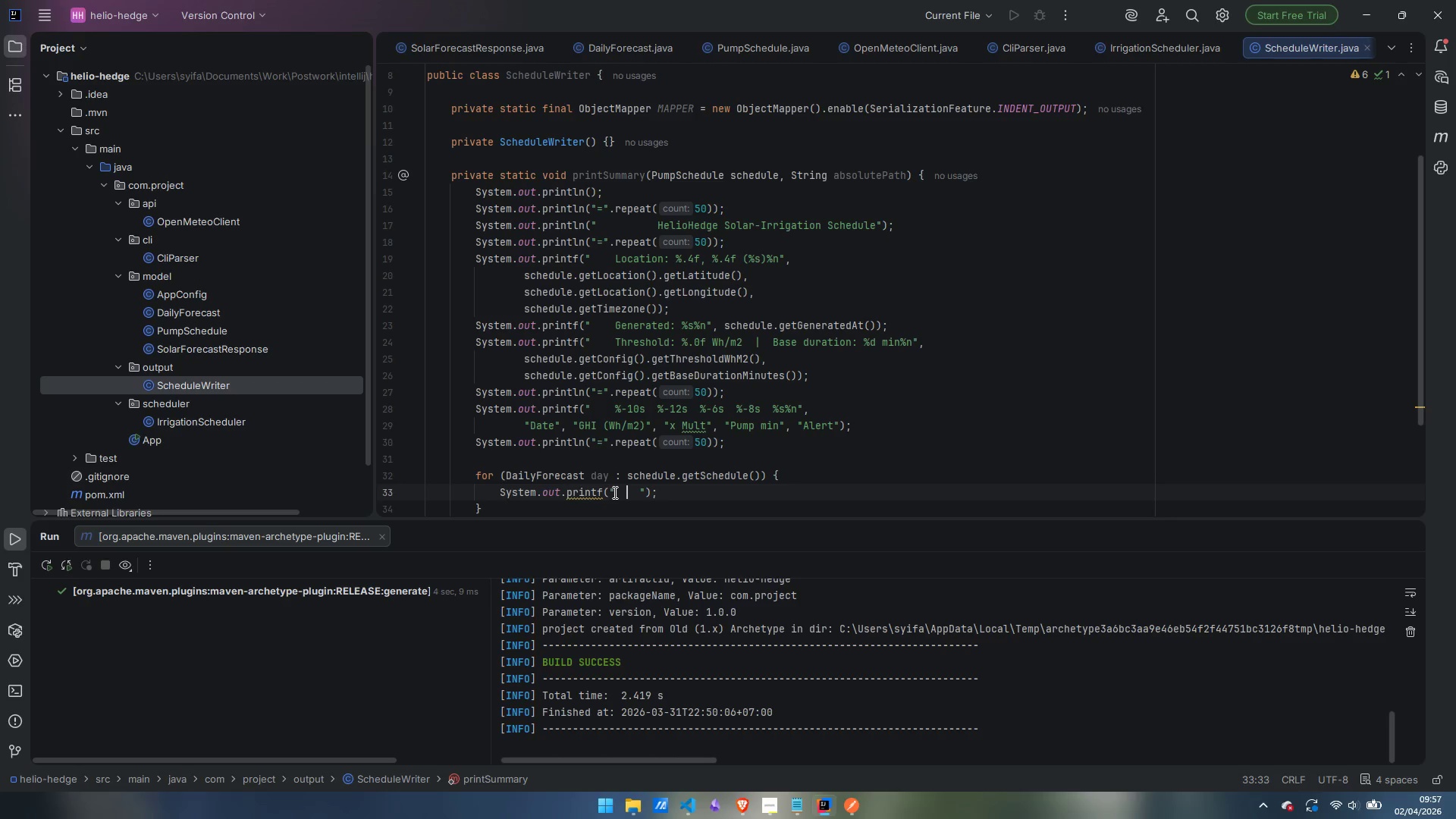 
key(ArrowRight)
 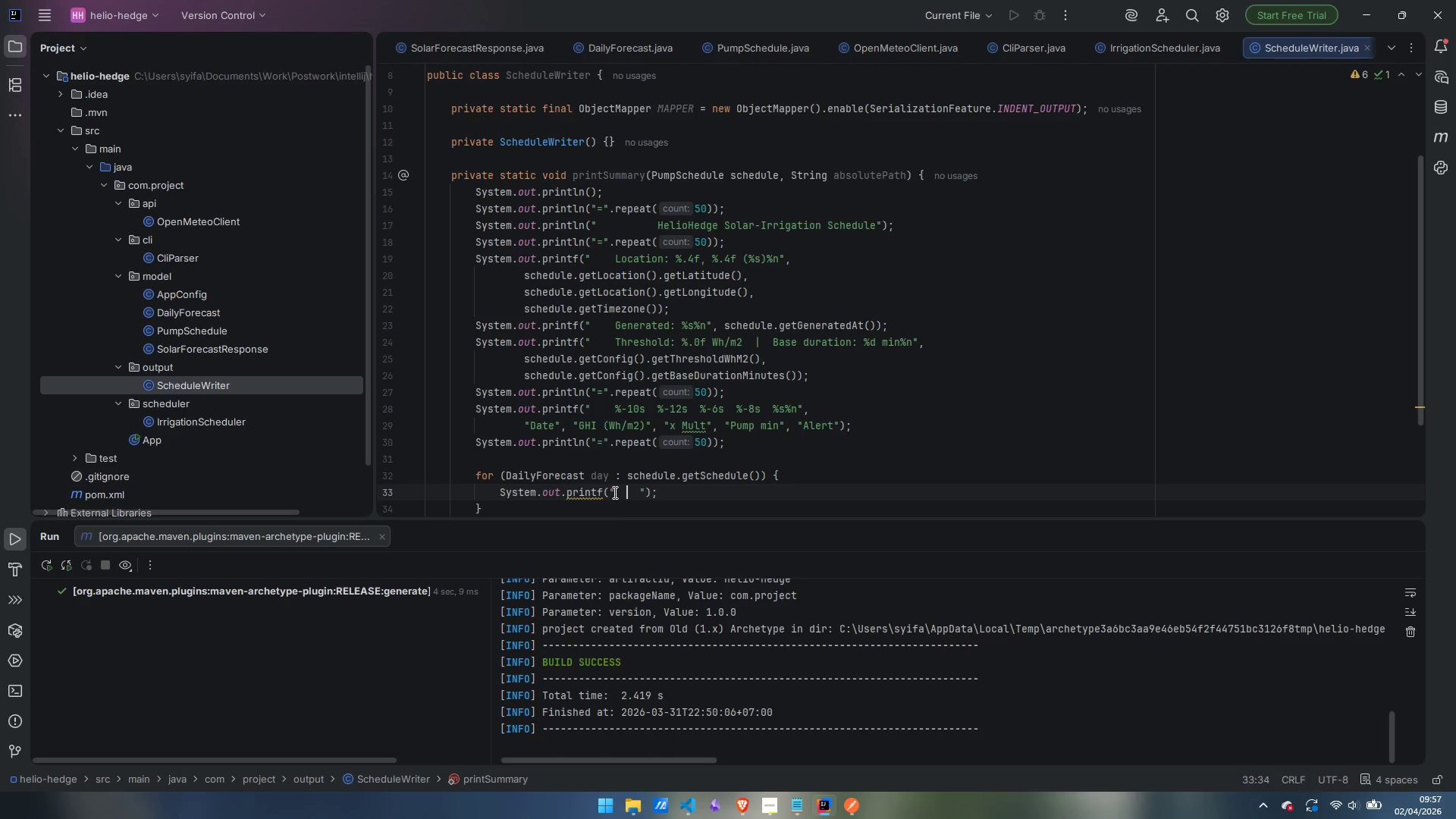 
key(ArrowRight)
 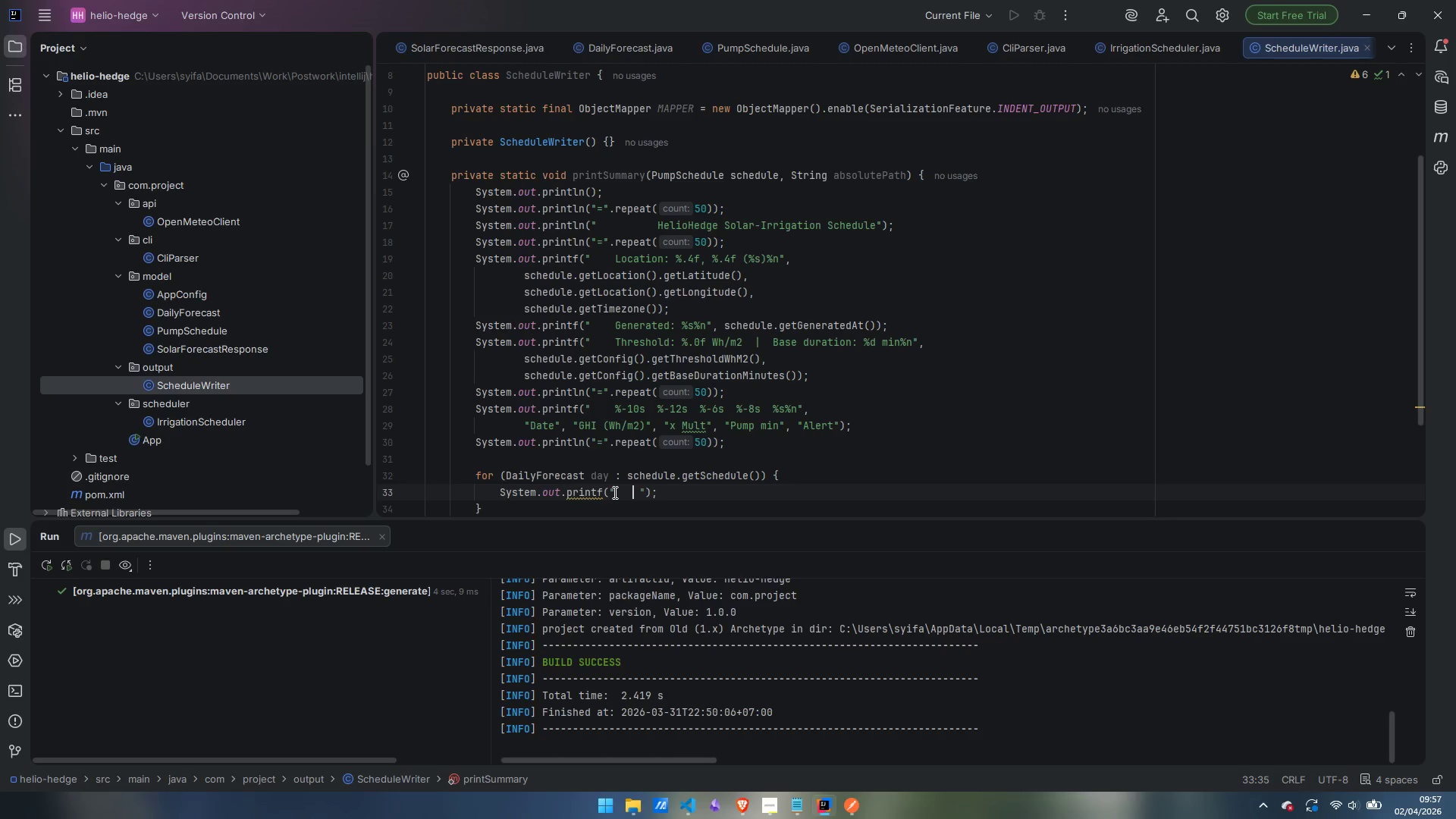 
key(ArrowRight)
 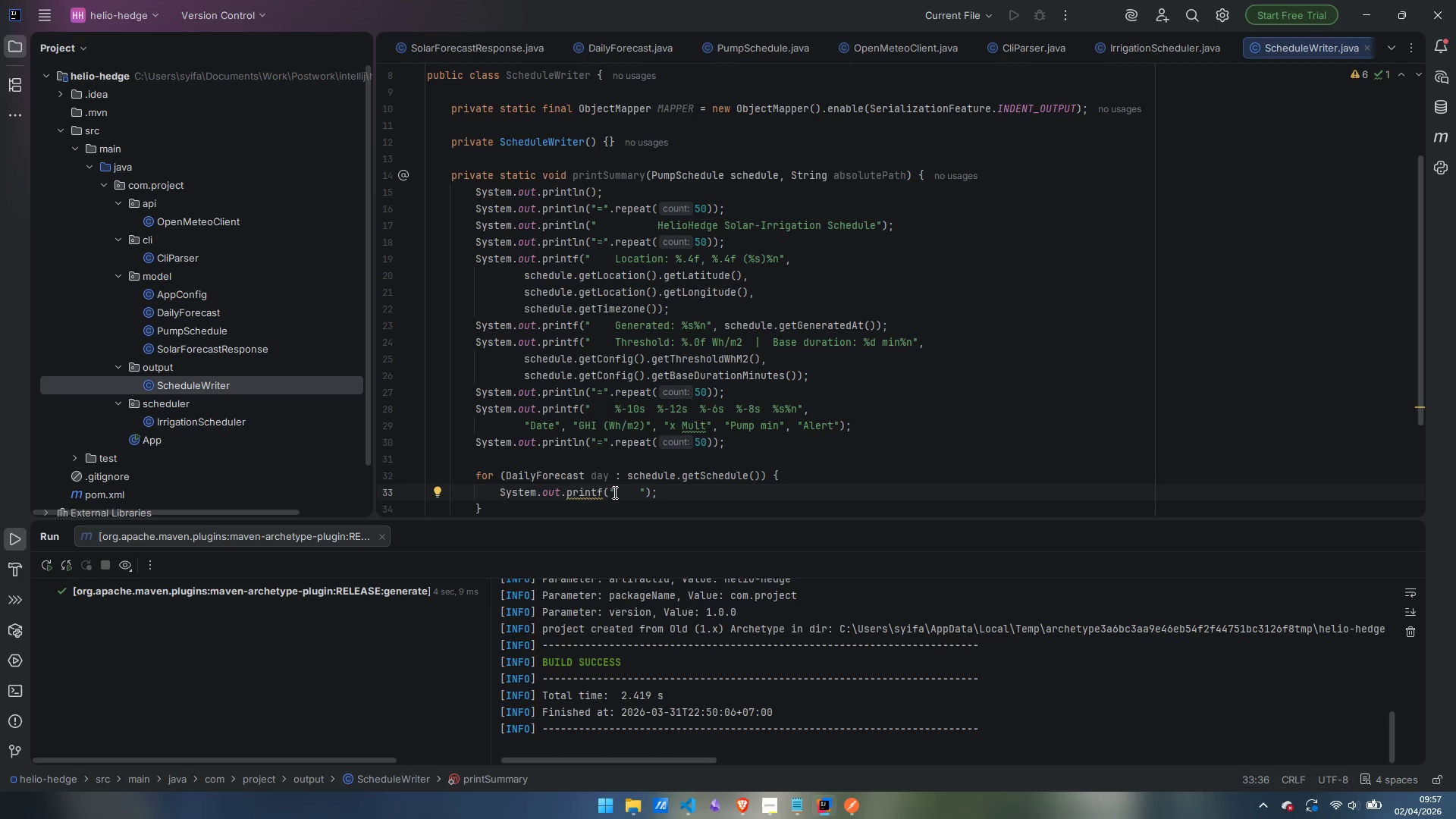 
type(%-10s)
 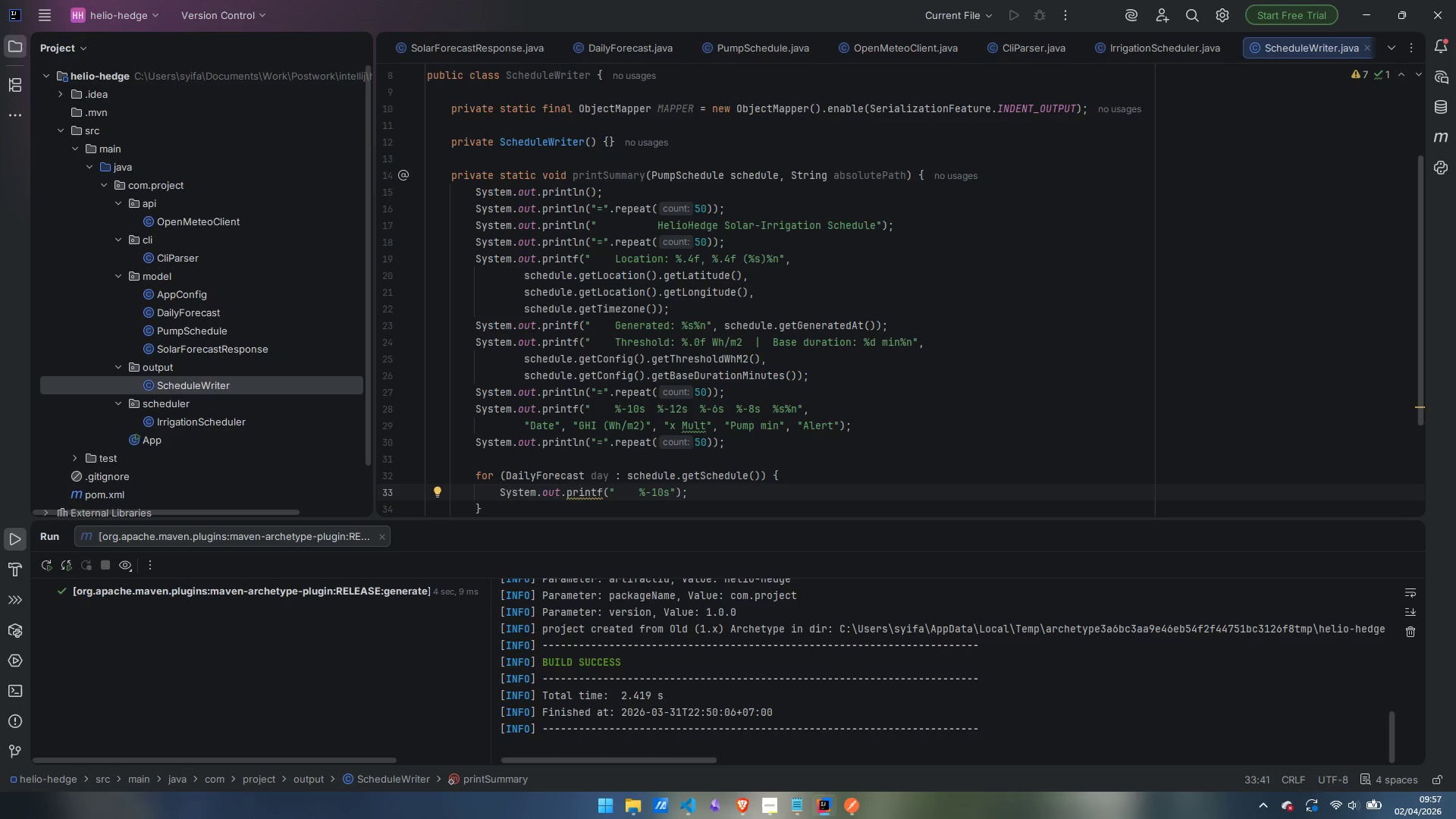 
wait(5.58)
 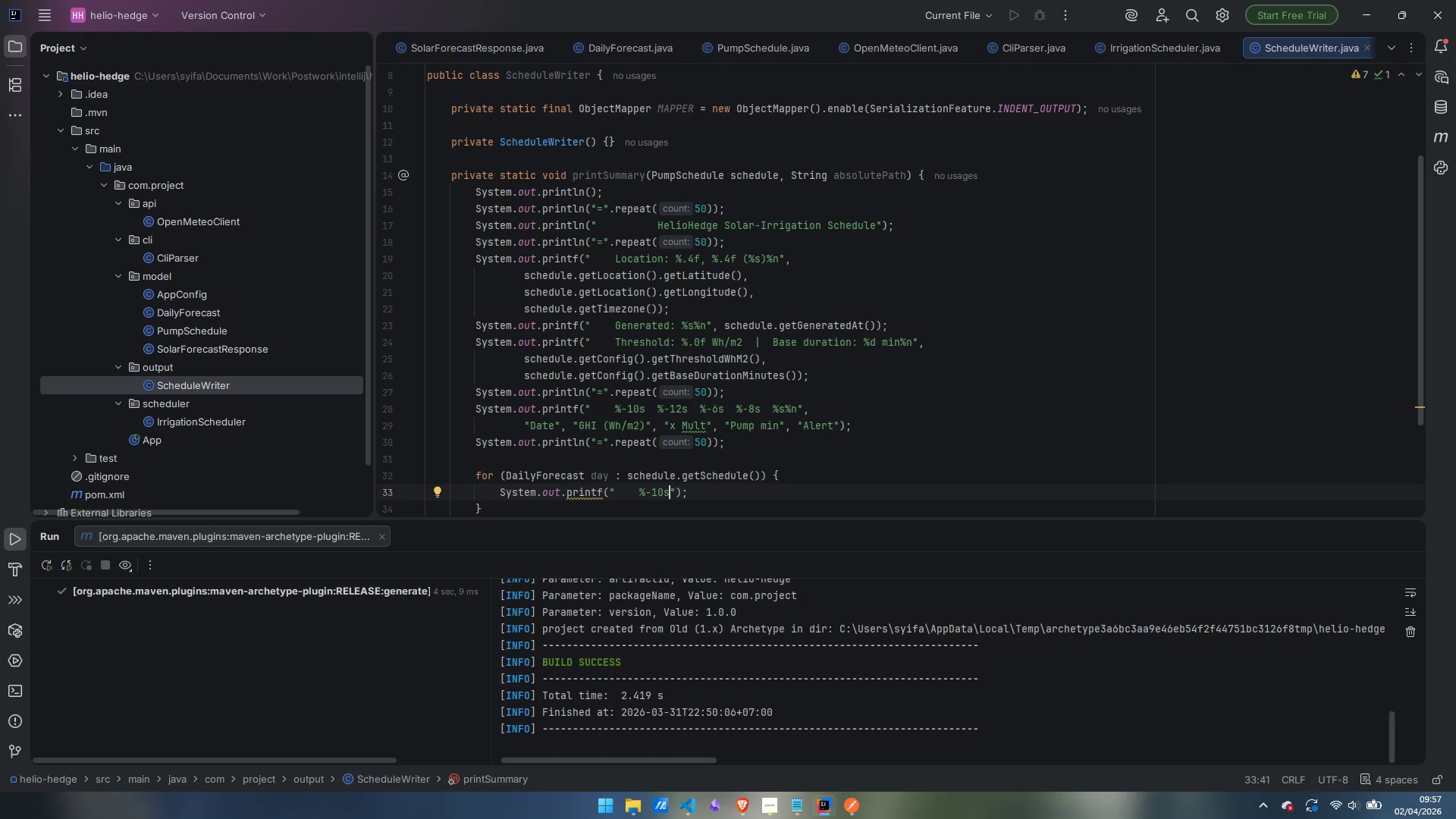 
type( %,-12.0f %-6.2f %)
 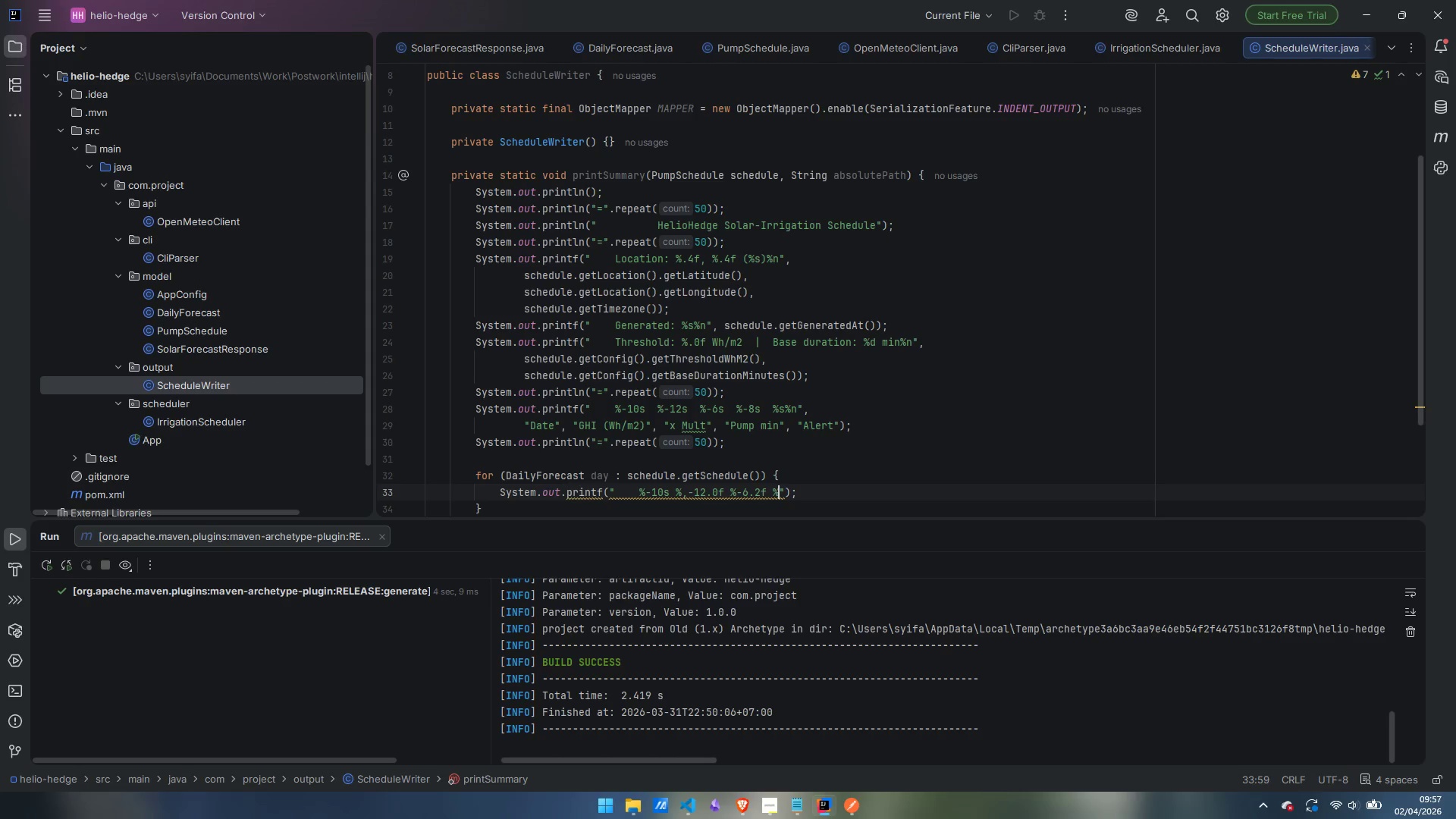 
type(-8d %s%m)
key(Backspace)
type(n)
 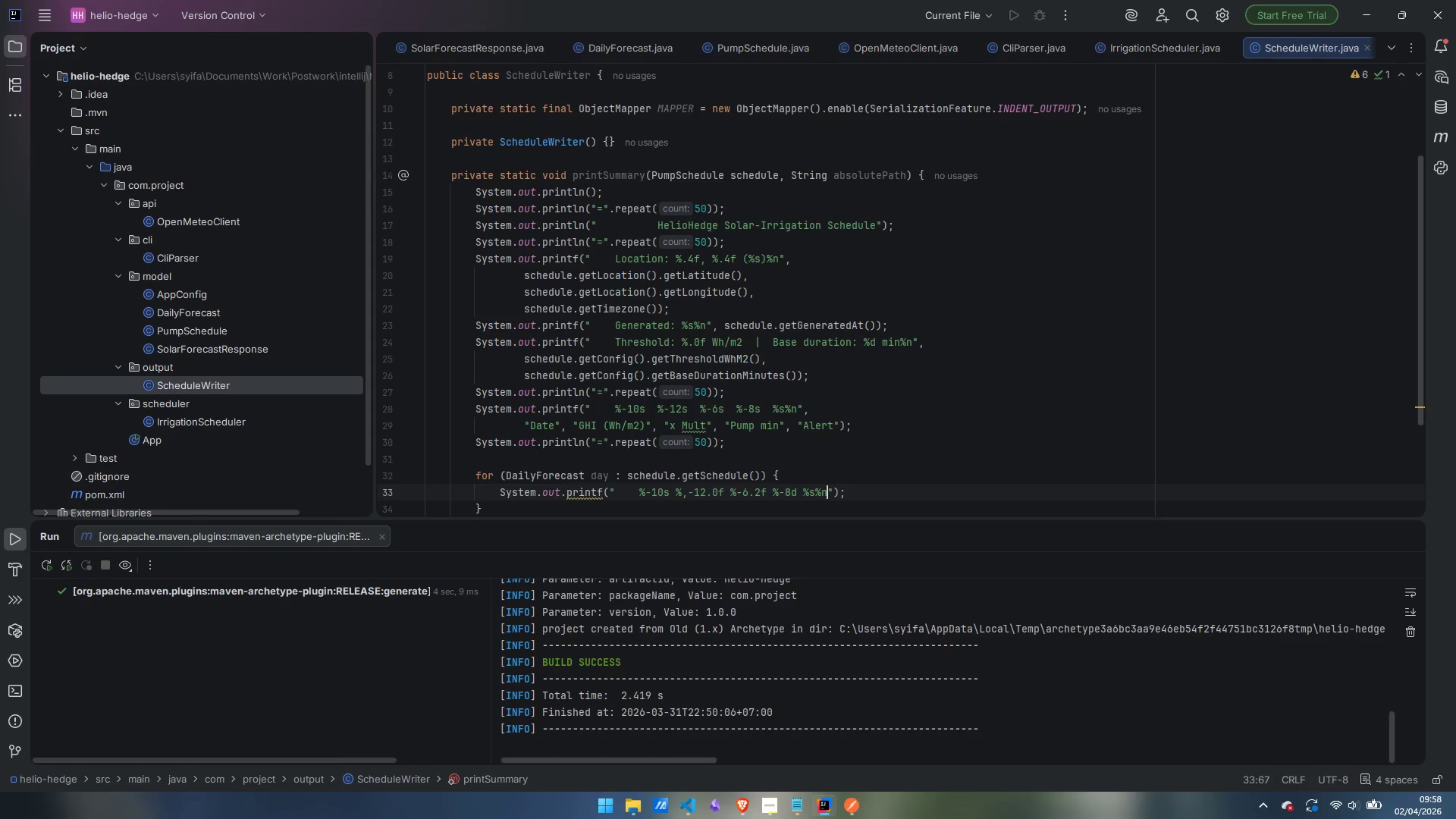 
left_click([650, 411])
 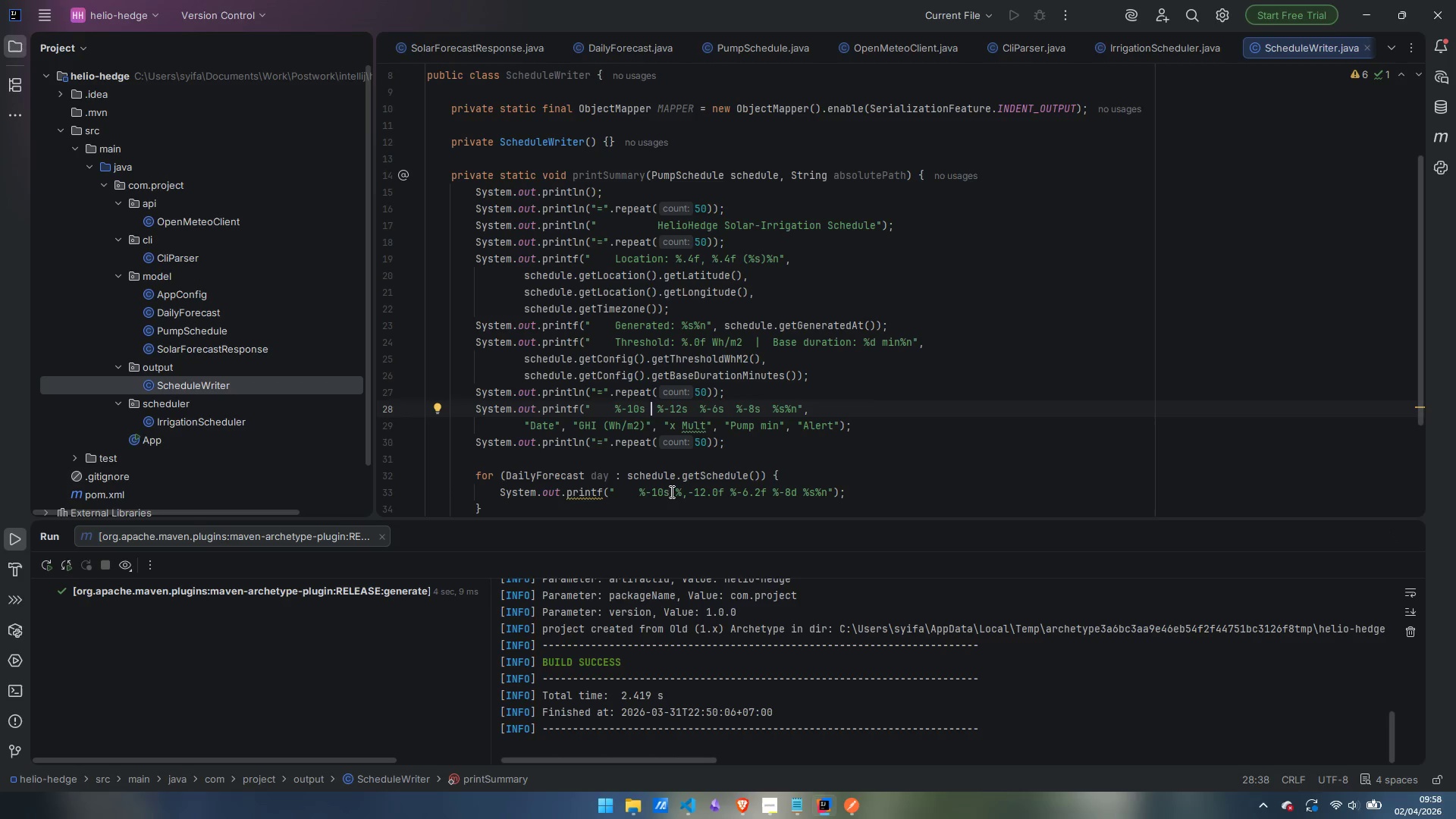 
left_click([671, 490])
 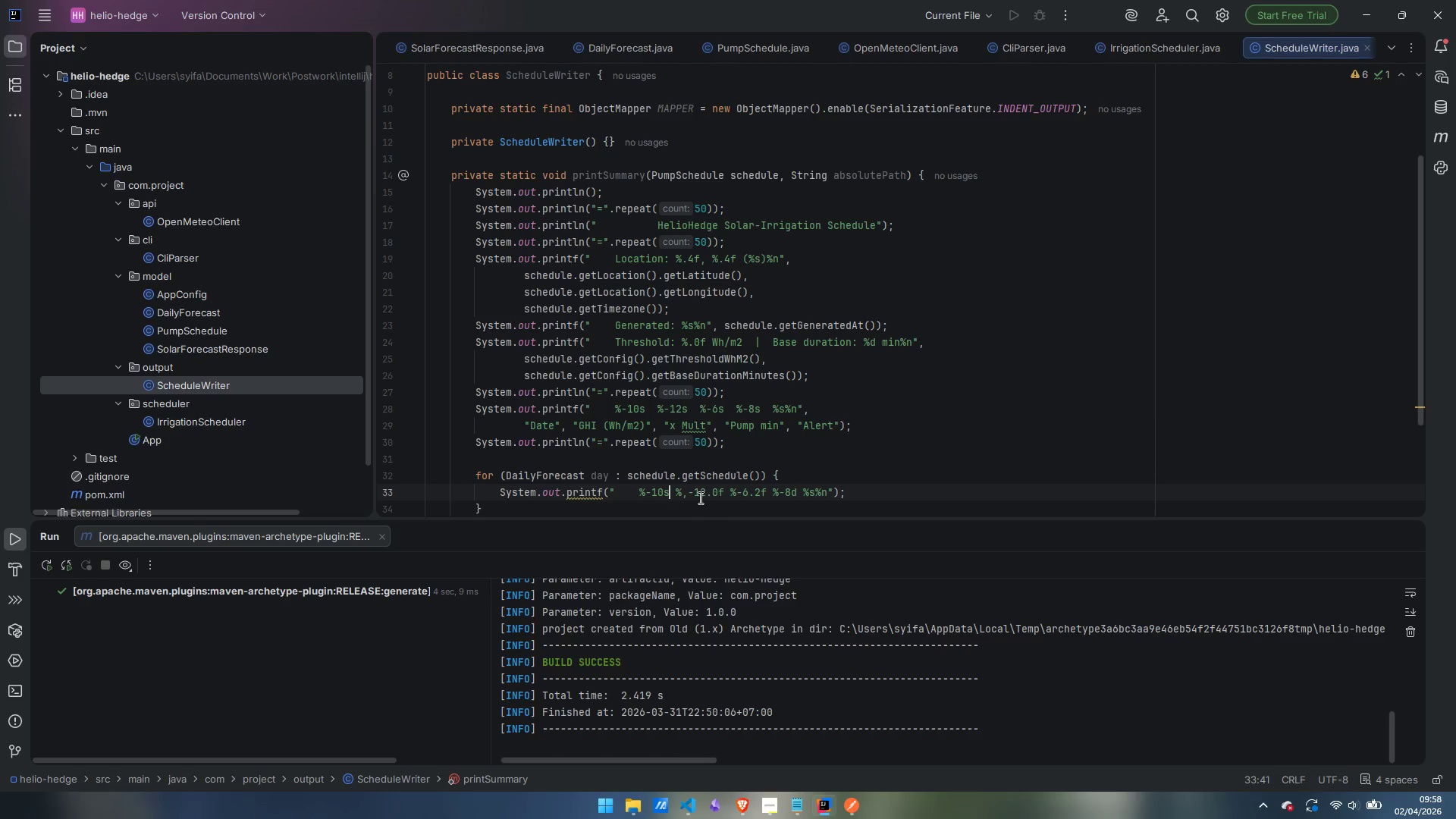 
key(Space)
 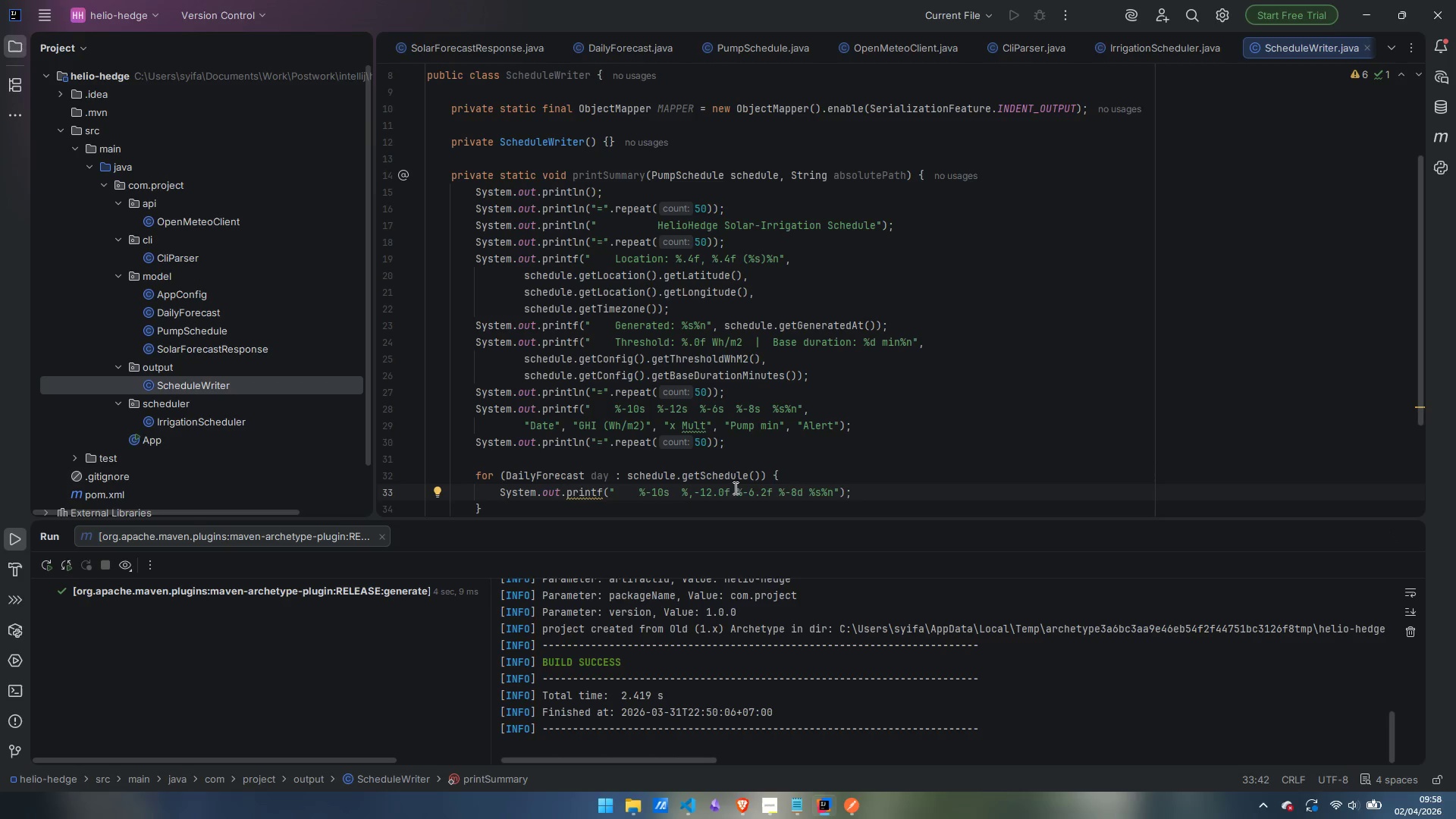 
left_click([729, 488])
 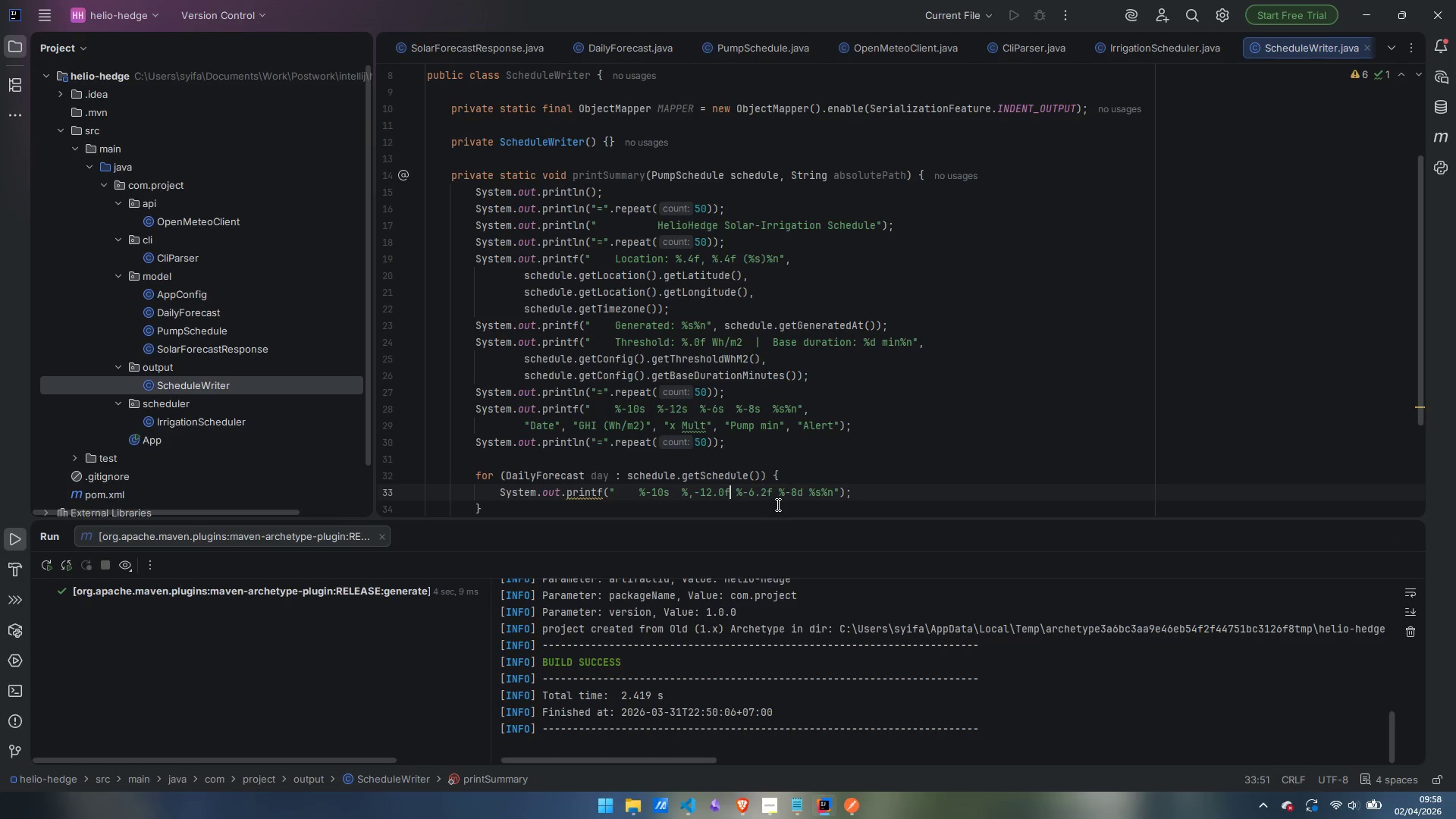 
key(Space)
 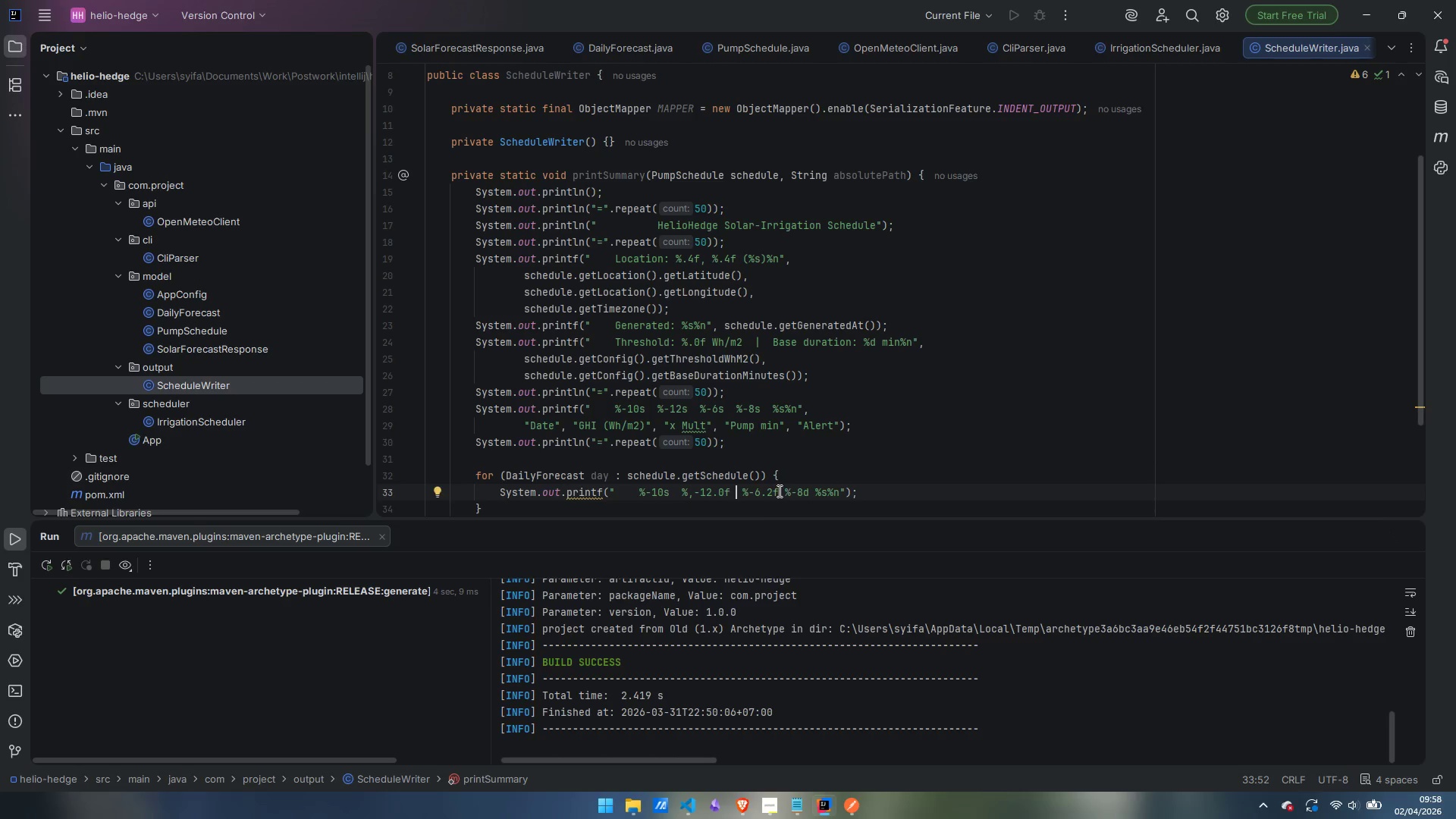 
left_click([778, 491])
 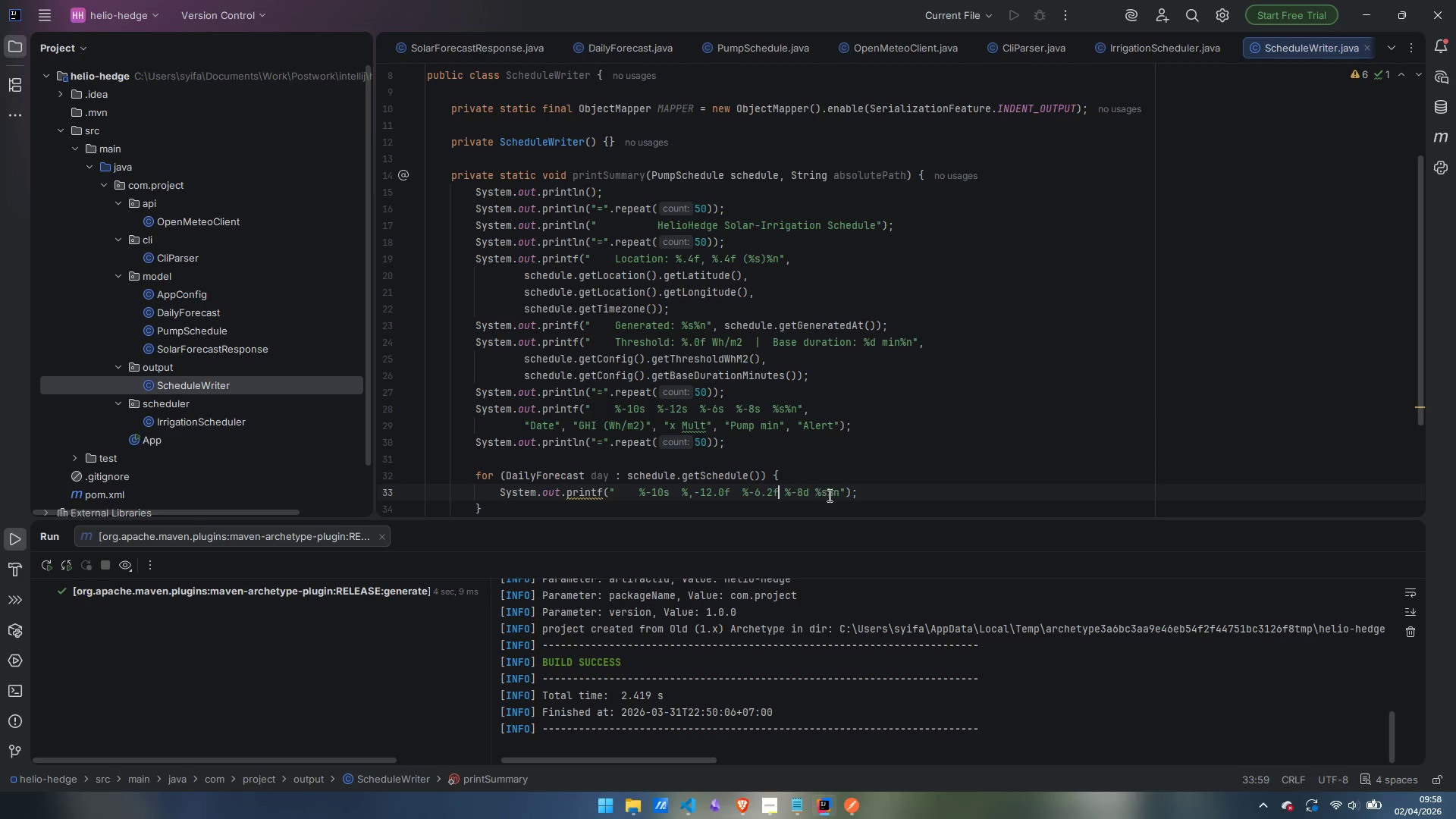 
key(Space)
 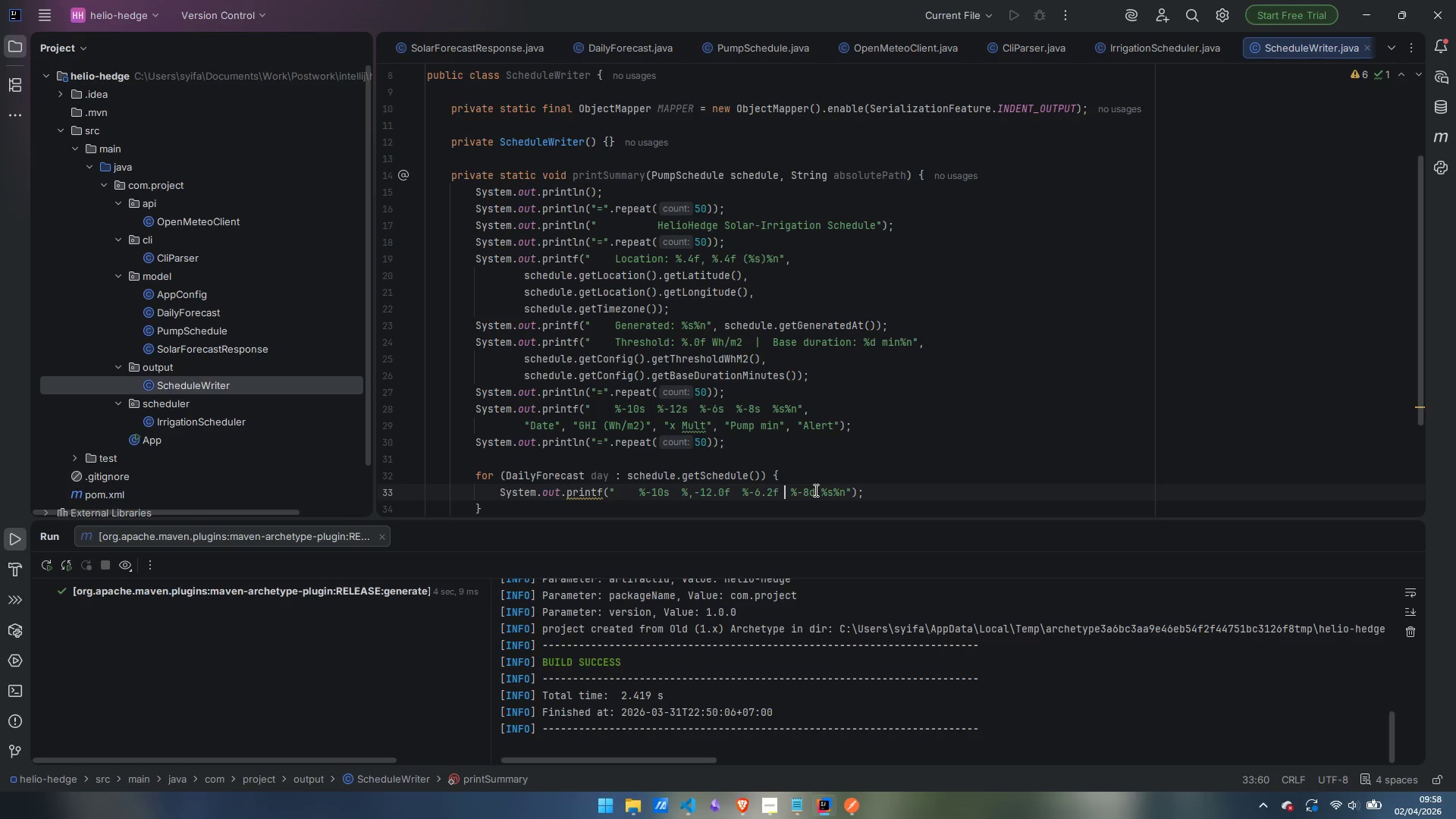 
left_click([814, 490])
 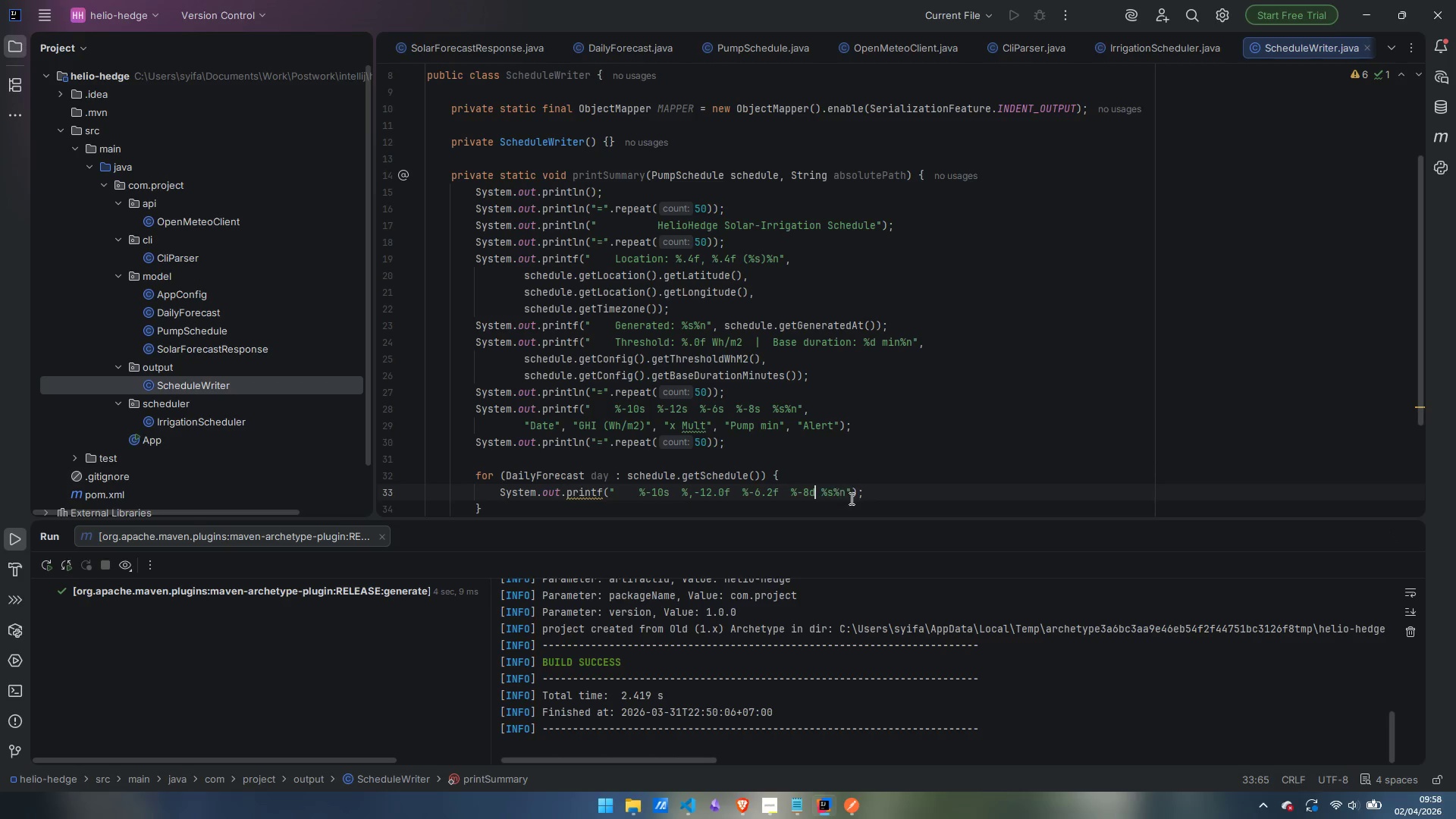 
key(Space)
 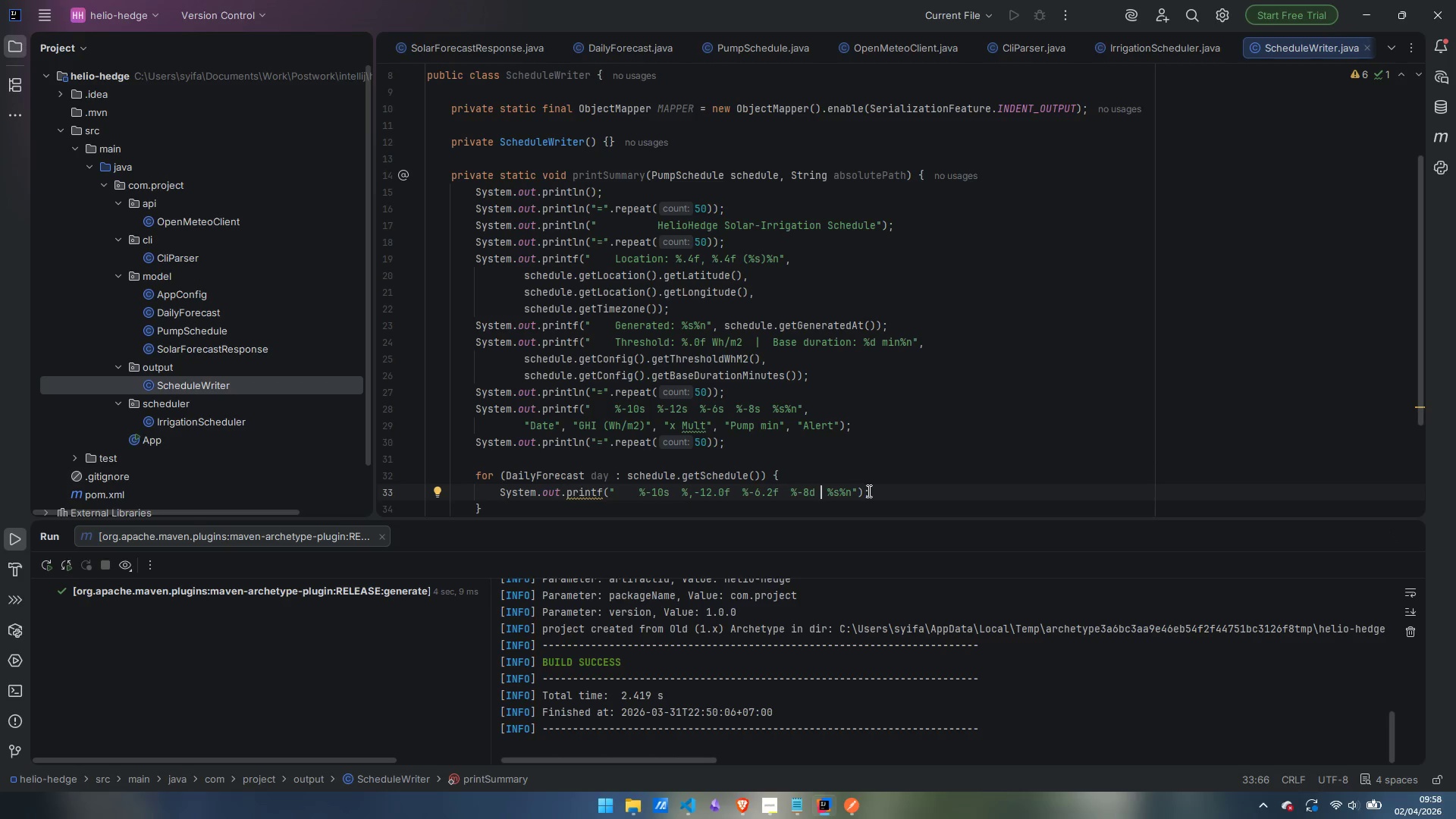 
left_click([876, 489])
 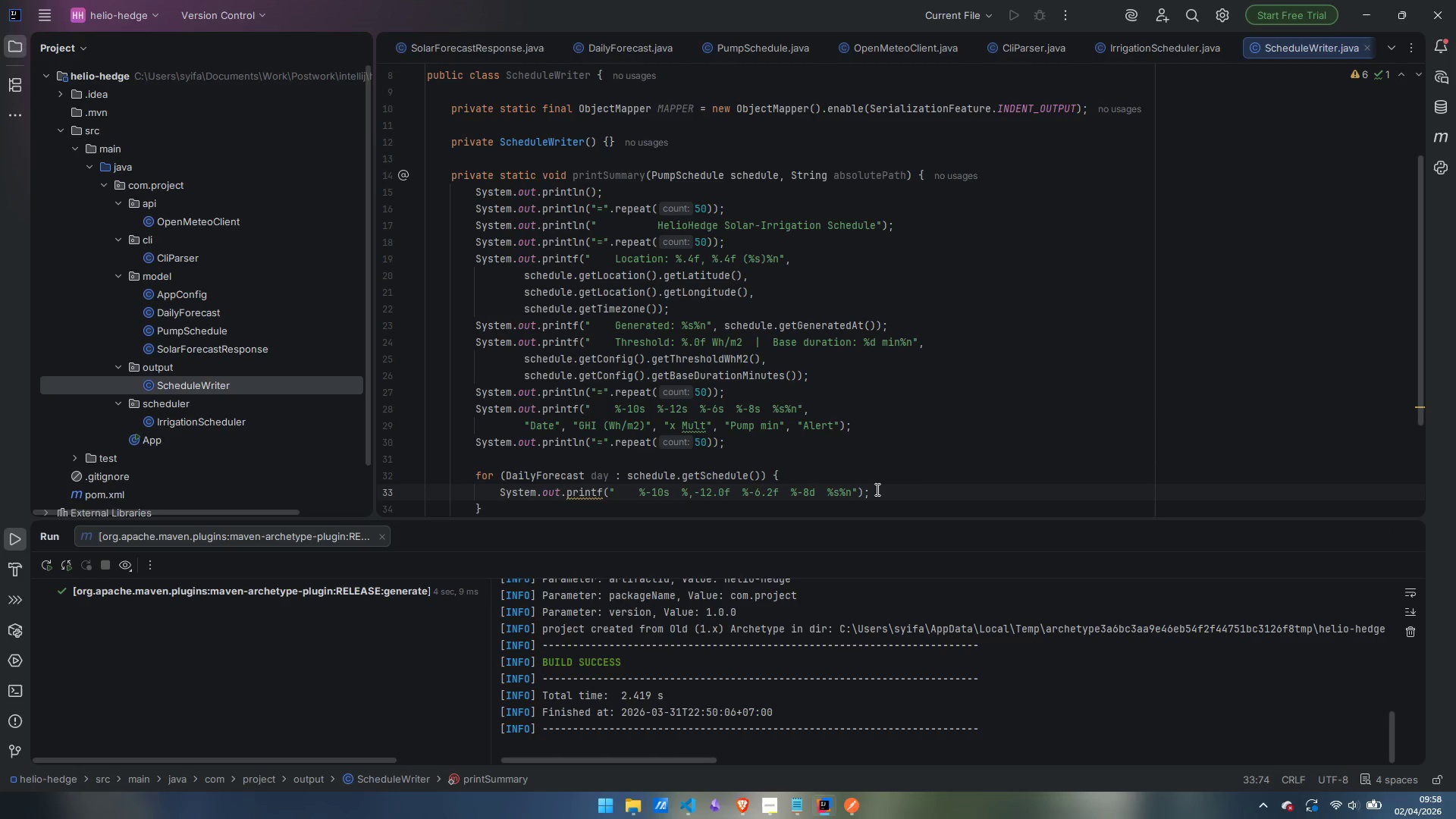 
key(ArrowLeft)
 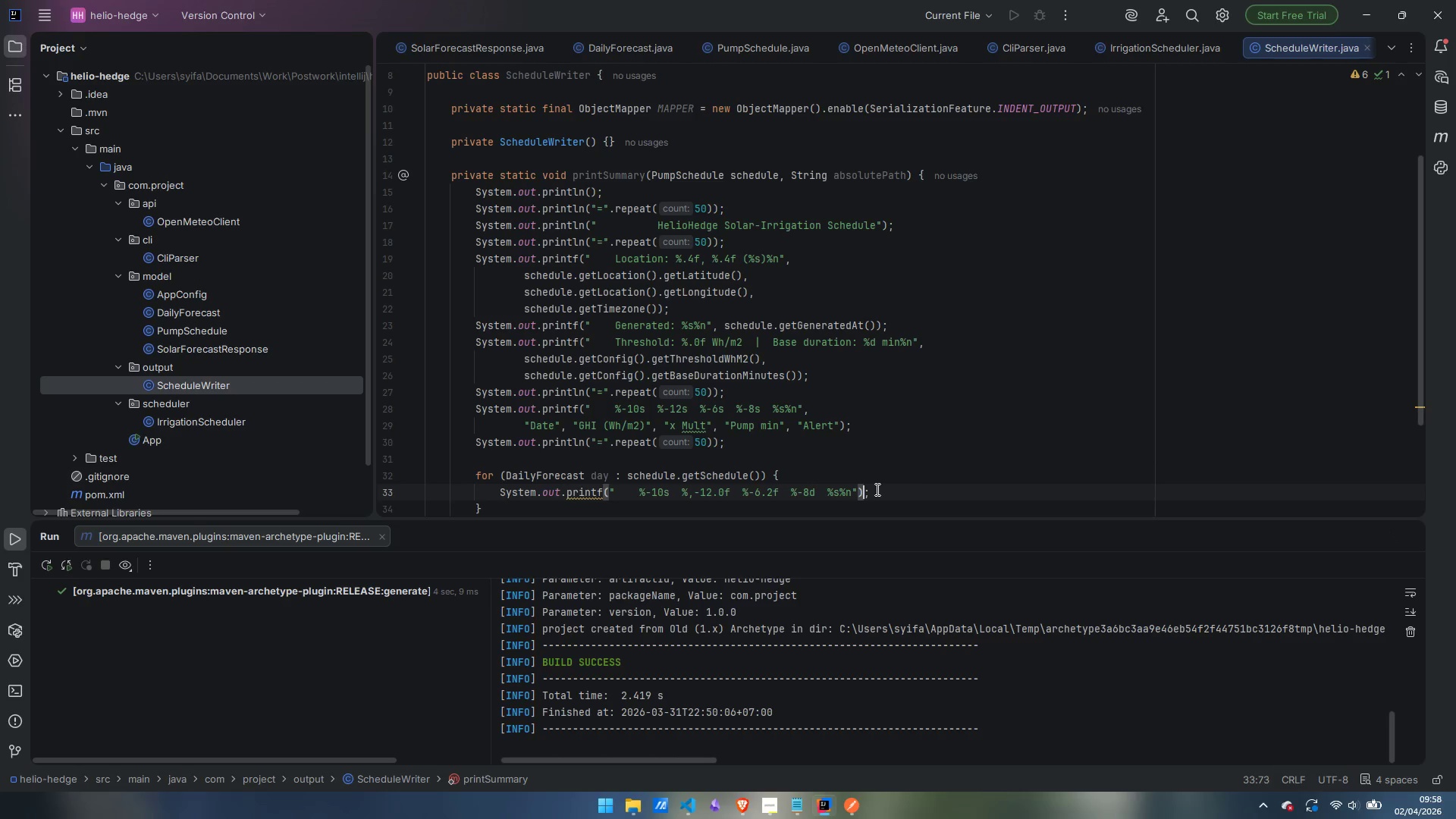 
key(ArrowLeft)
 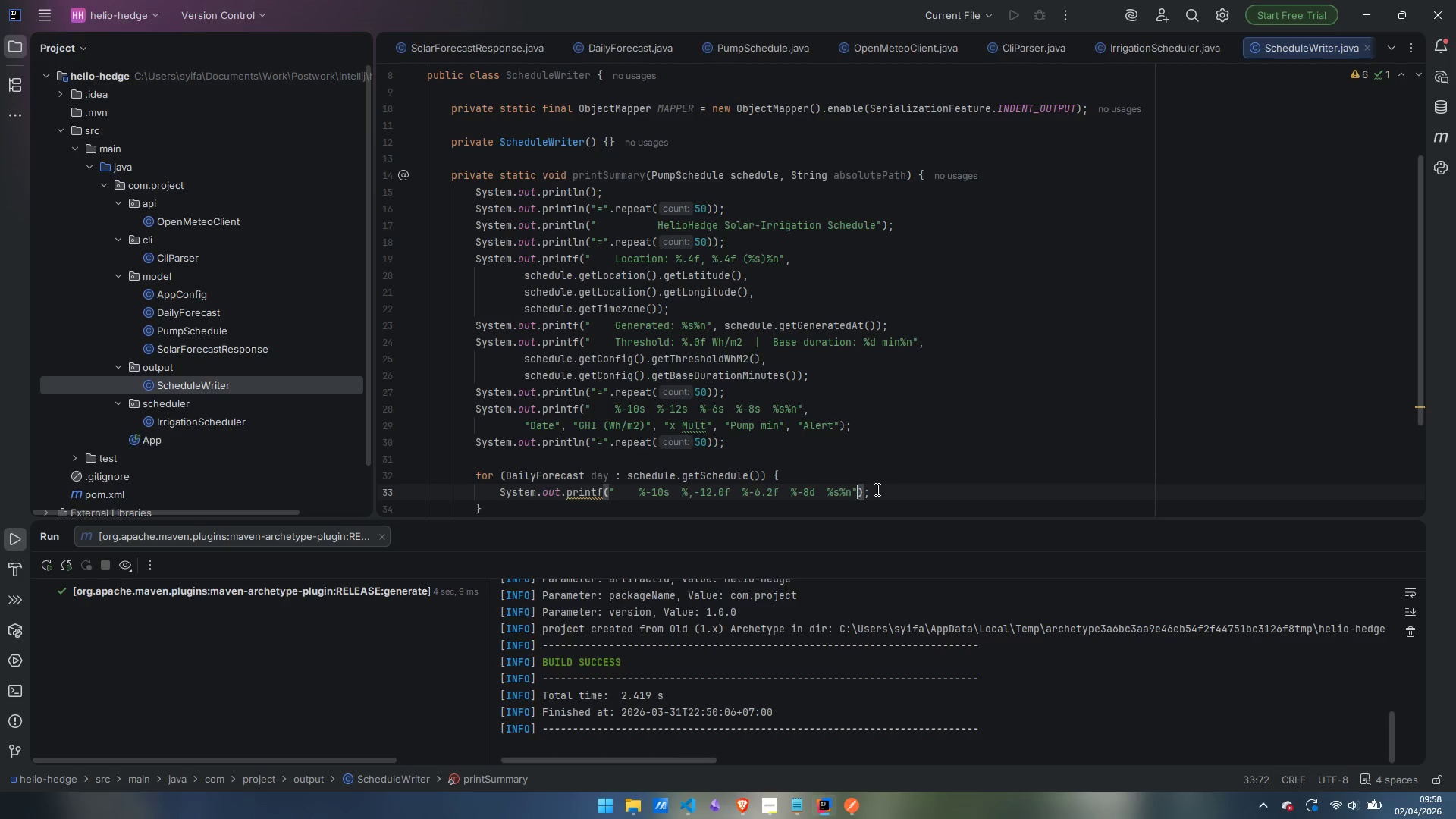 
key(Comma)
 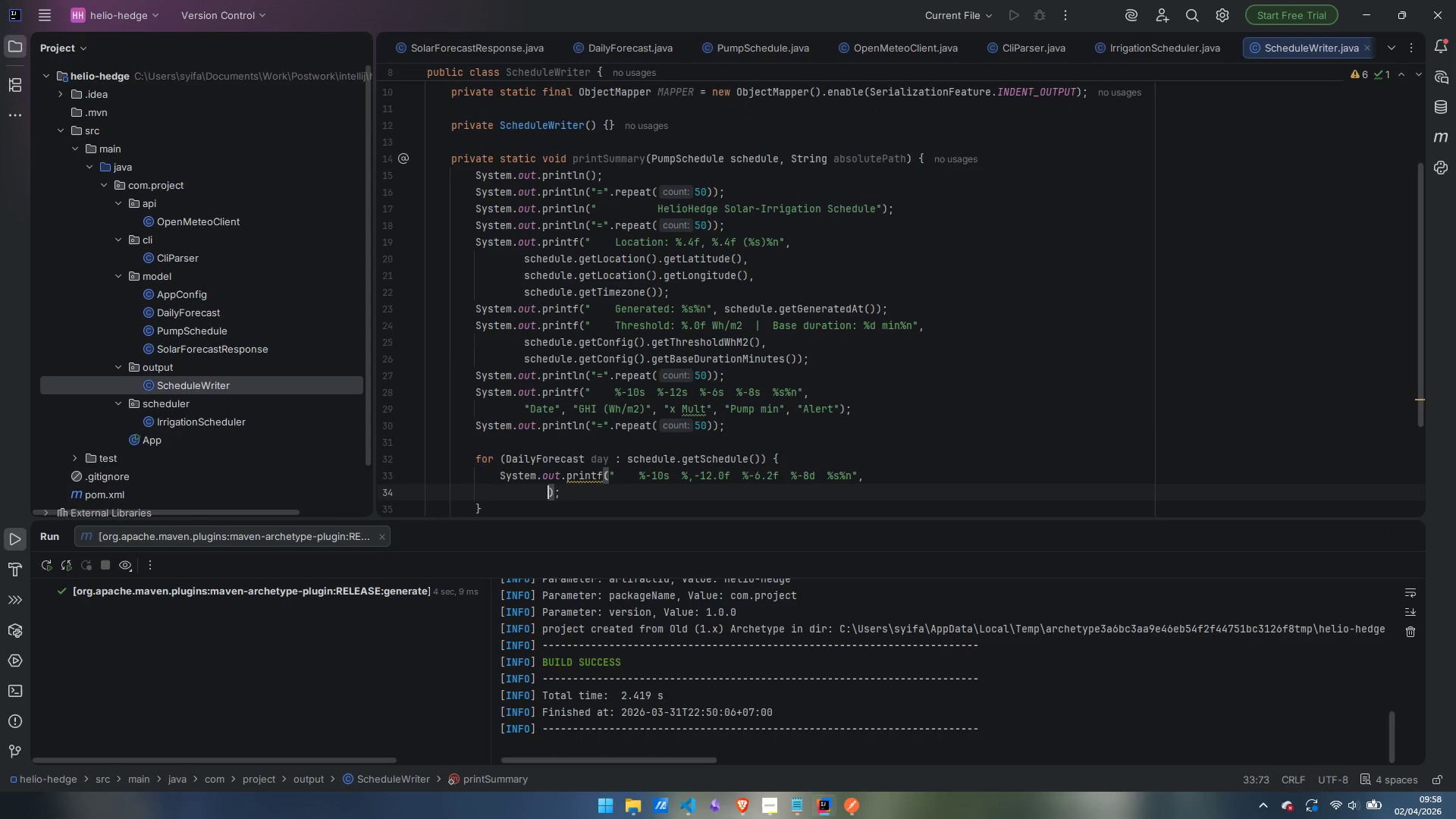 
key(Enter)
 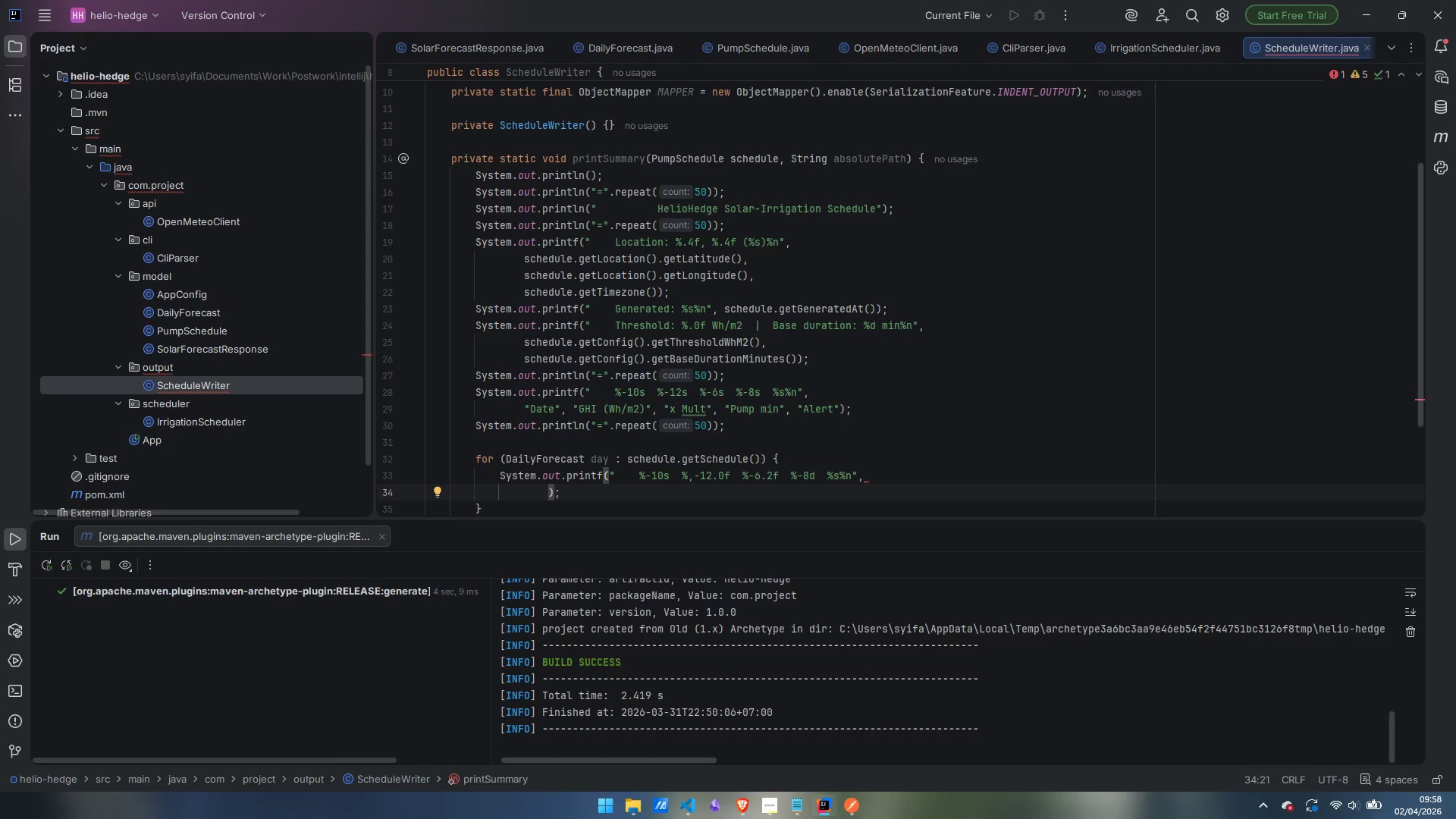 
type(day.getDate)
 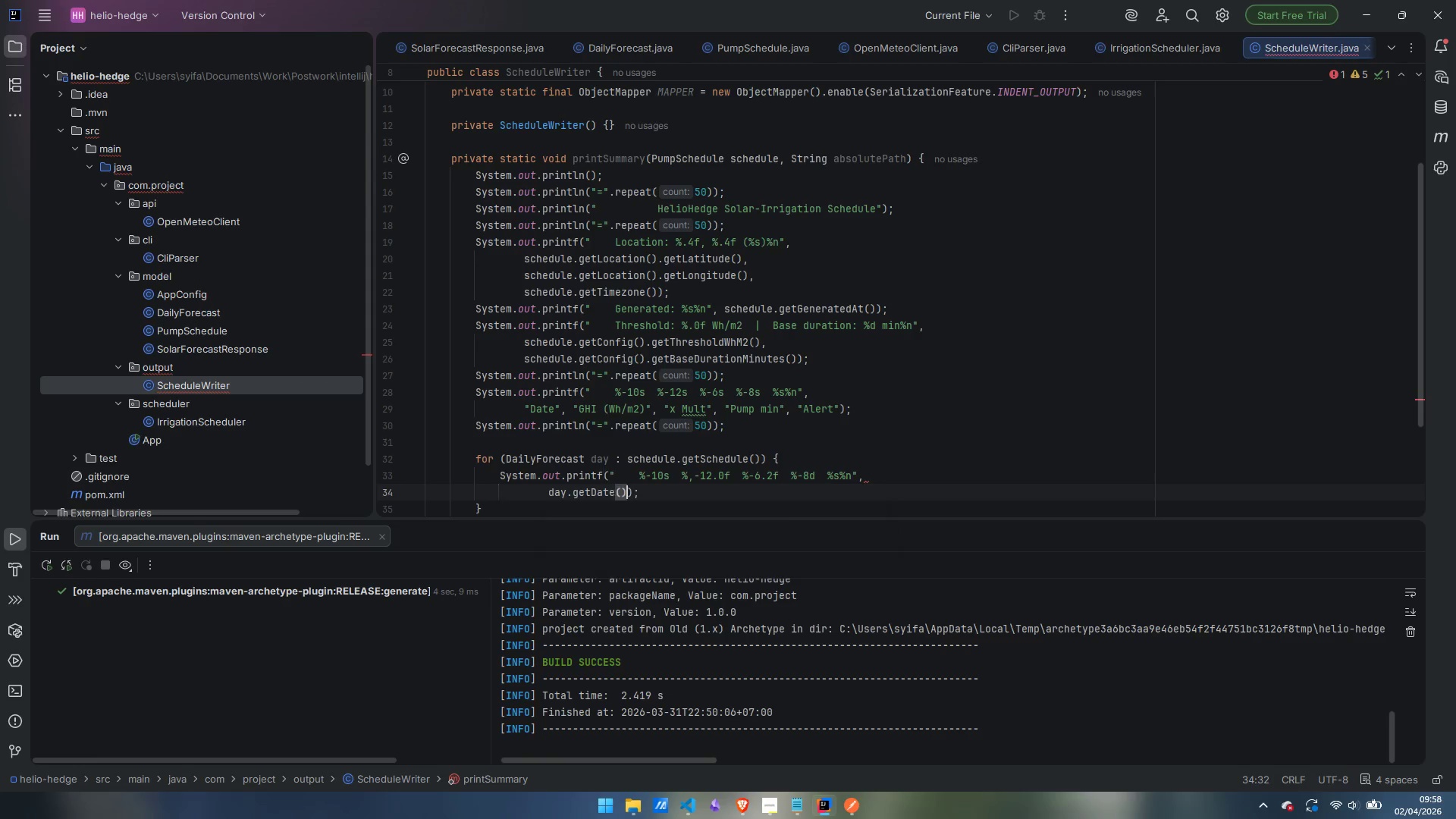 
key(Enter)
 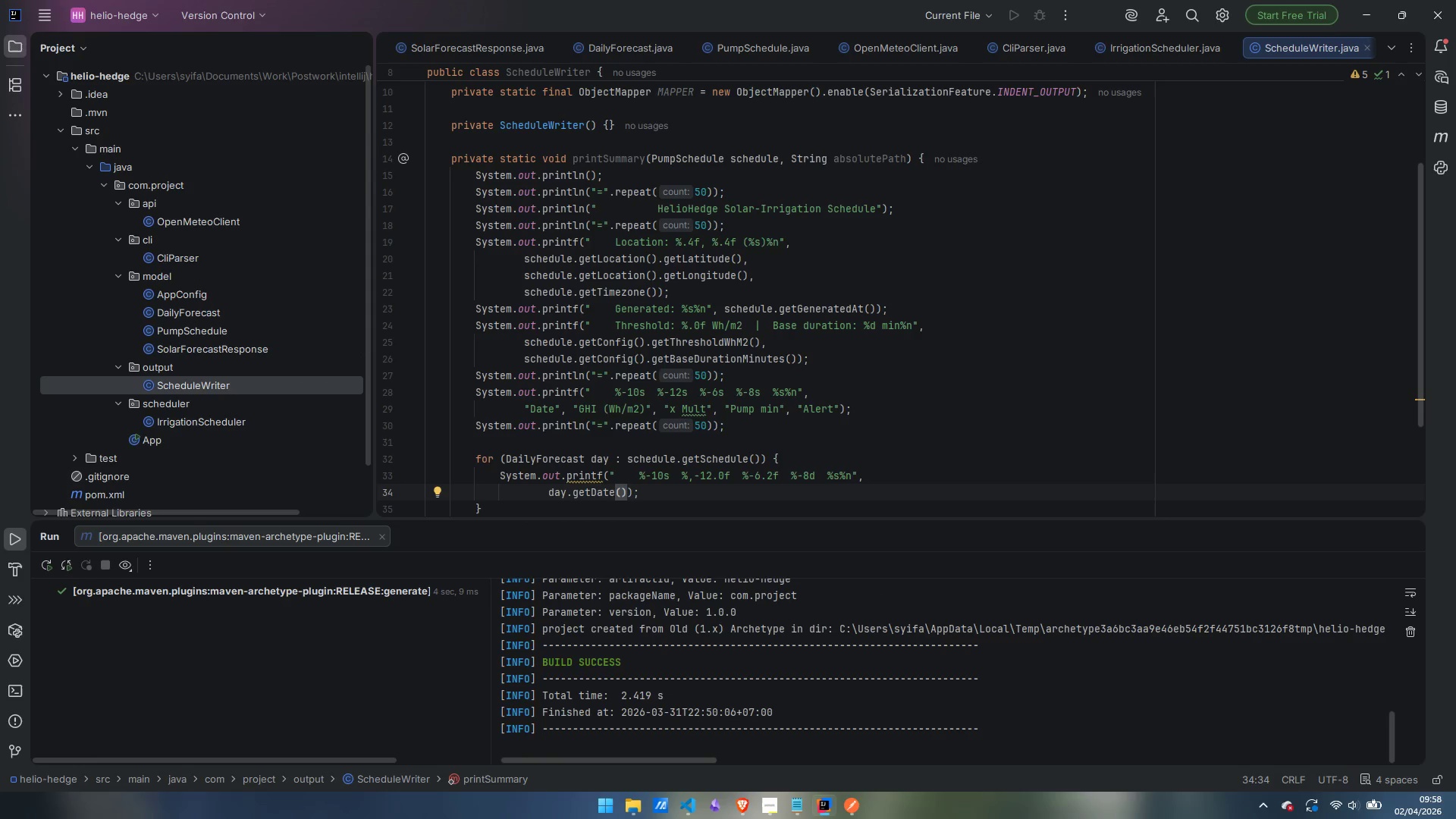 
key(Comma)
 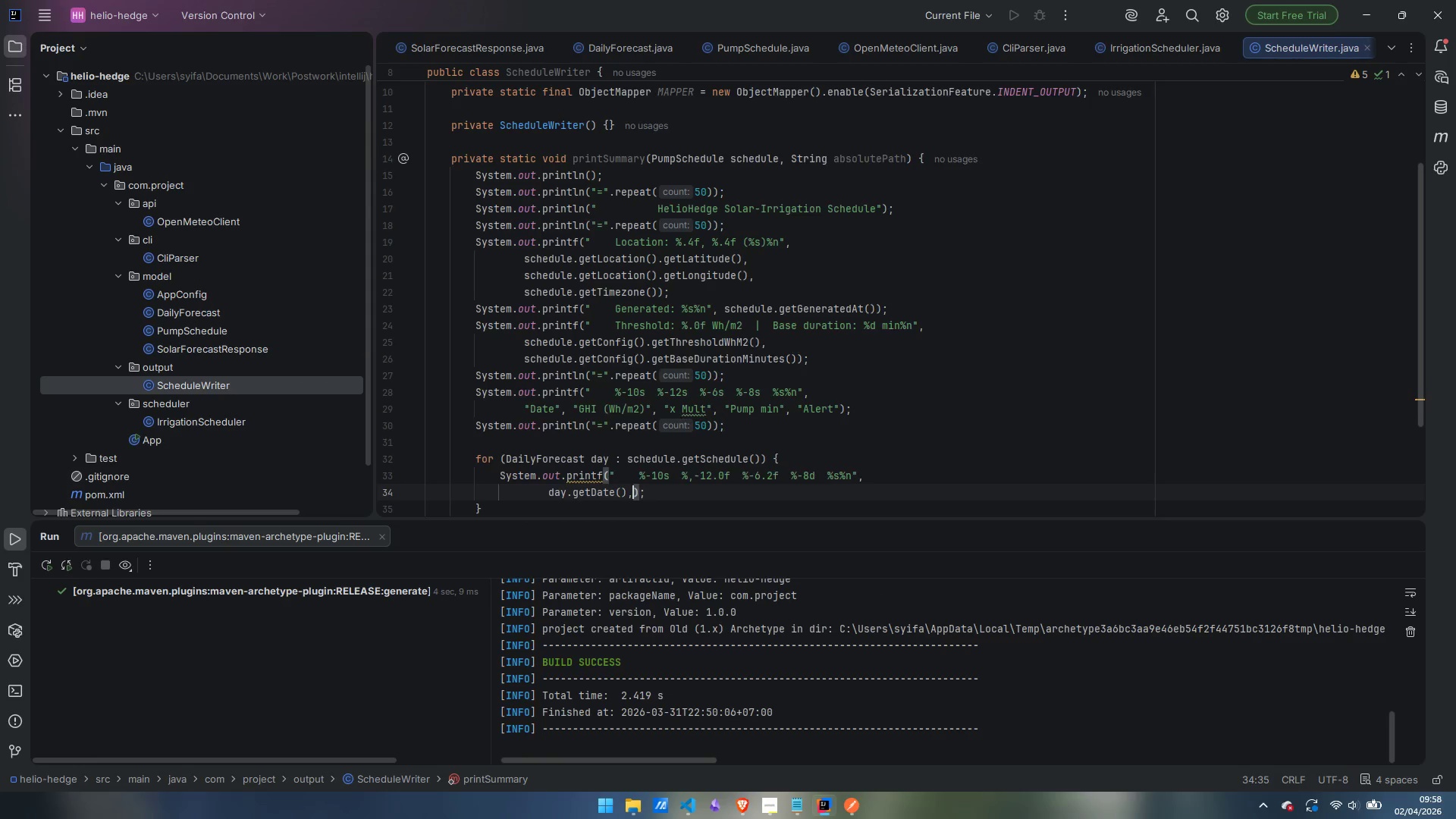 
key(Enter)
 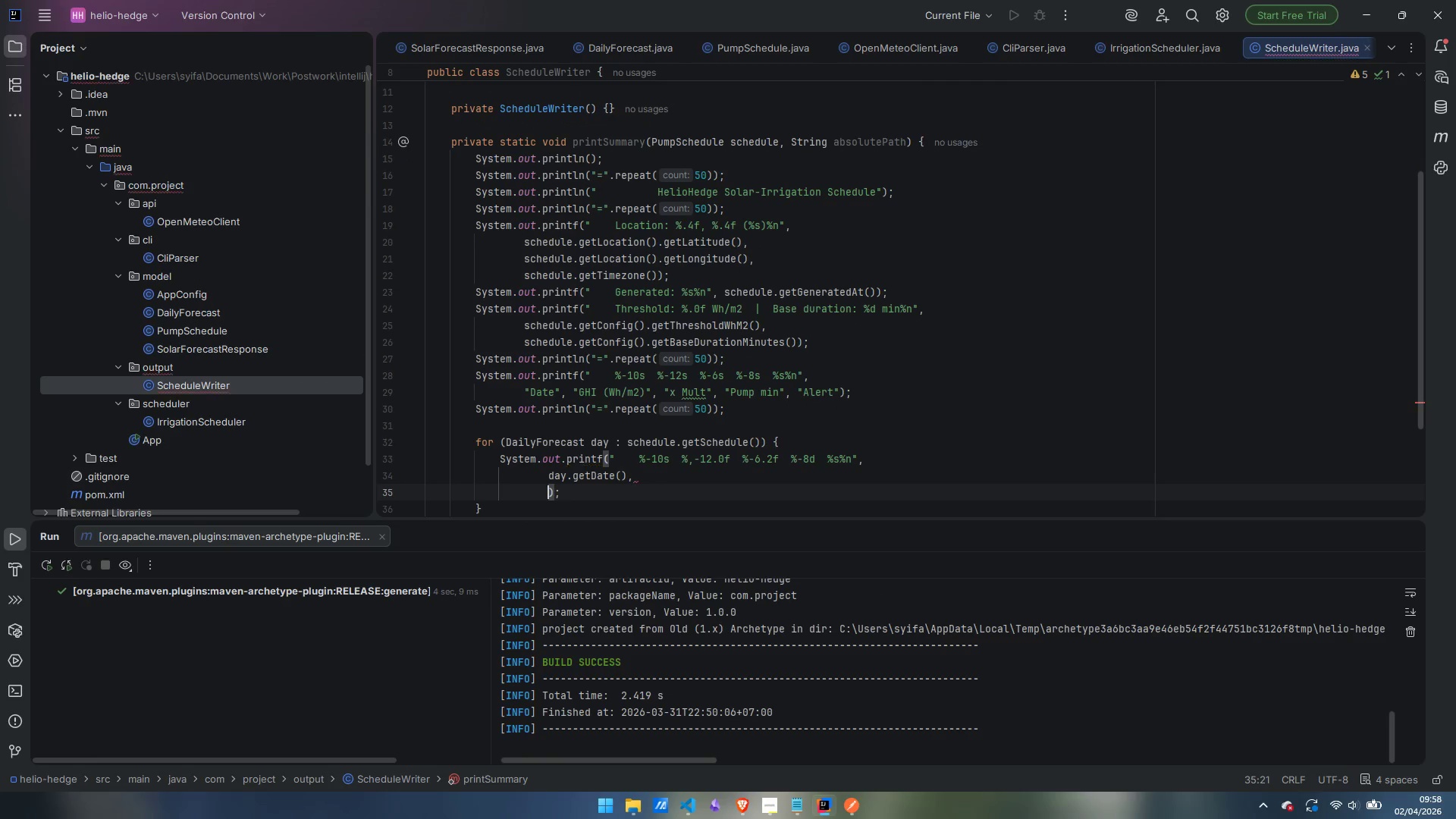 
type(dat)
key(Backspace)
type(y.getGhiWhM2(),)
 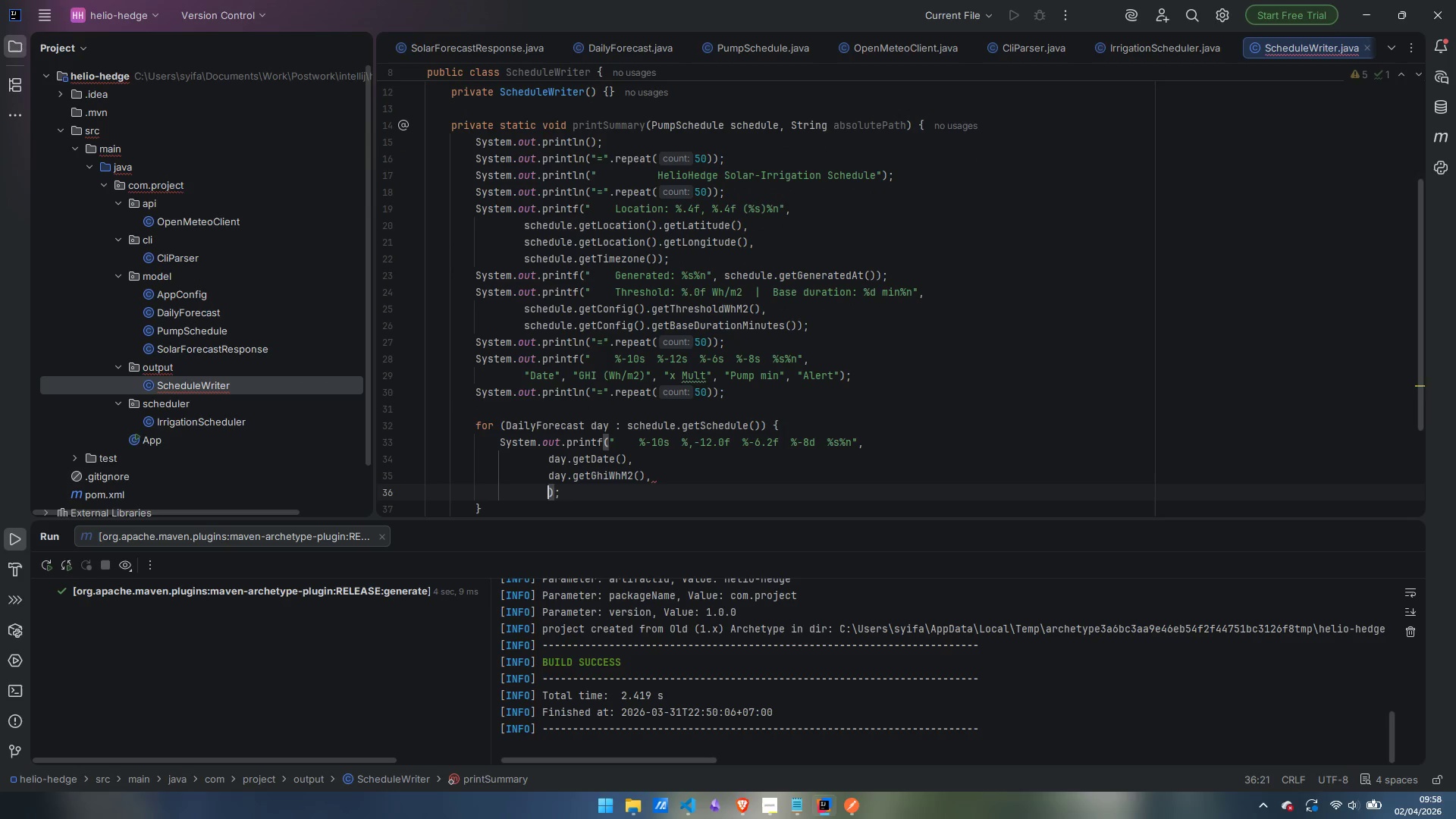 
 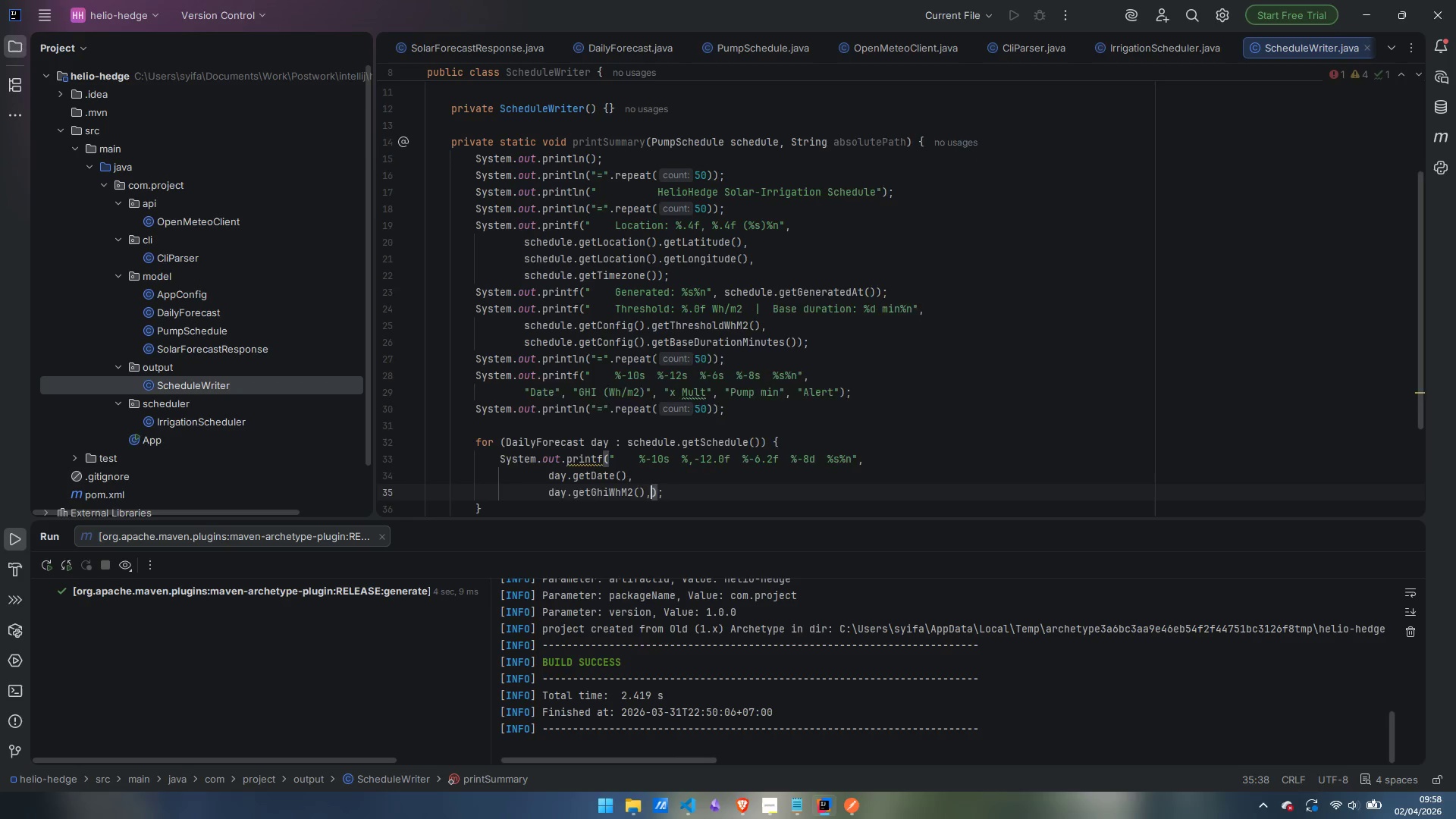 
key(Enter)
 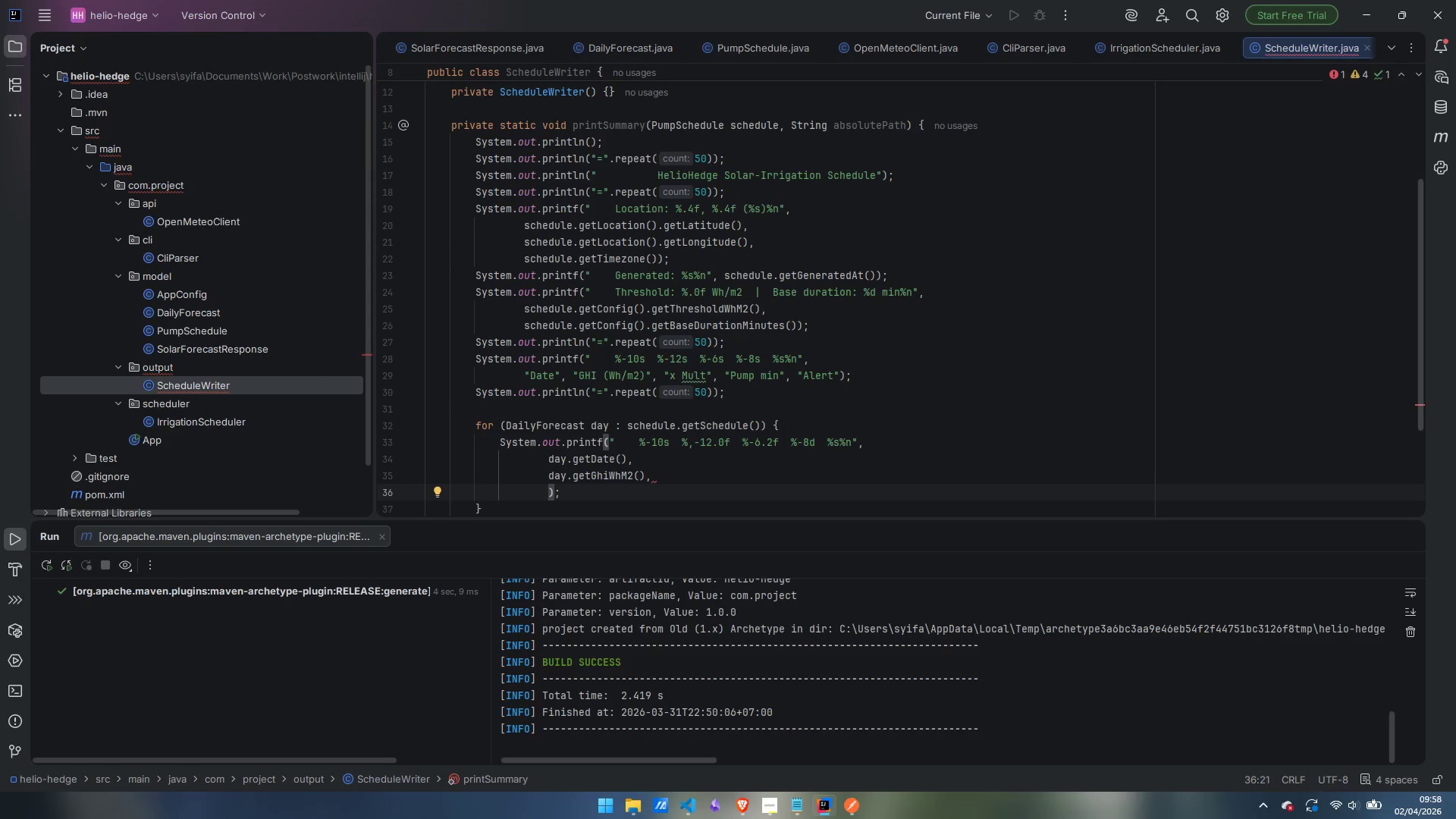 
type(day.getHydrationMultiplier(),)
 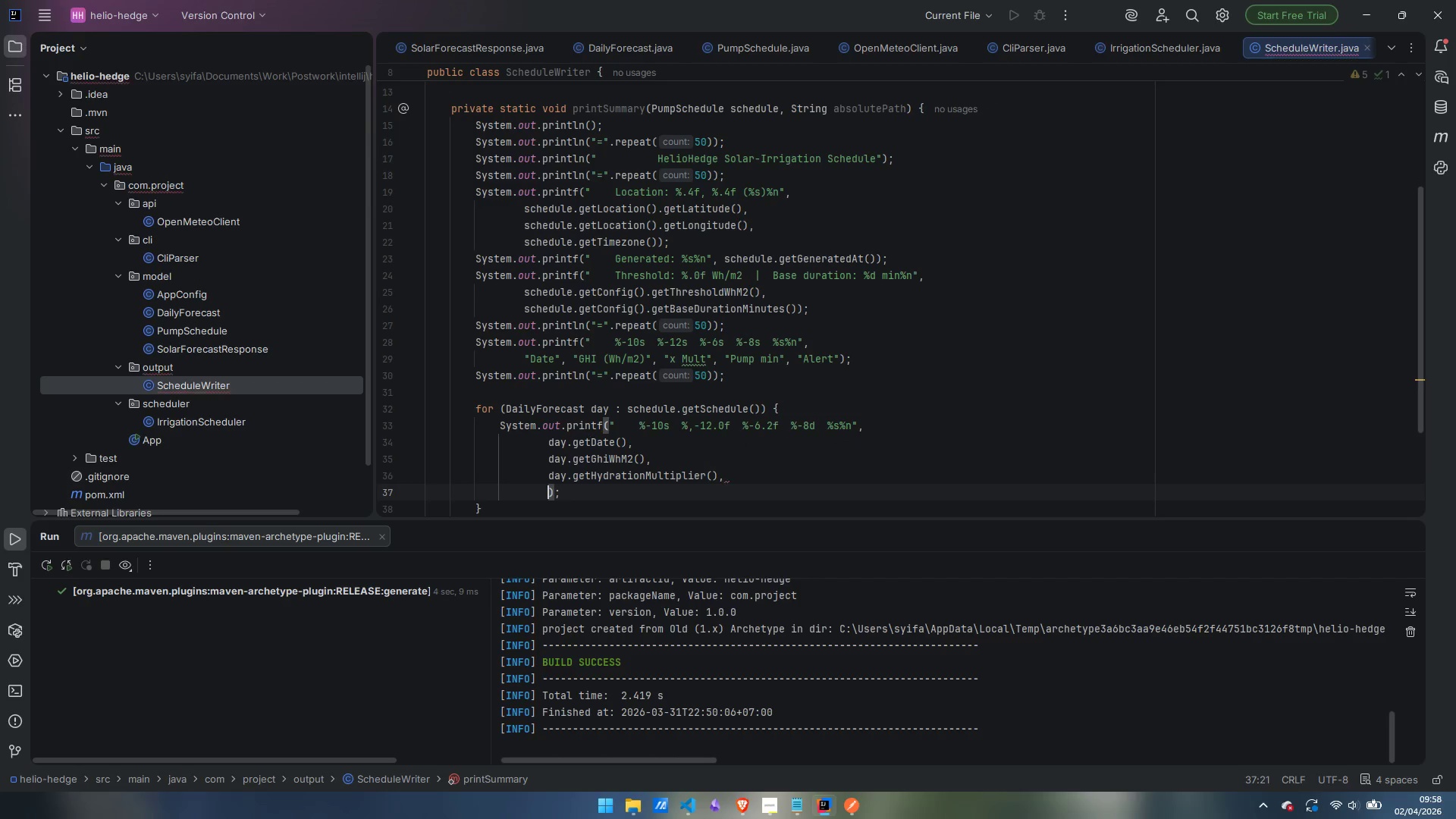 
 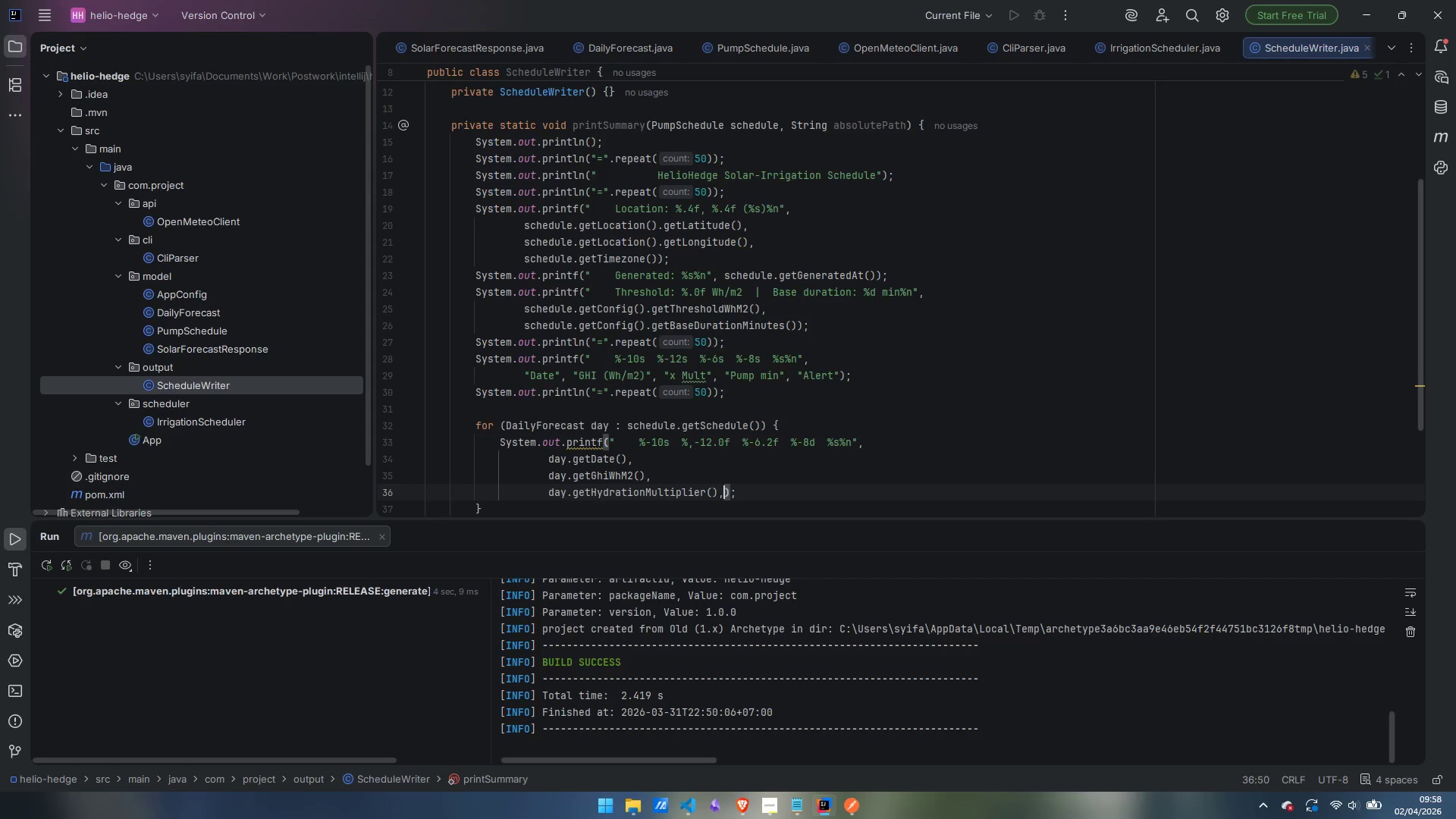 
key(Enter)
 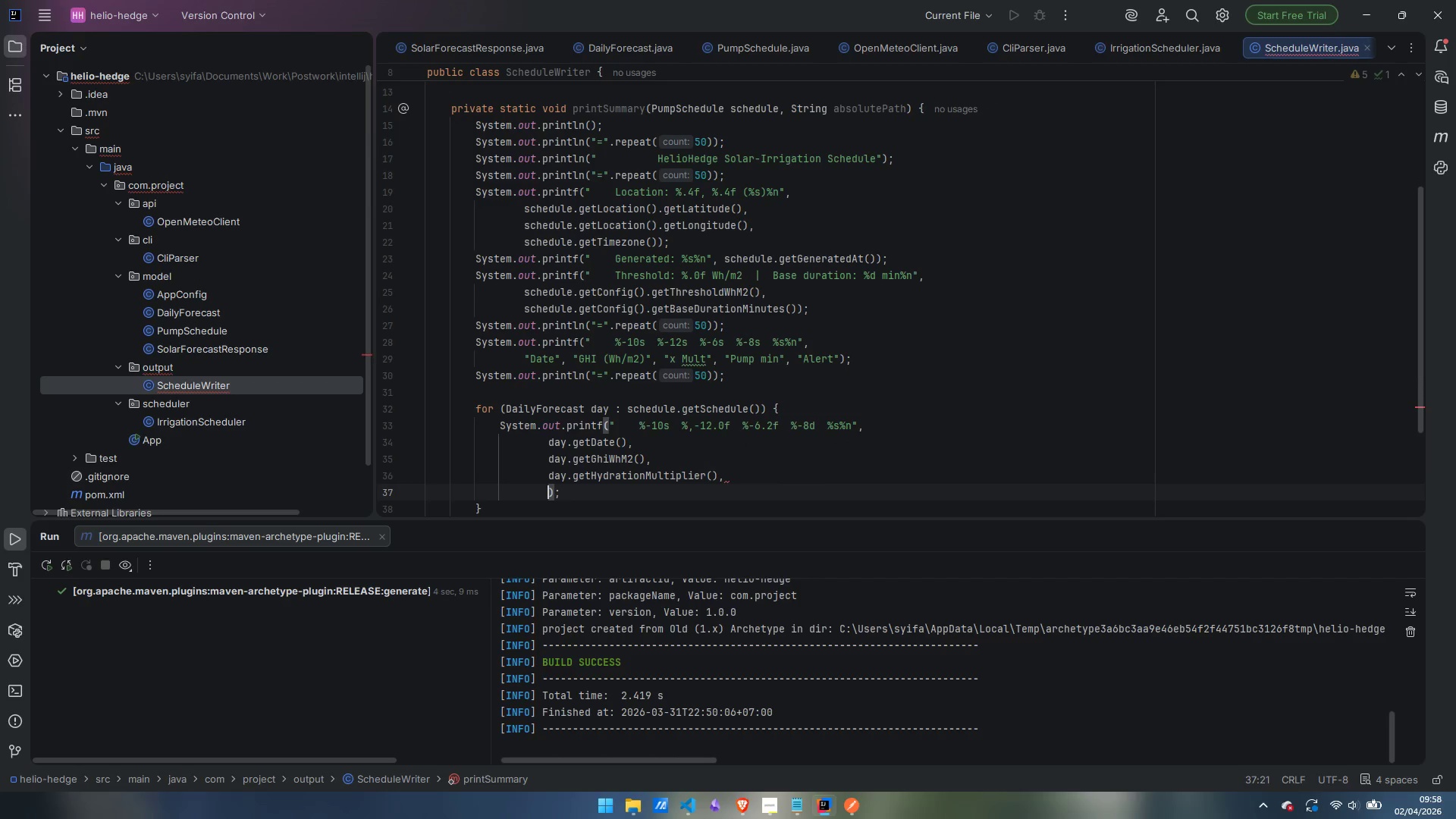 
type(day.getPumpDurationMinutes(),)
 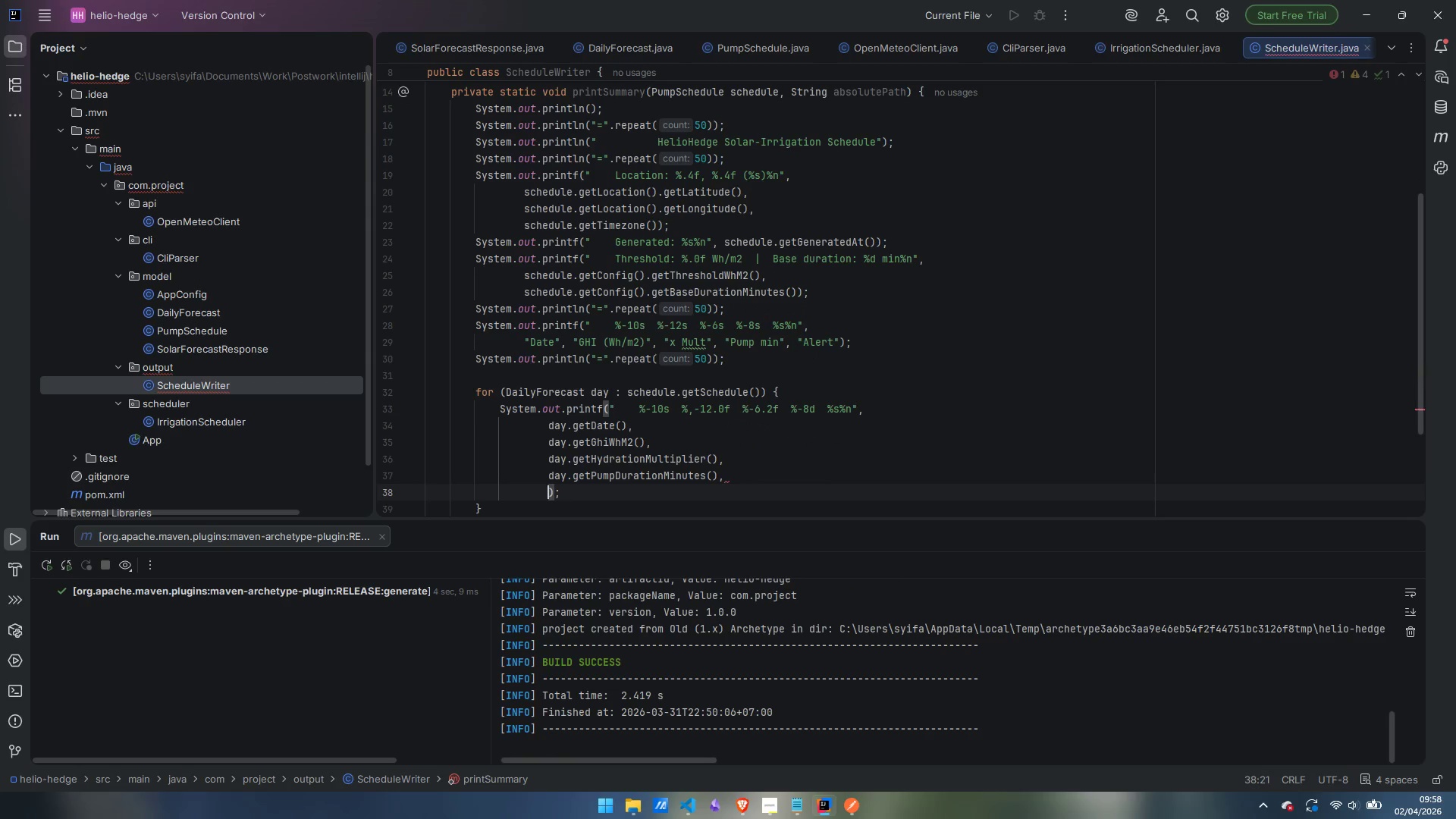 
 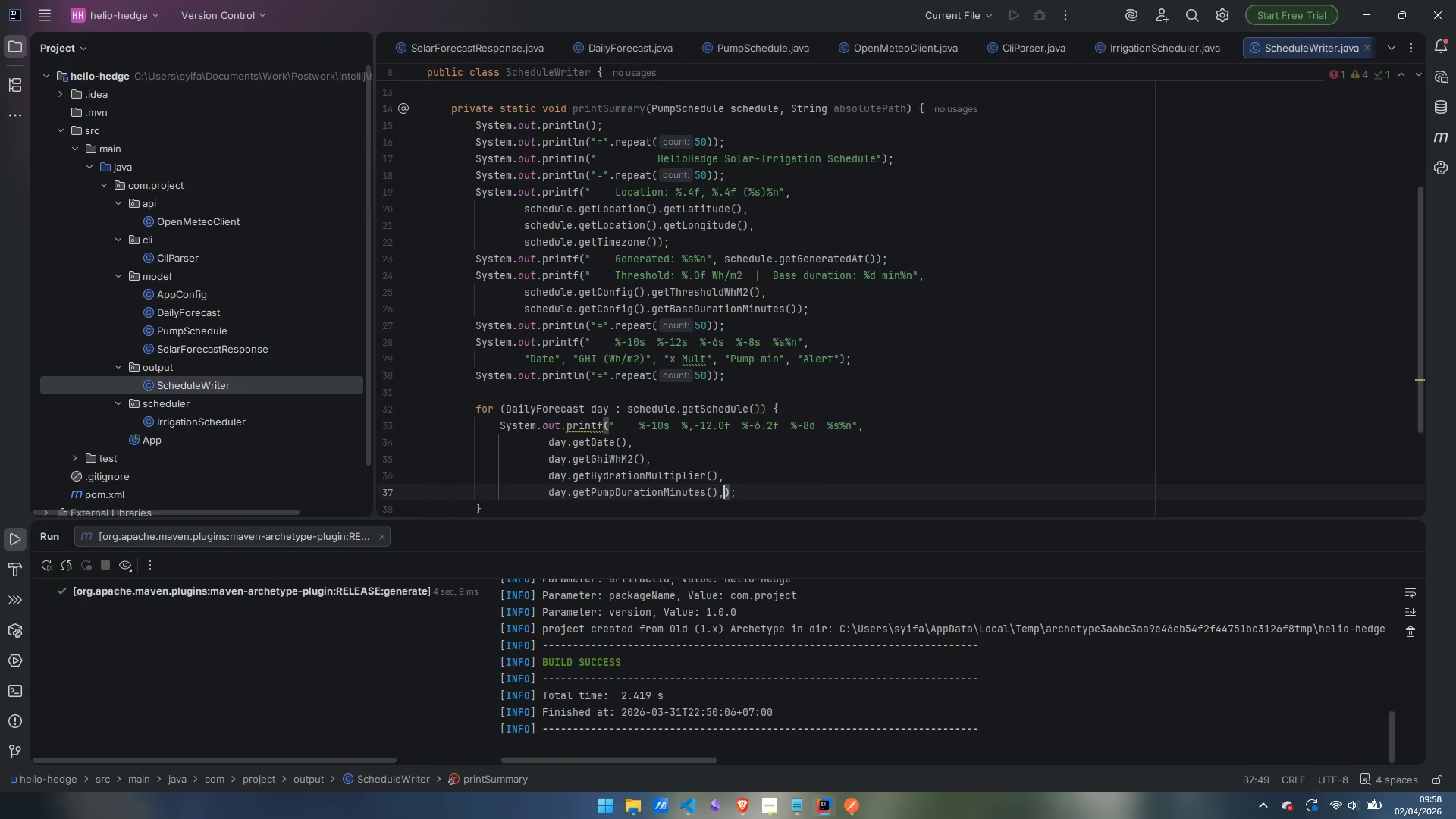 
key(Enter)
 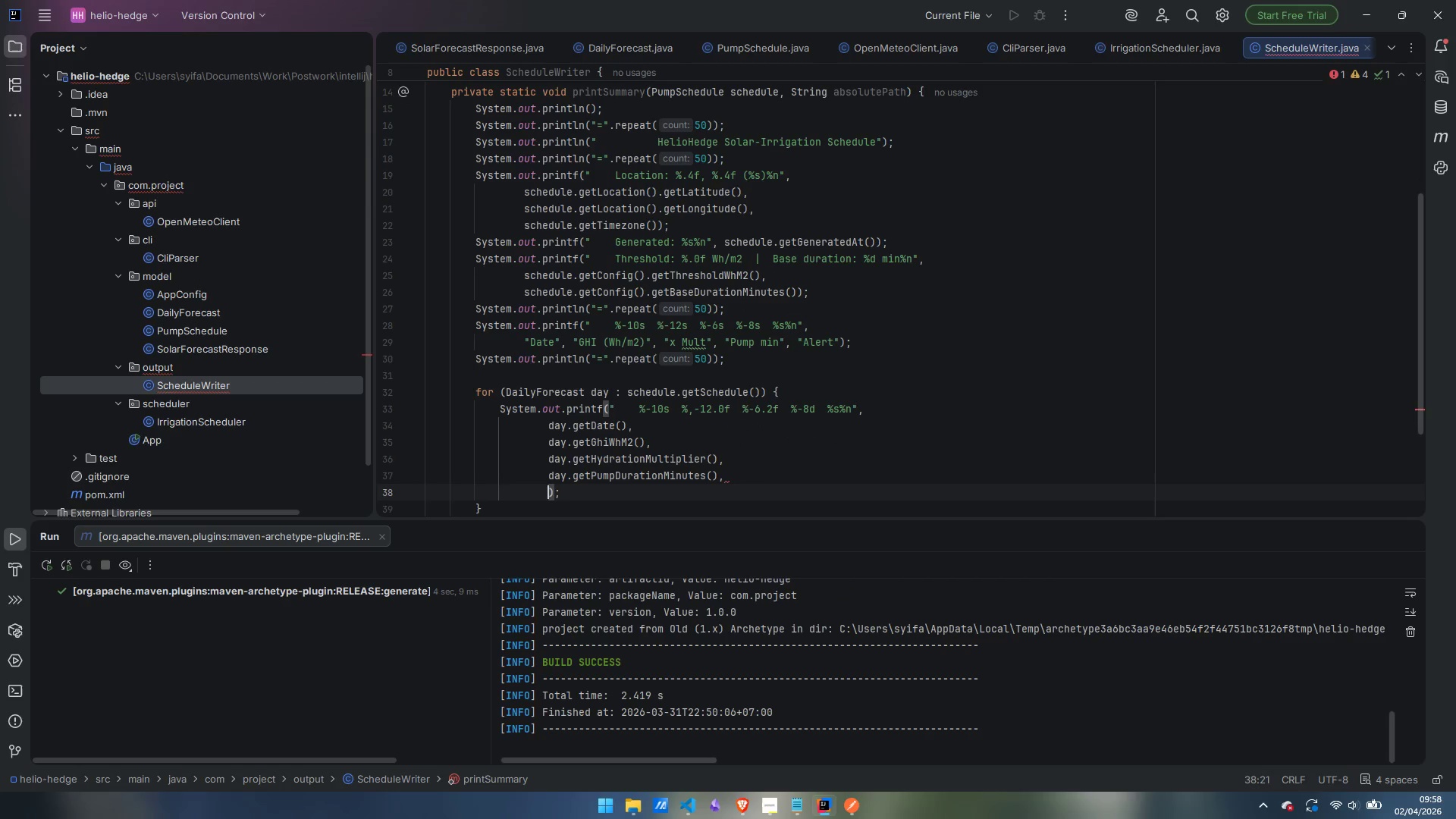 
type(day.)
 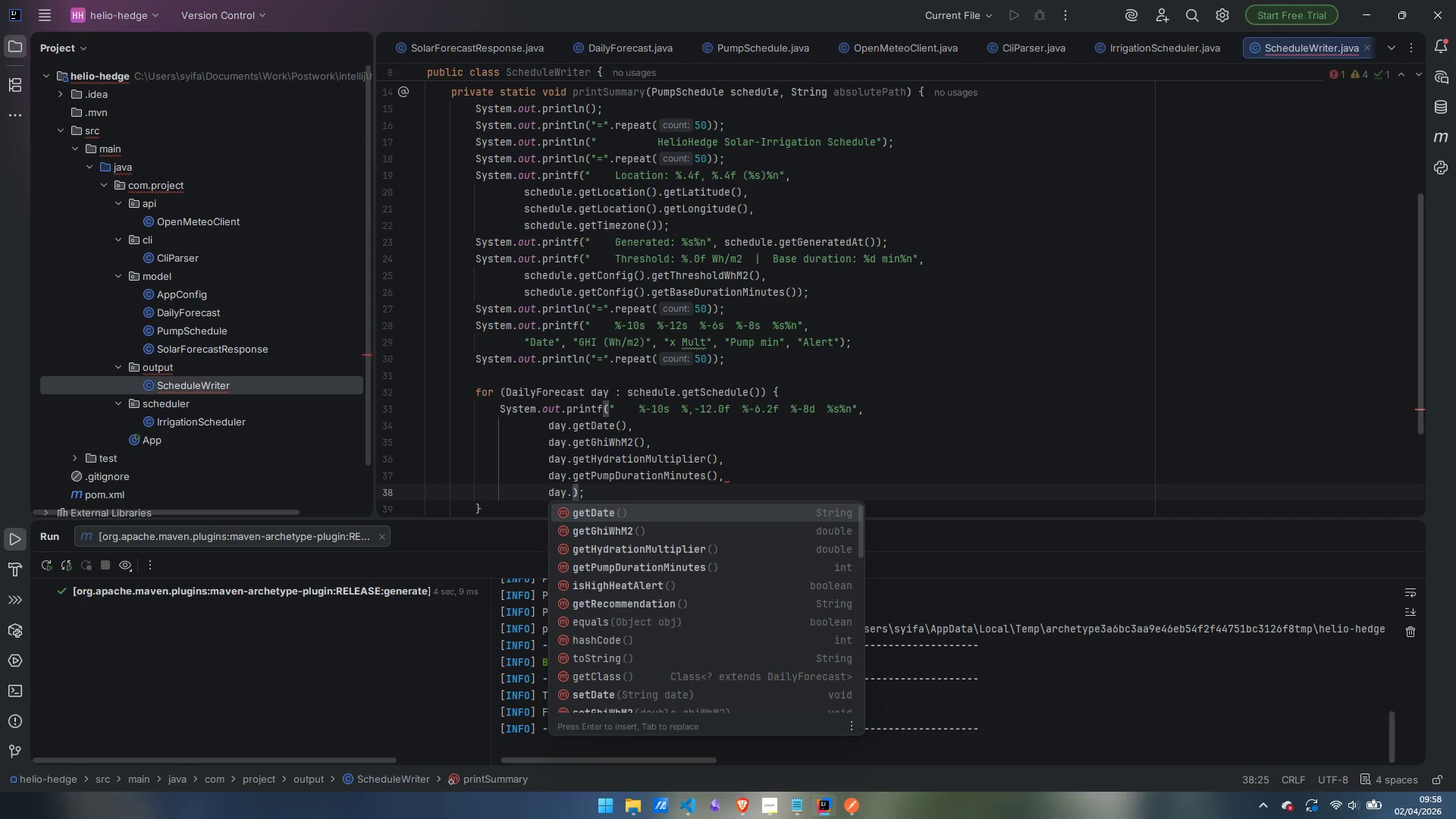 
type(isHighHeatAlert() ? "Hi)
key(Backspace)
type(IGH HEAT)
 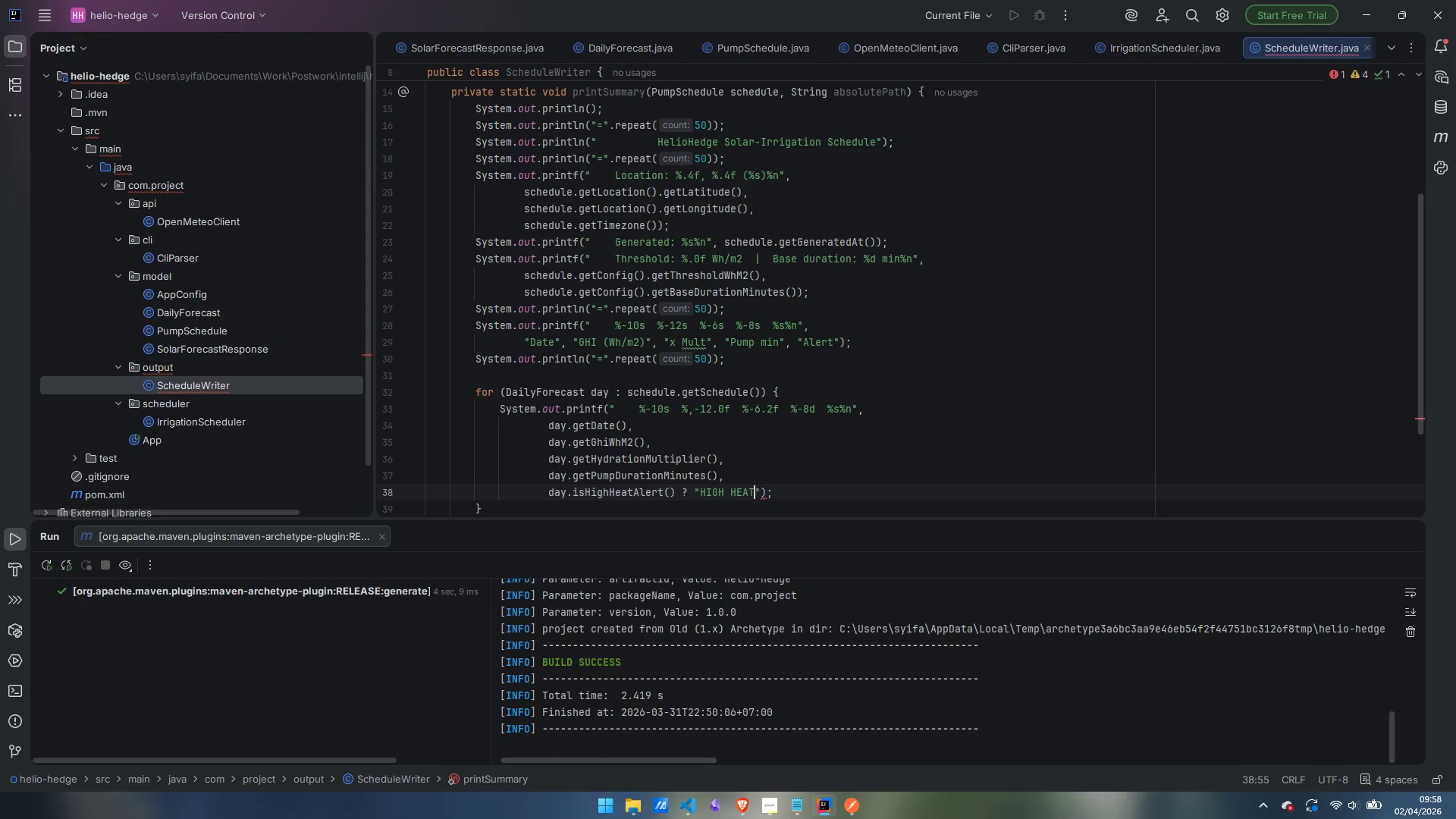 
key(ArrowRight)
 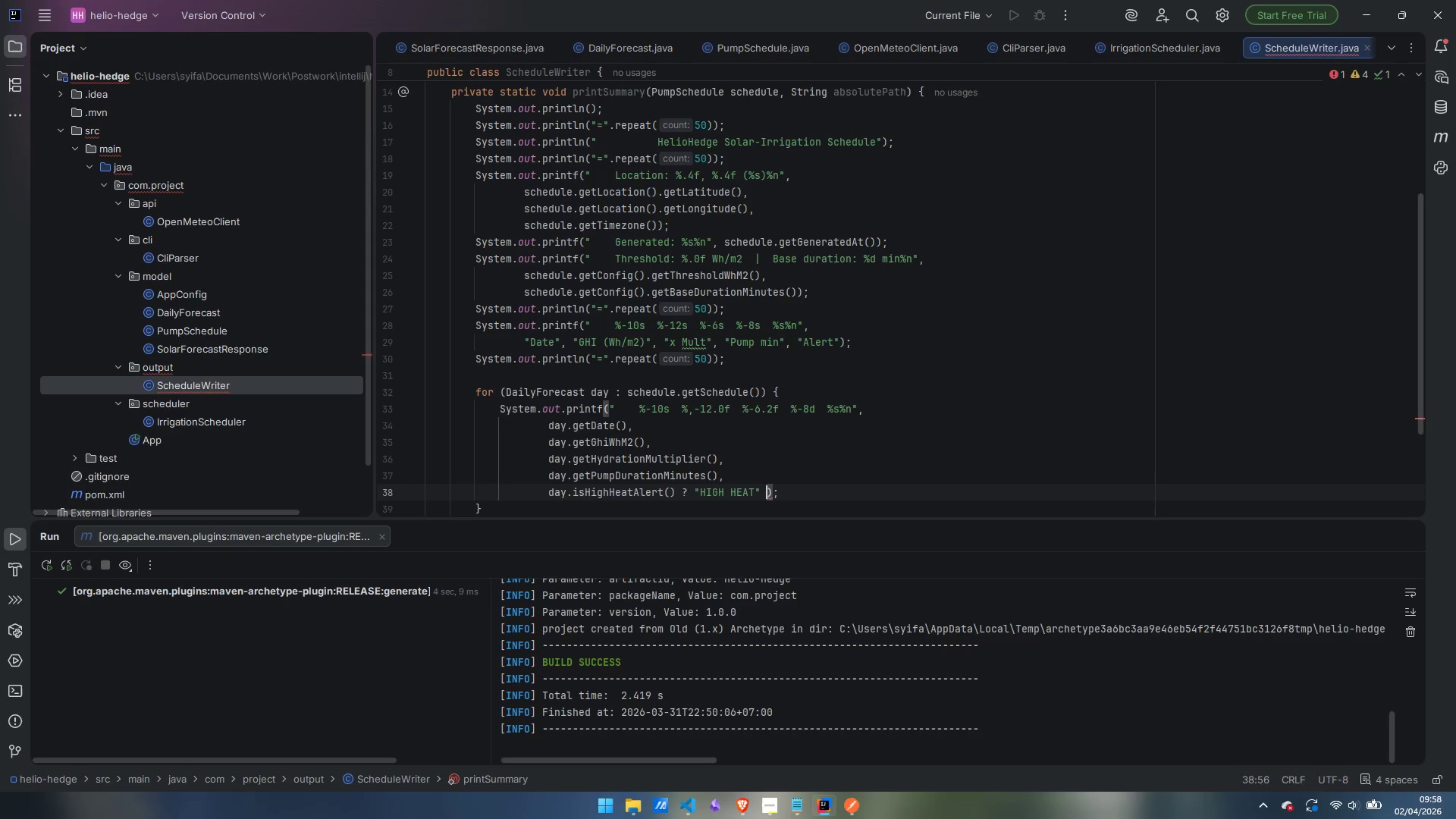 
type( : "nomerl)
key(Backspace)
key(Backspace)
key(Backspace)
key(Backspace)
type(rmal)
 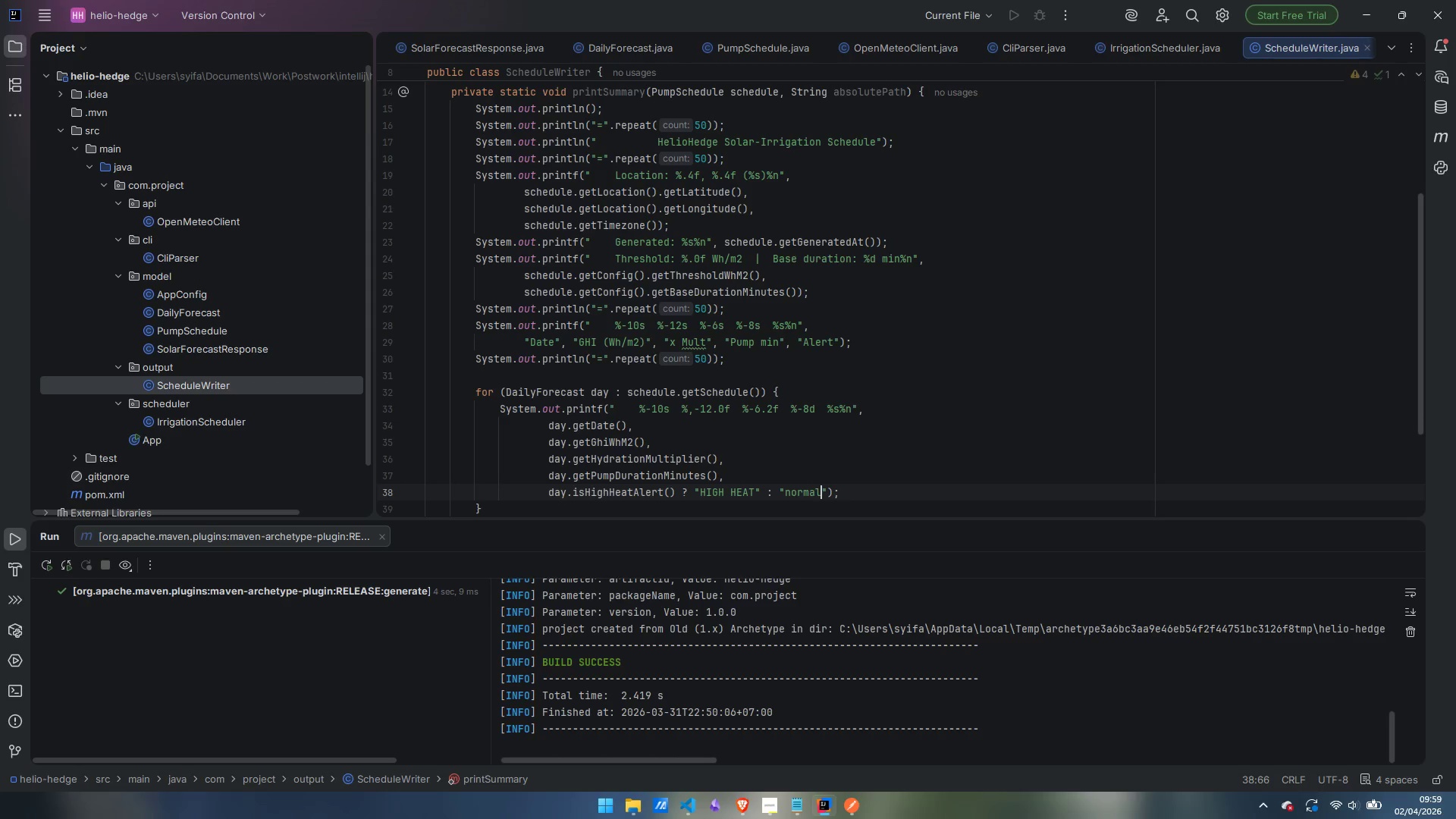 
key(ArrowRight)
 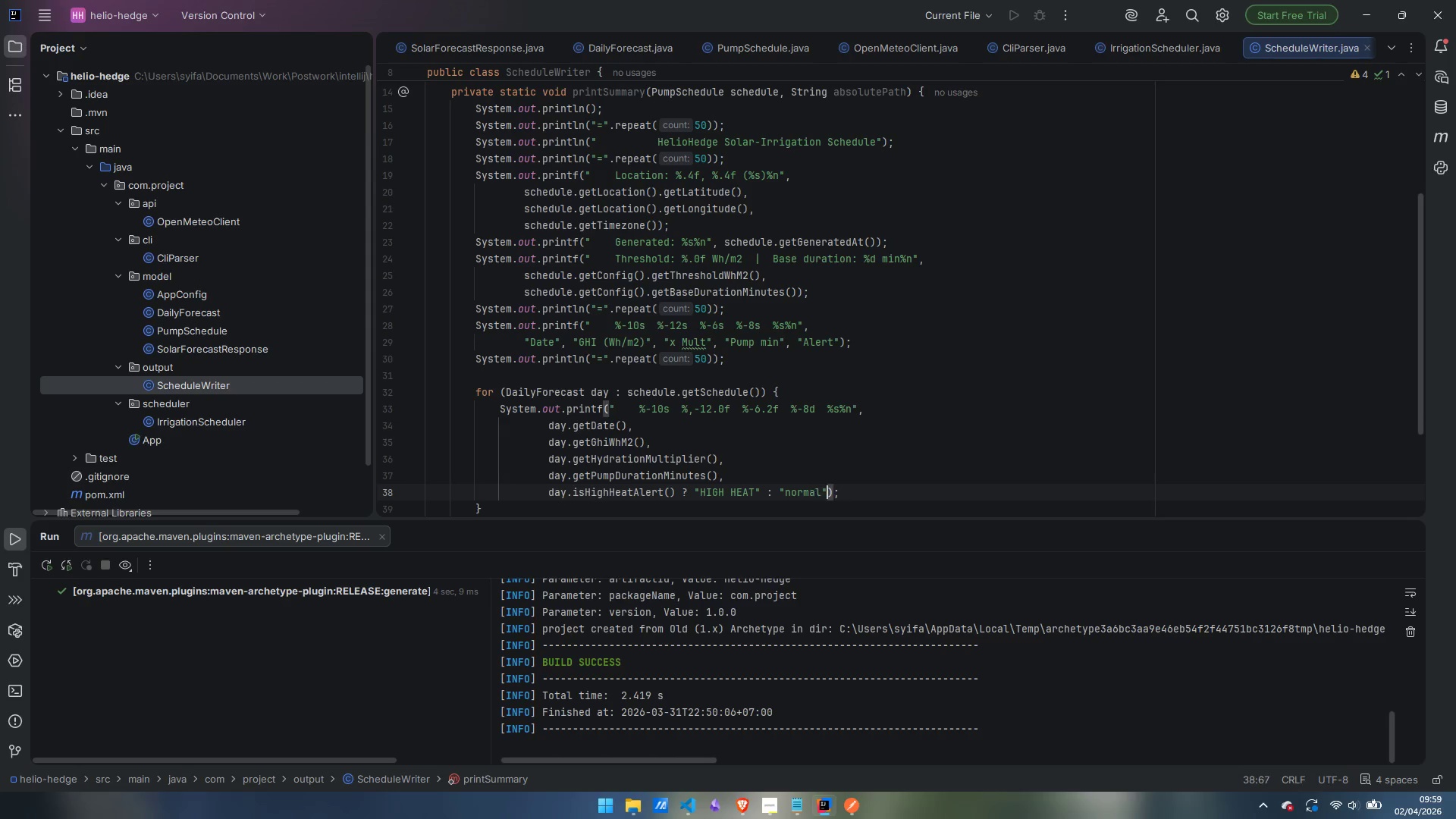 
key(ArrowRight)
 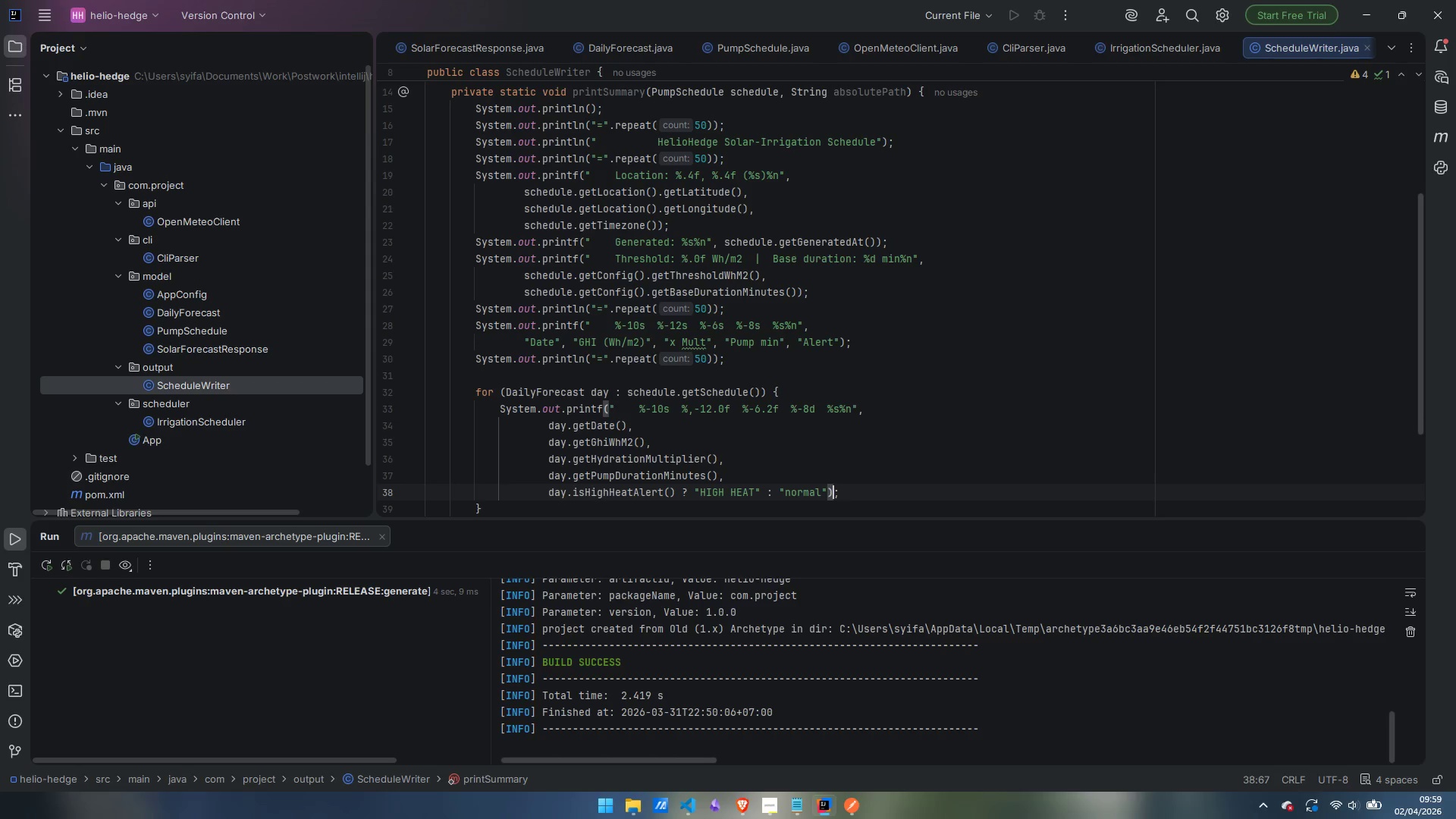 
key(ArrowRight)
 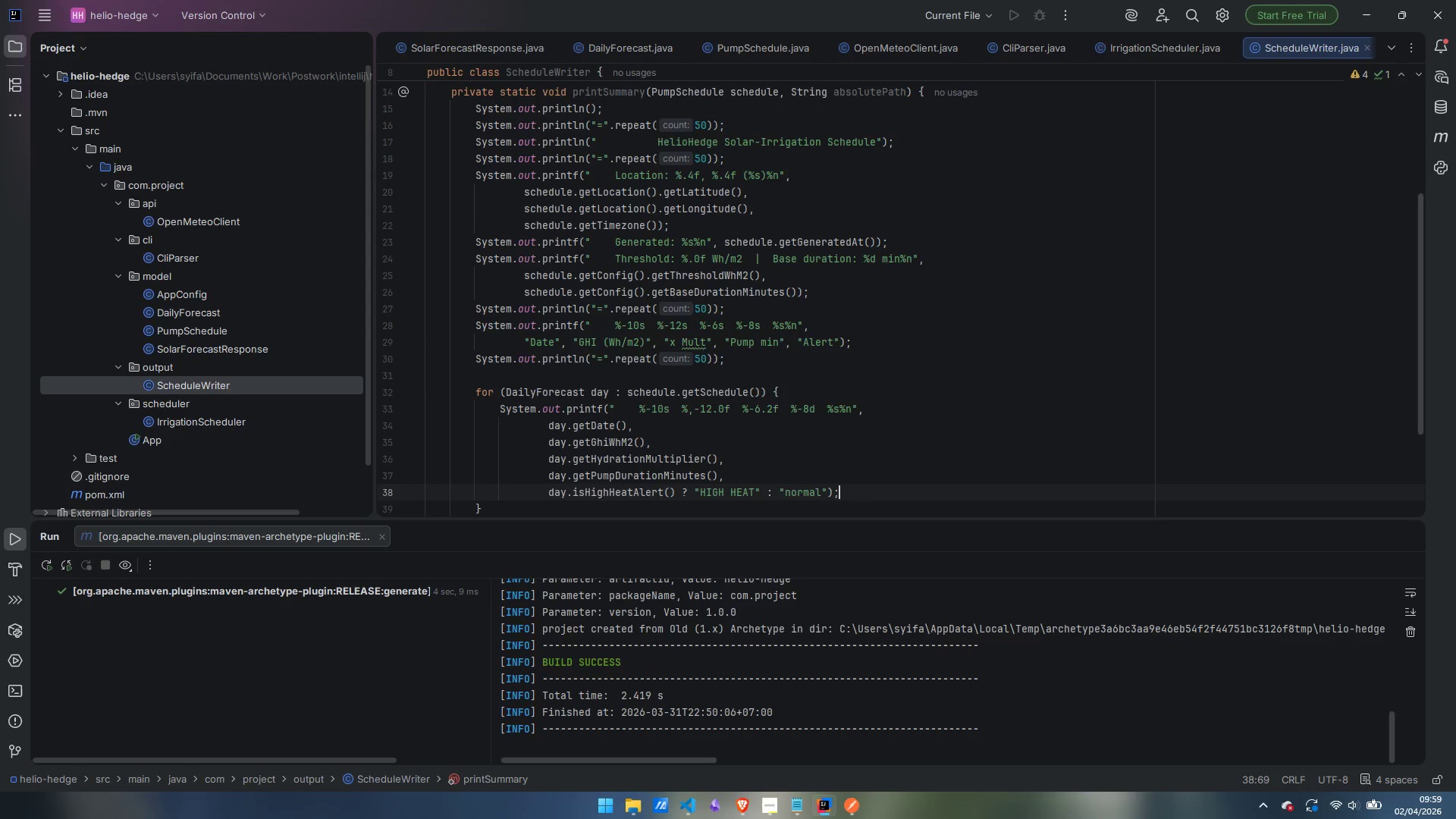 
key(Enter)
 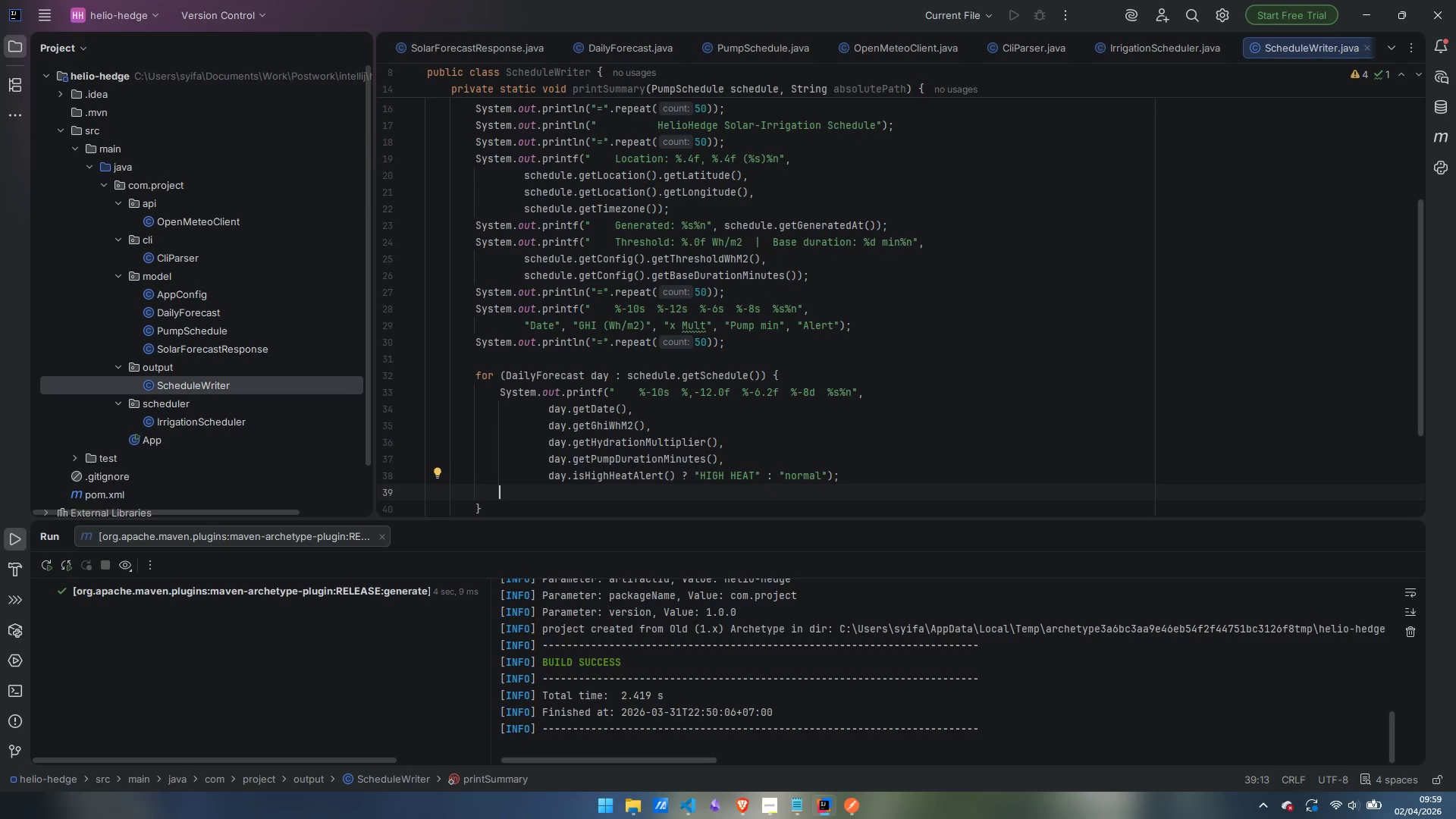 
key(Control+Backspace)
 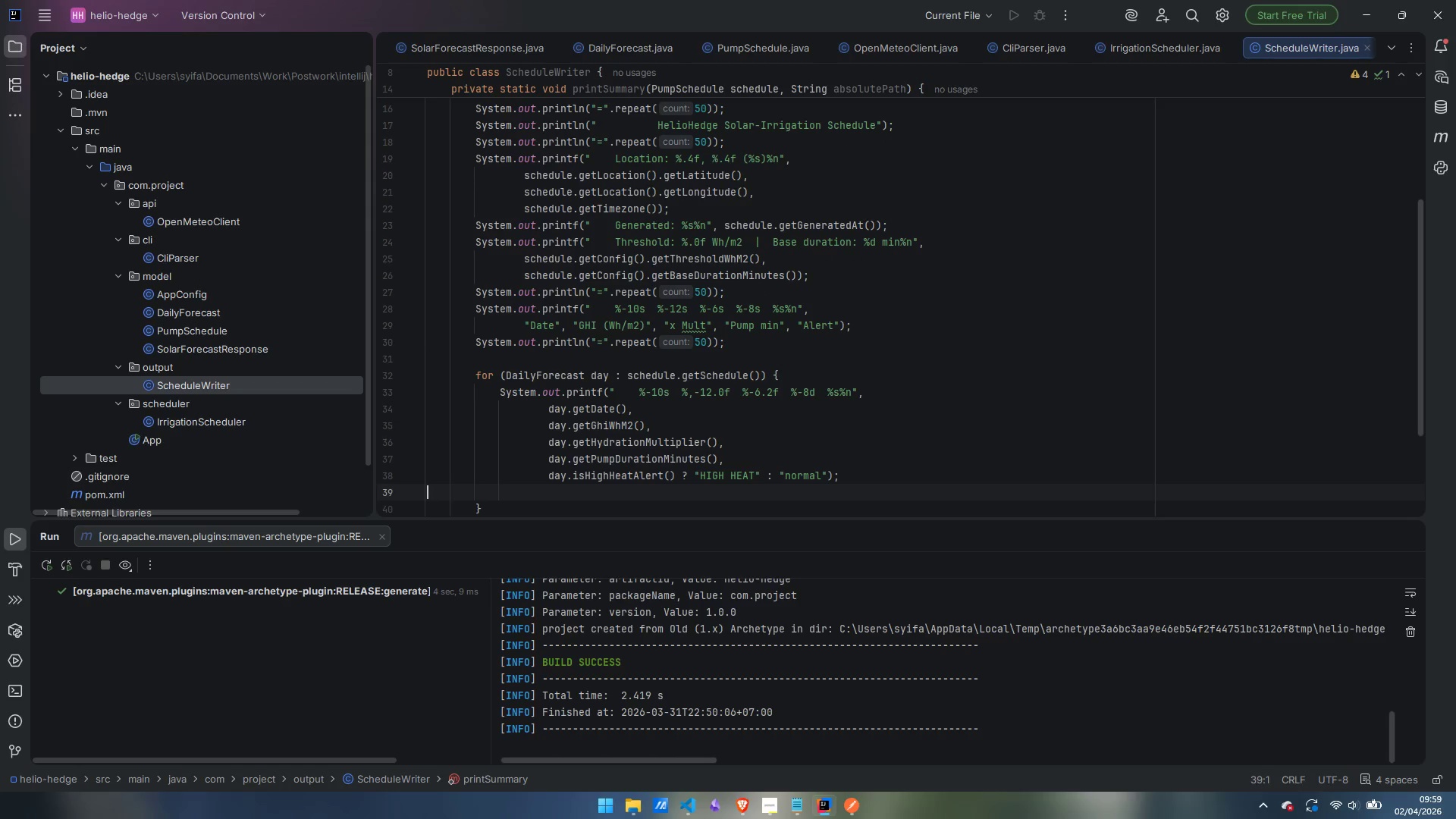 
key(Backspace)
 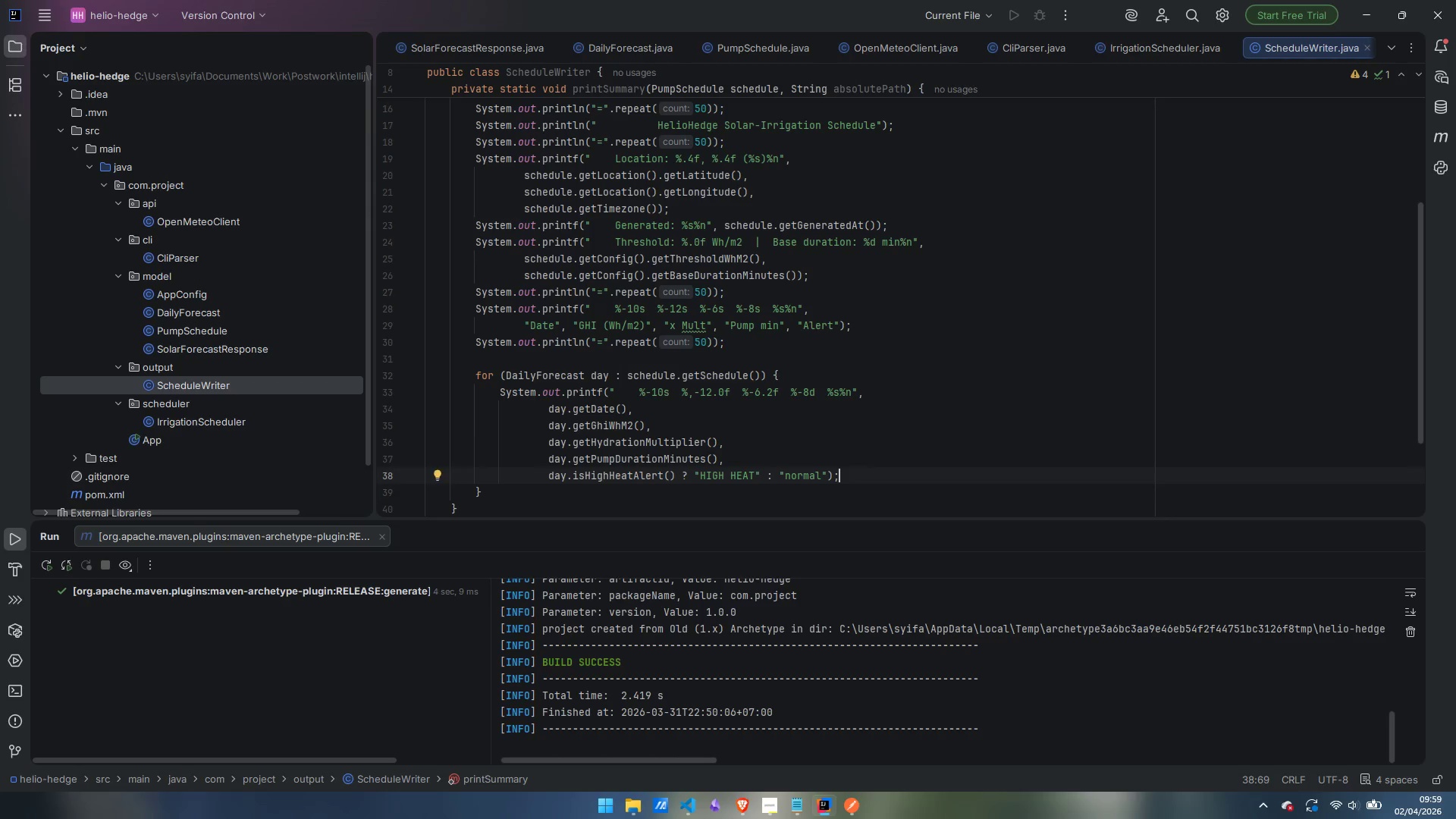 
key(ArrowDown)
 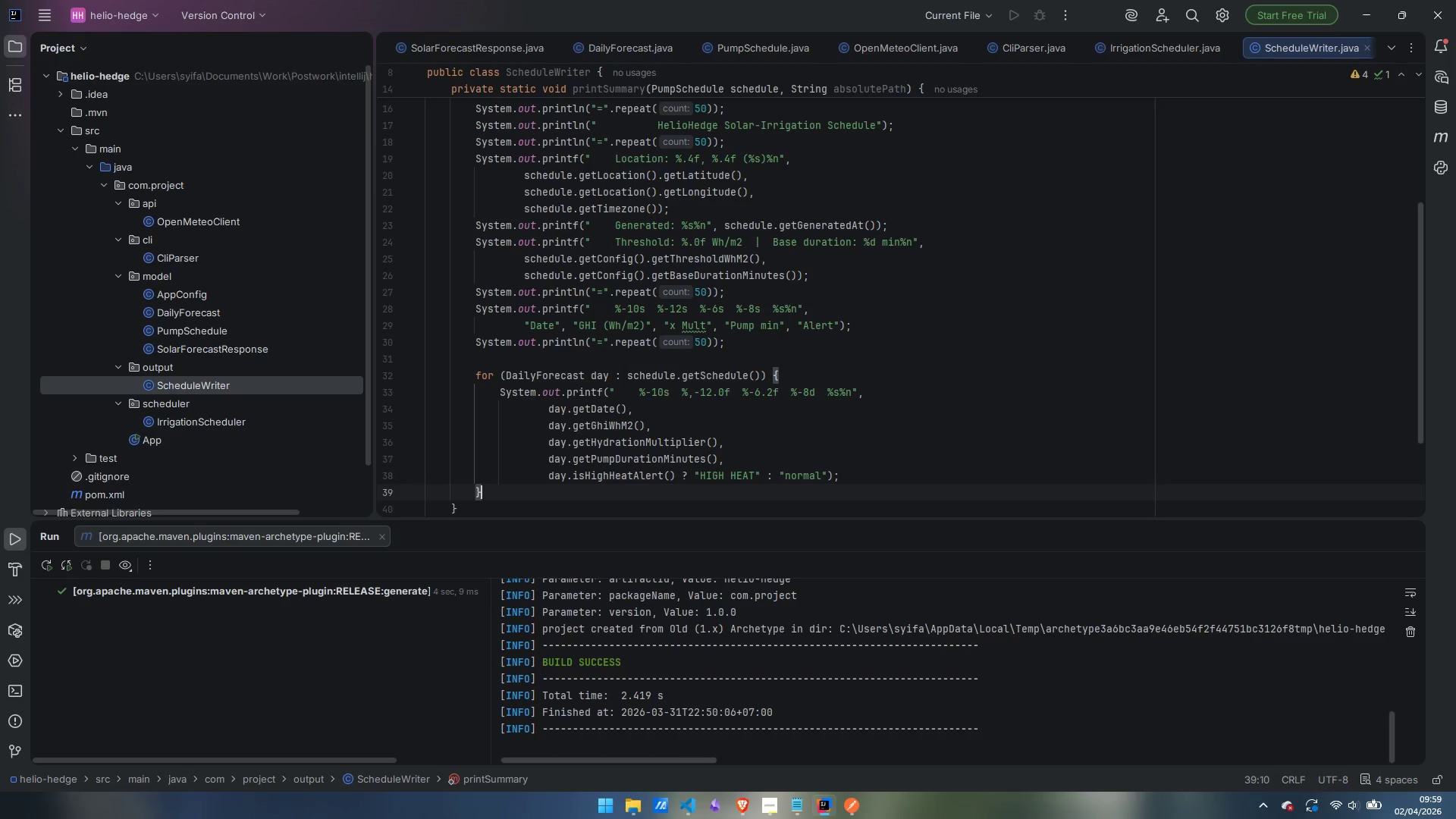 
key(Enter)
 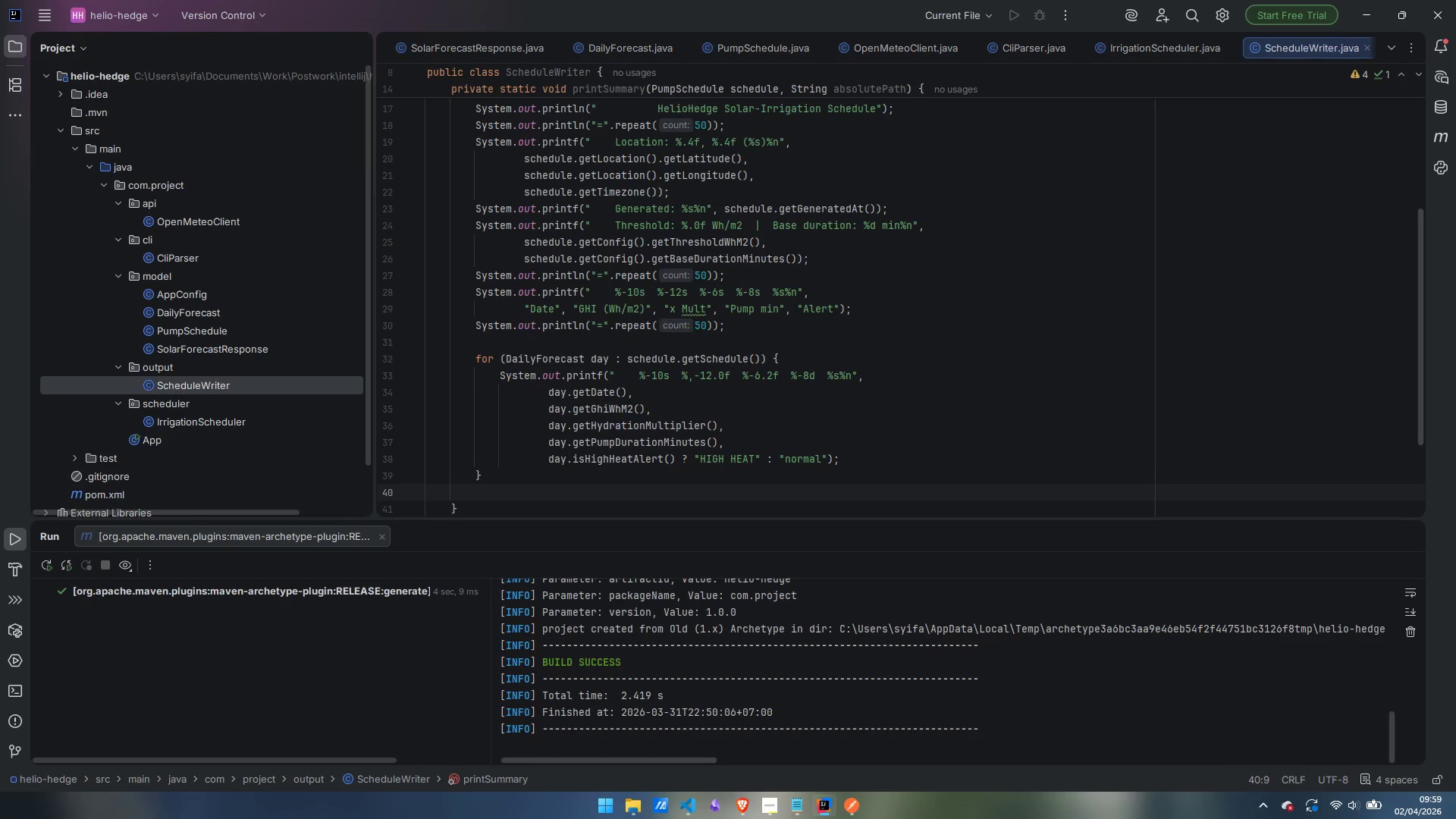 
key(Enter)
 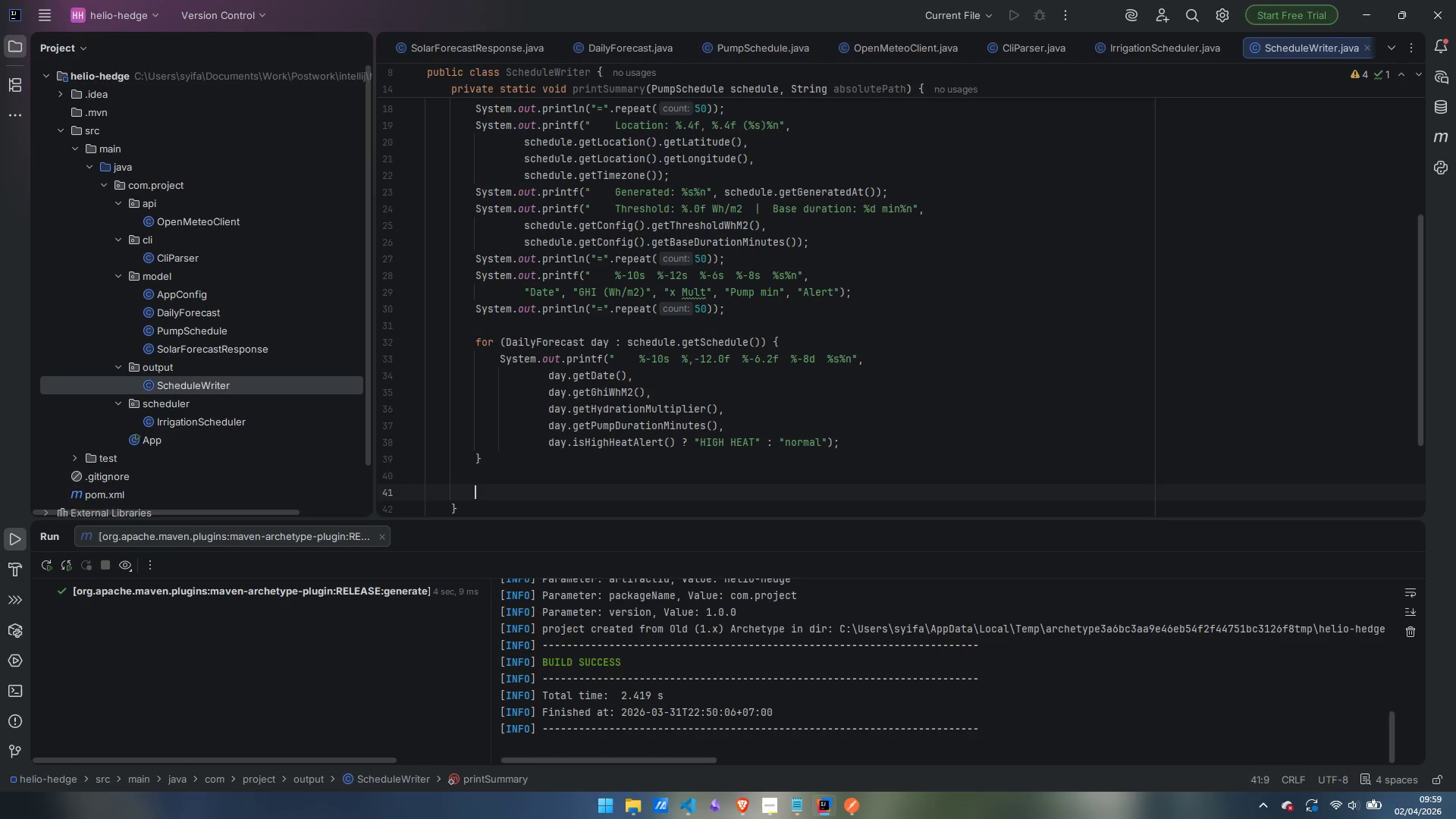 
type(sout)
key(Tab)
type("=)
 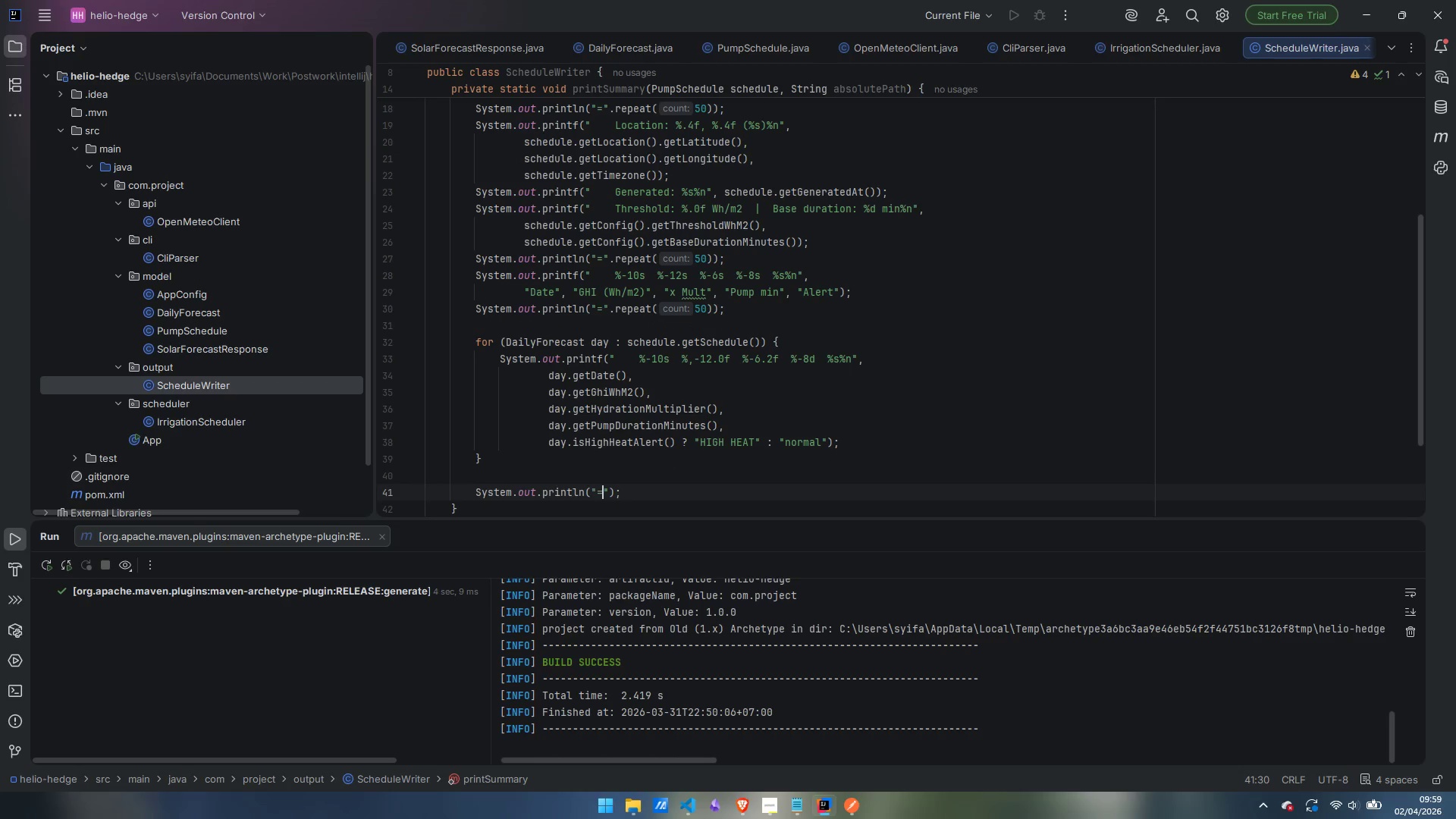 
key(ArrowRight)
 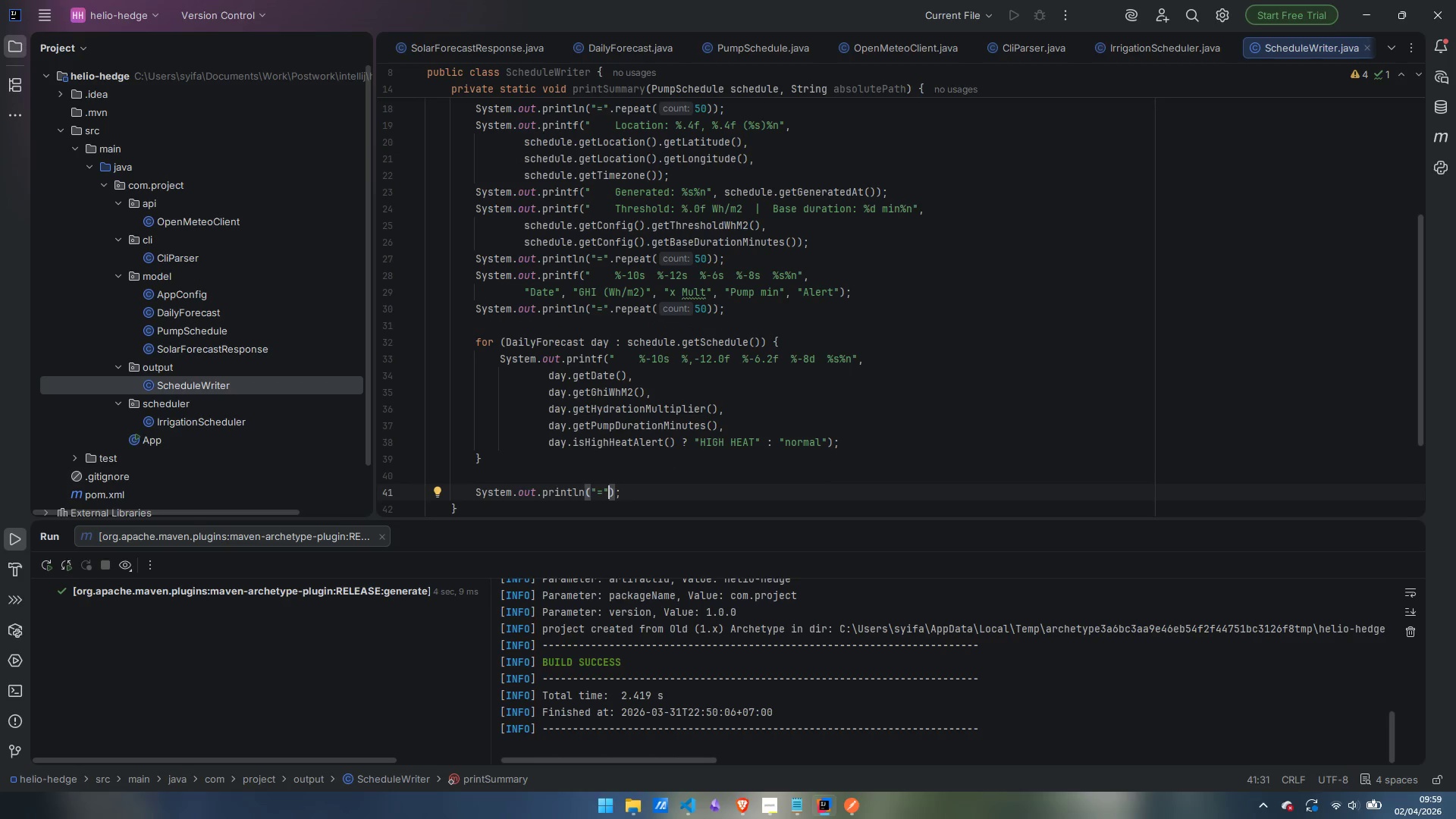 
key(Period)
 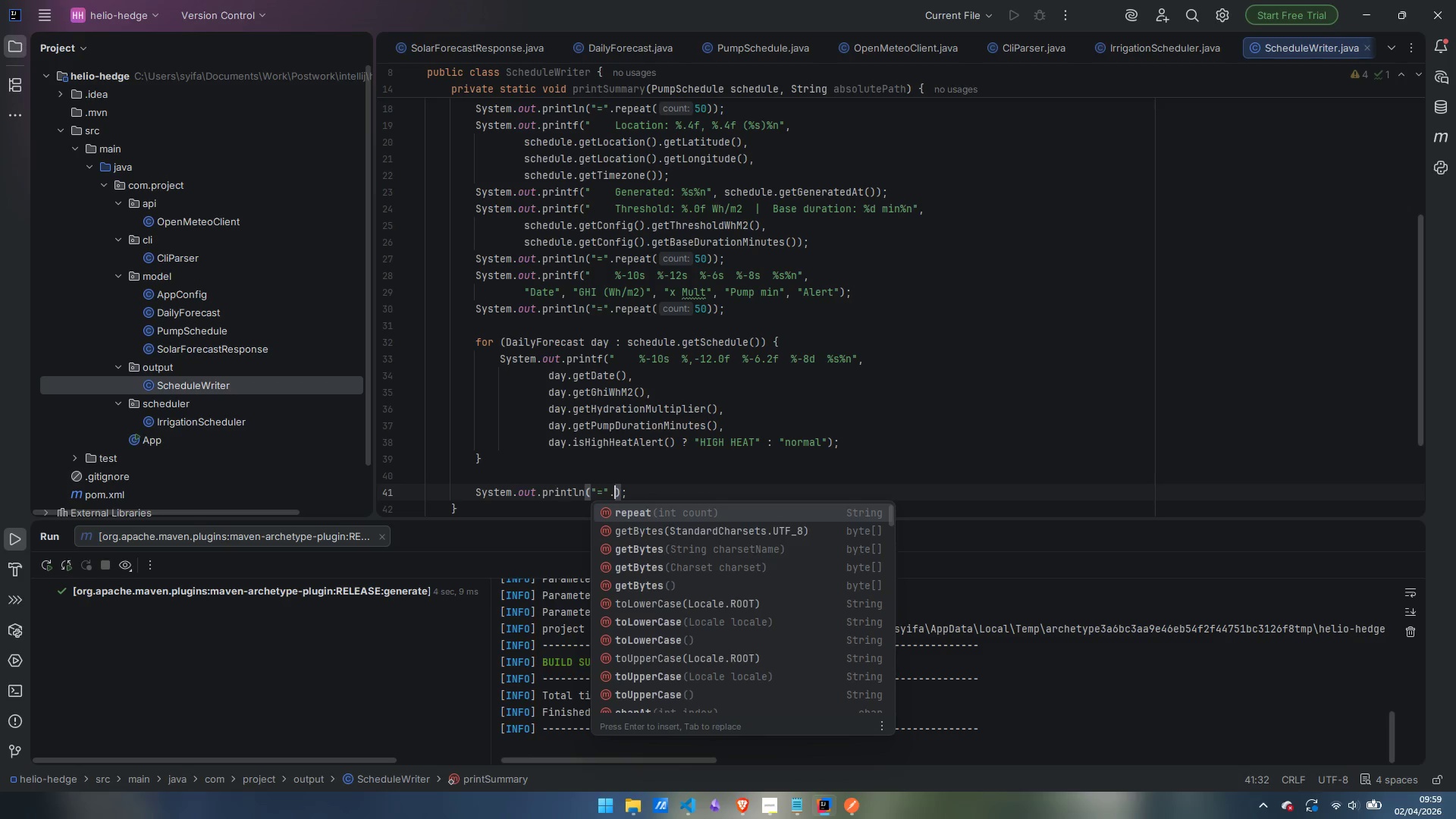 
wait(7.09)
 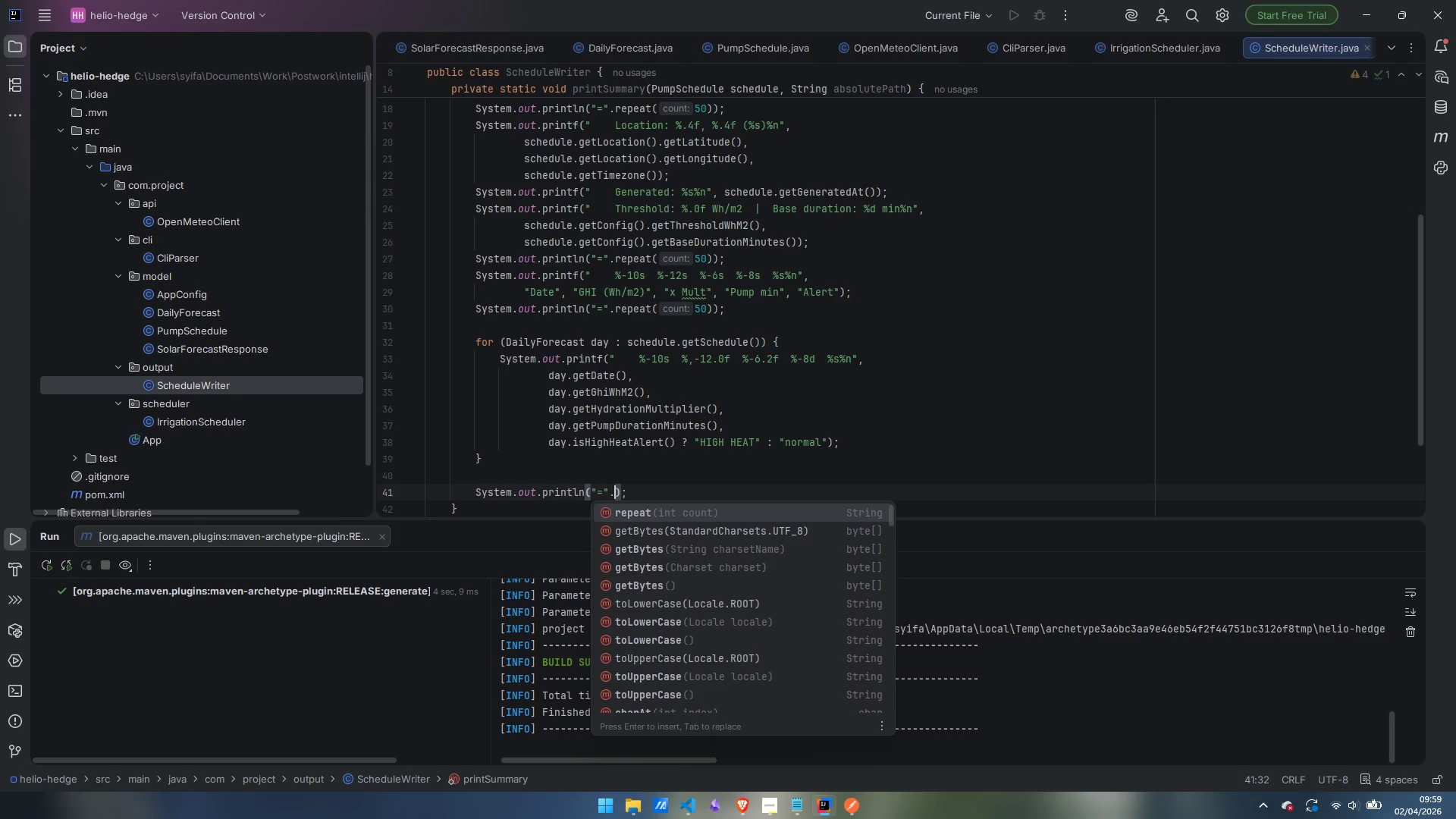 
type(repeat)
 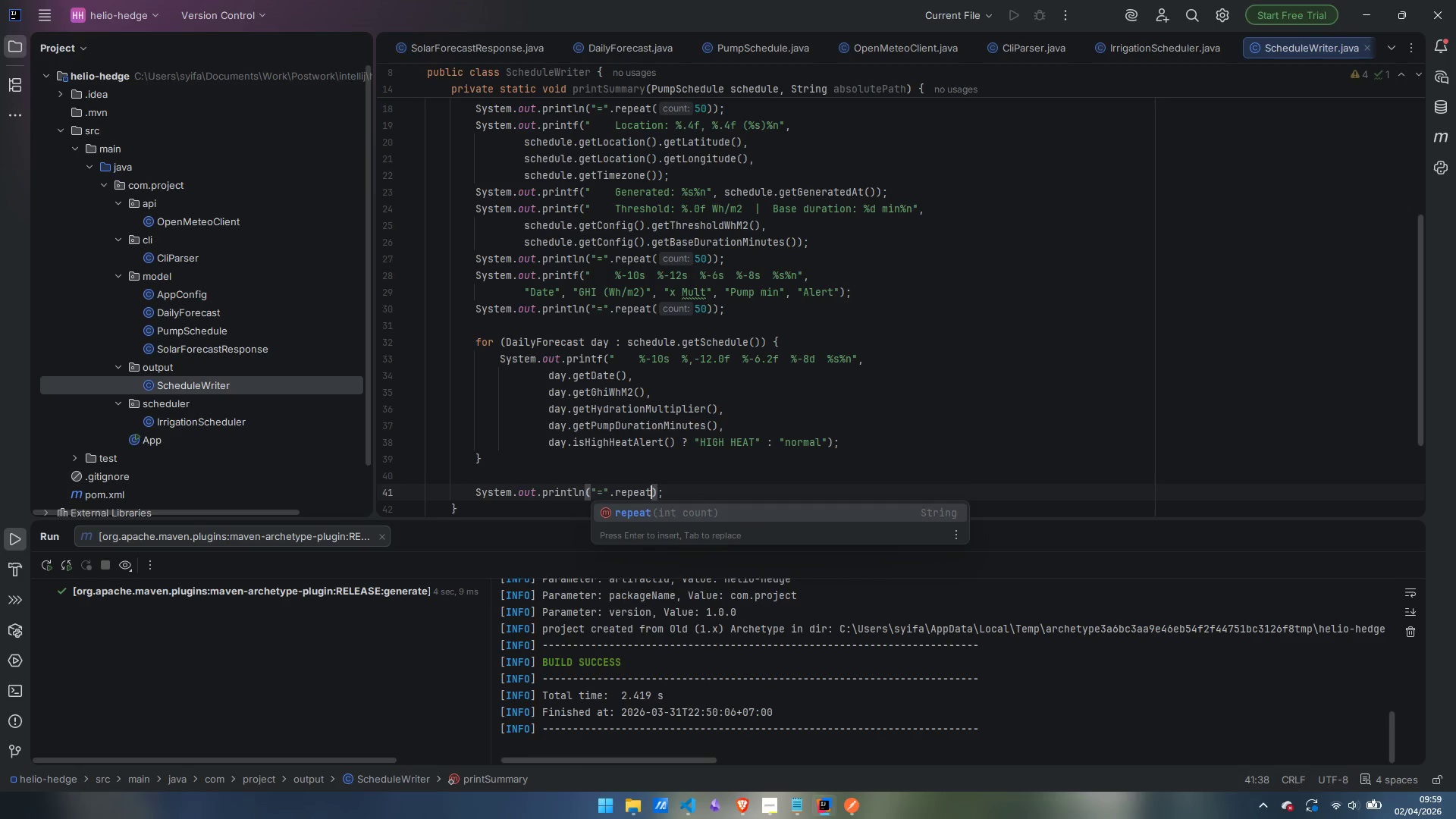 
key(Enter)
 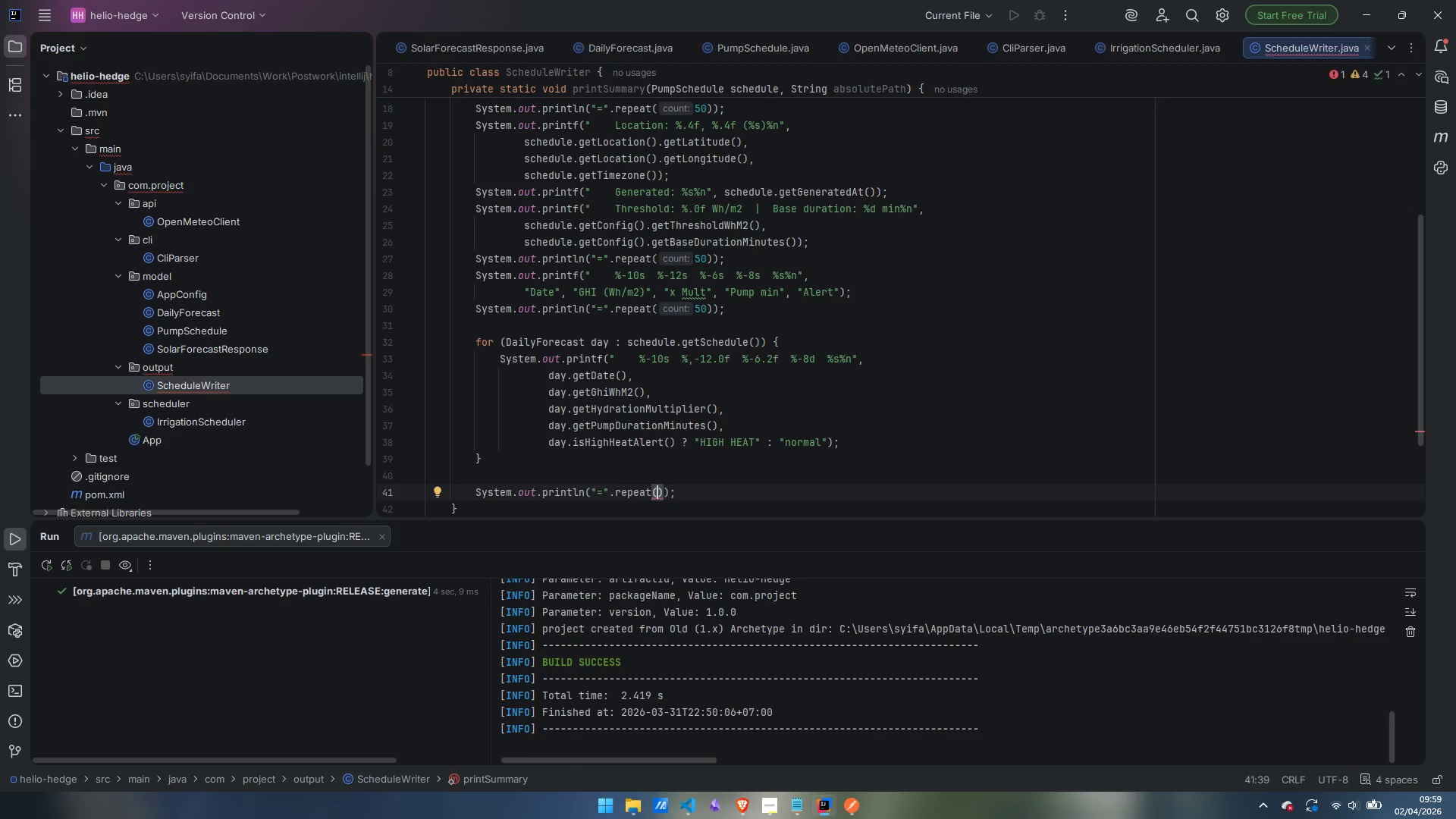 
type(50)
 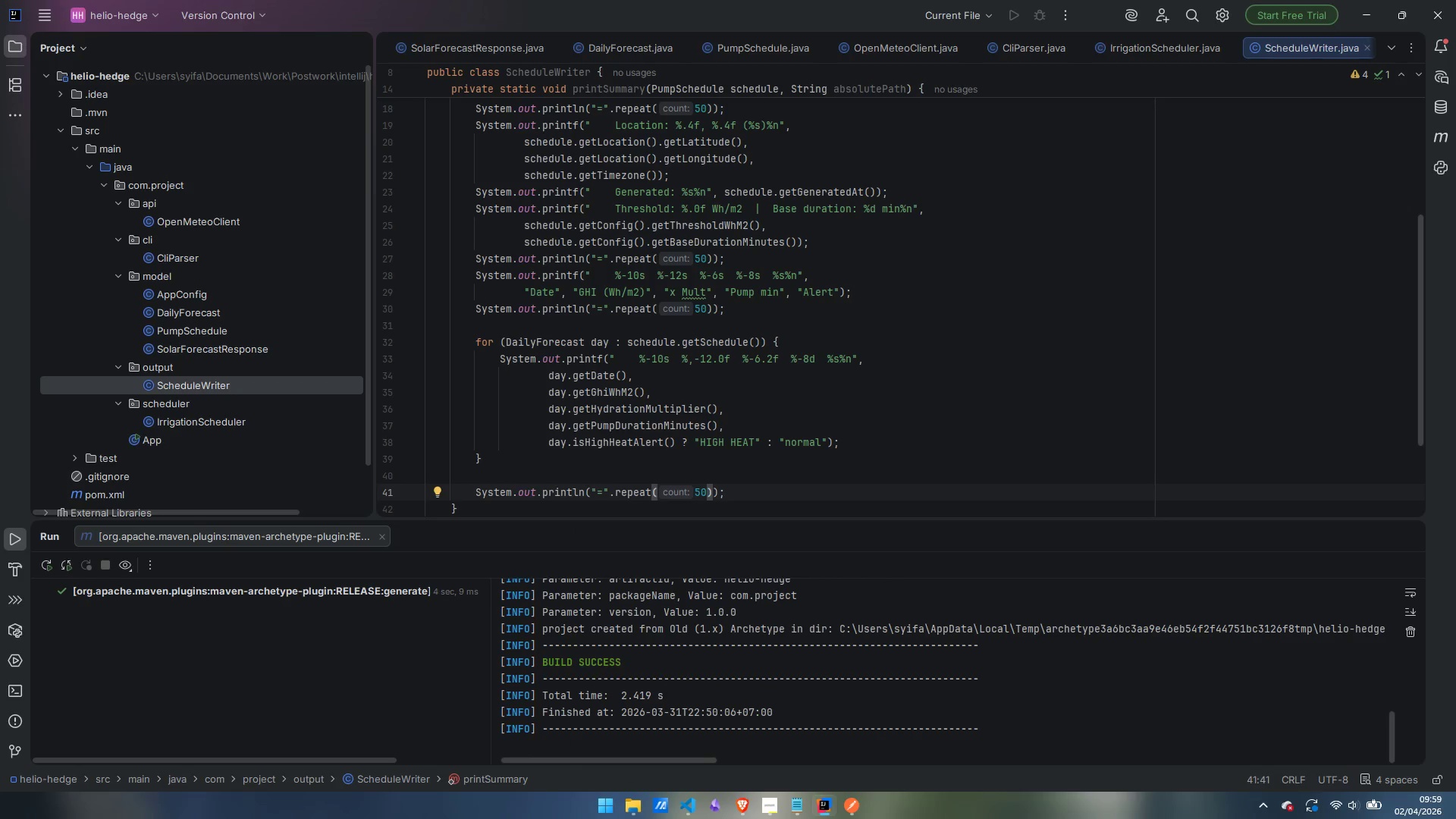 
key(ArrowRight)
 